 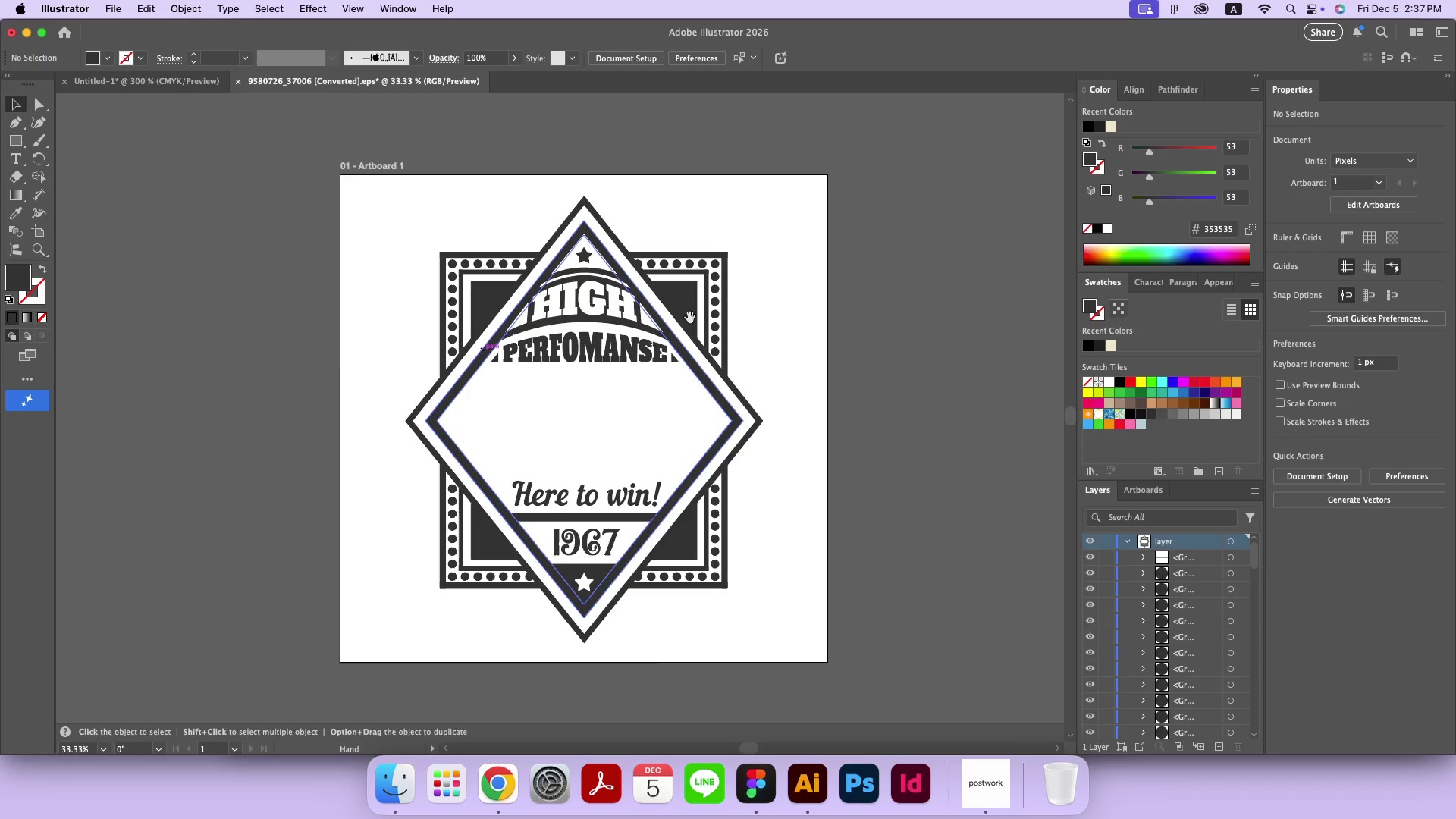 
left_click([350, 213])
 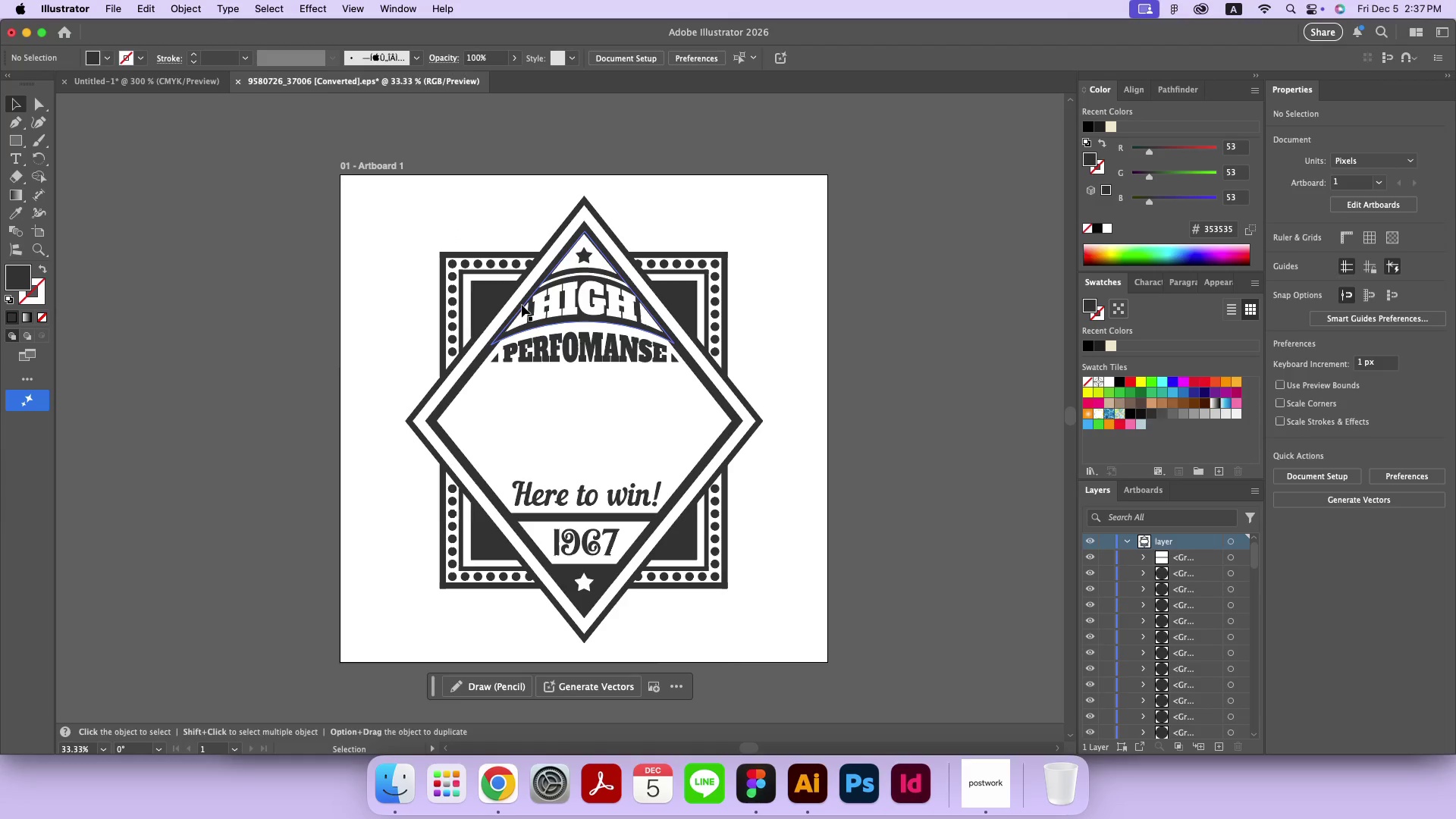 
left_click([522, 305])
 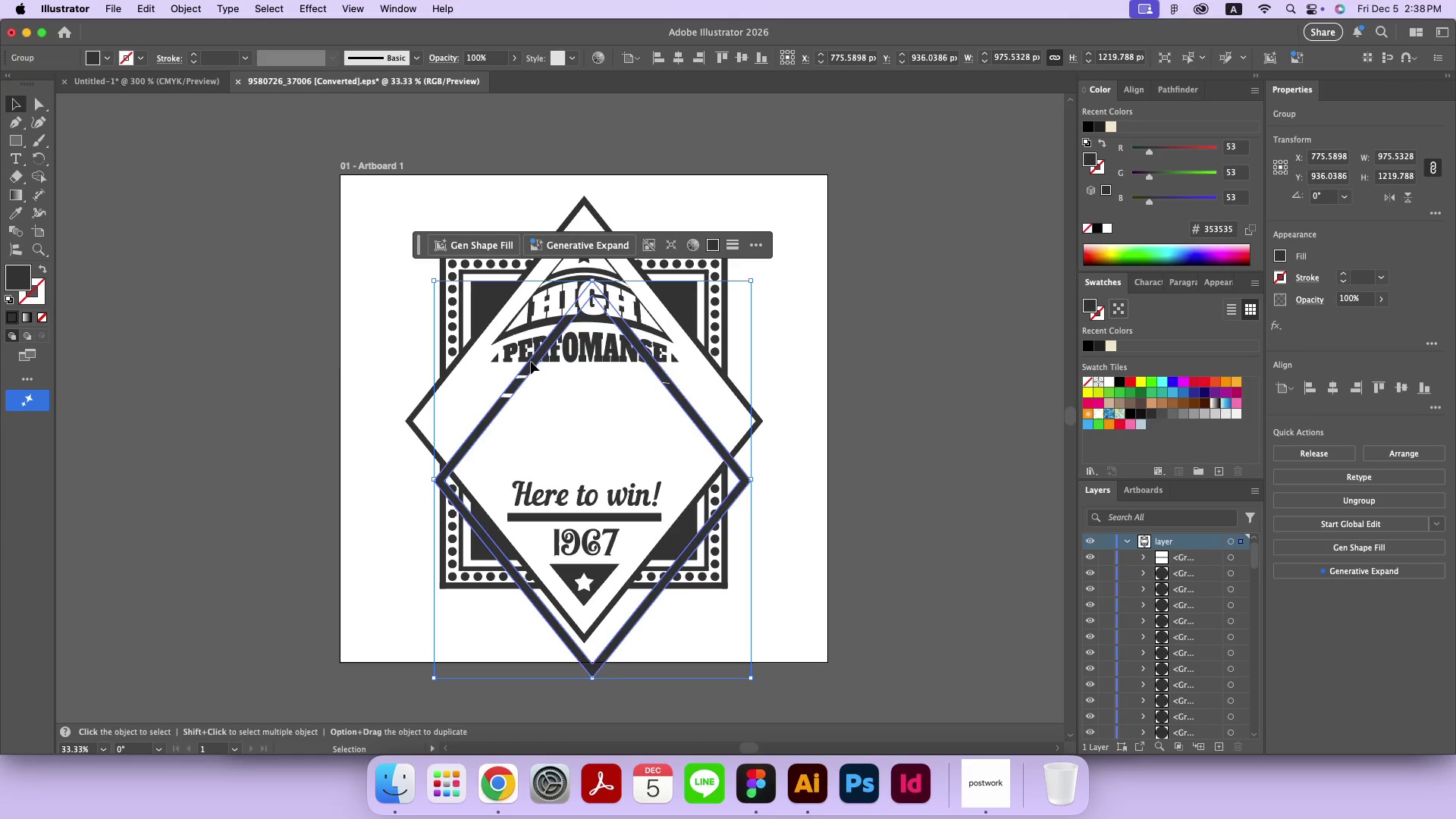 
key(Meta+Z)
 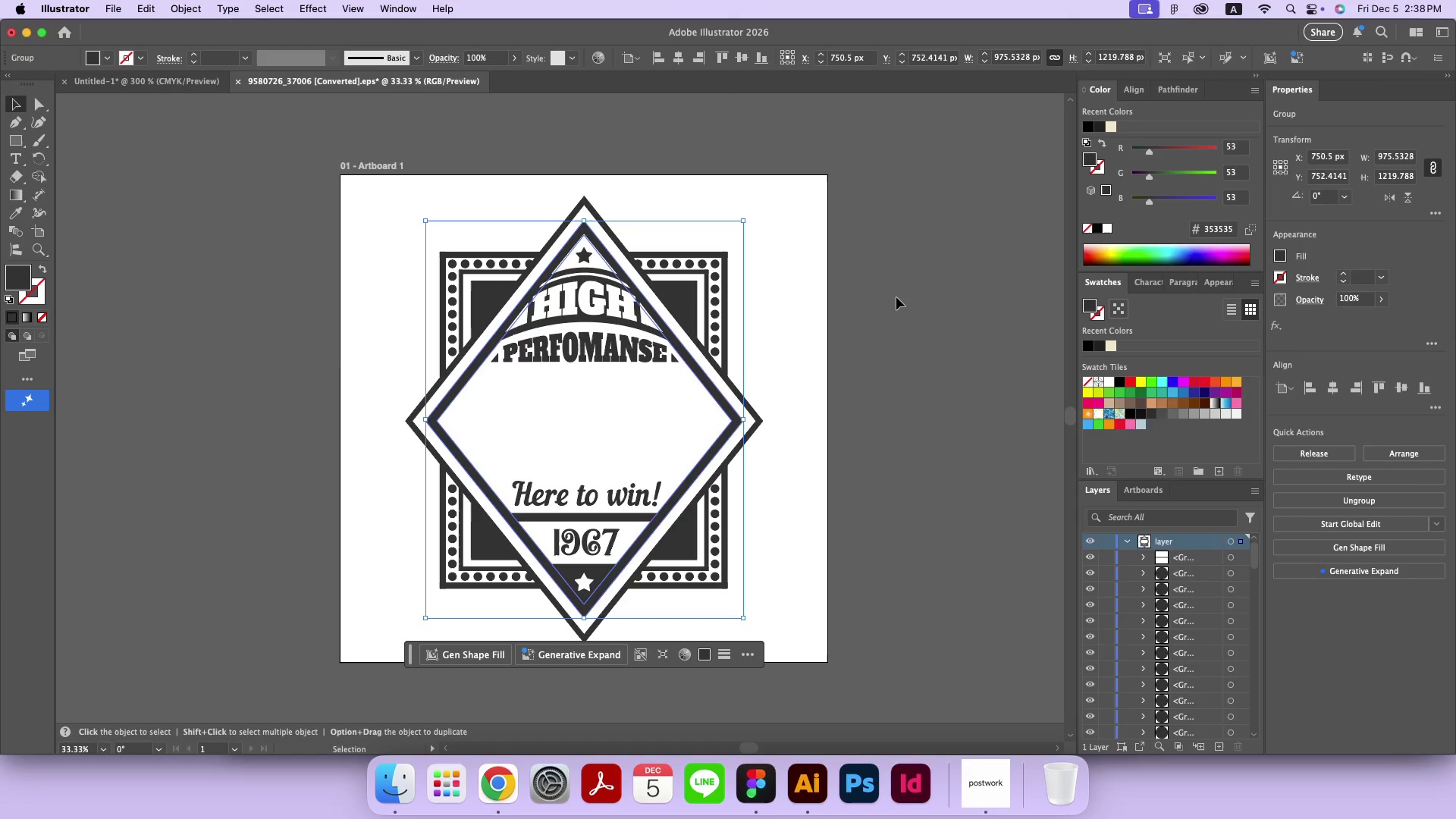 
key(Backspace)
 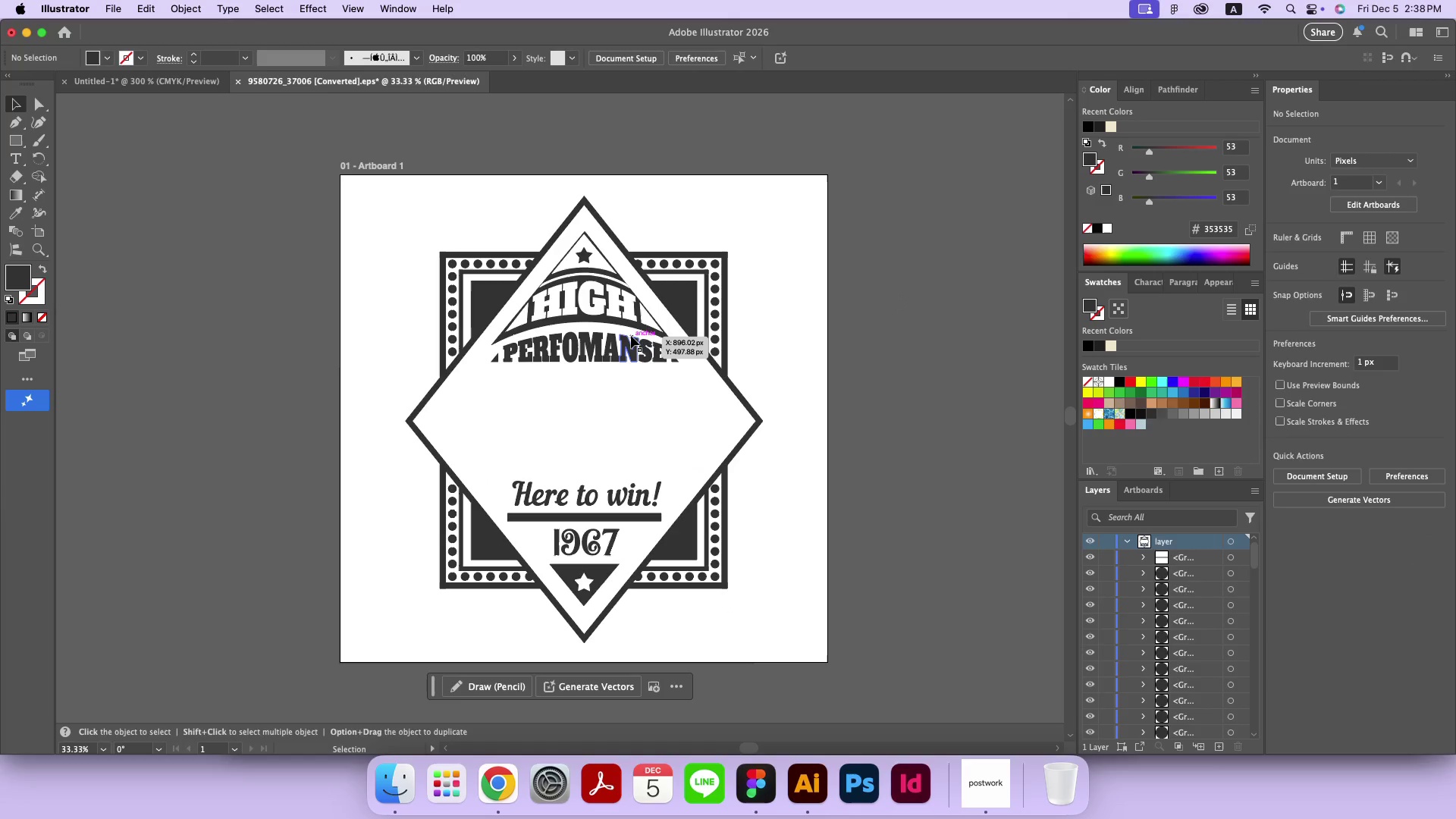 
left_click([631, 336])
 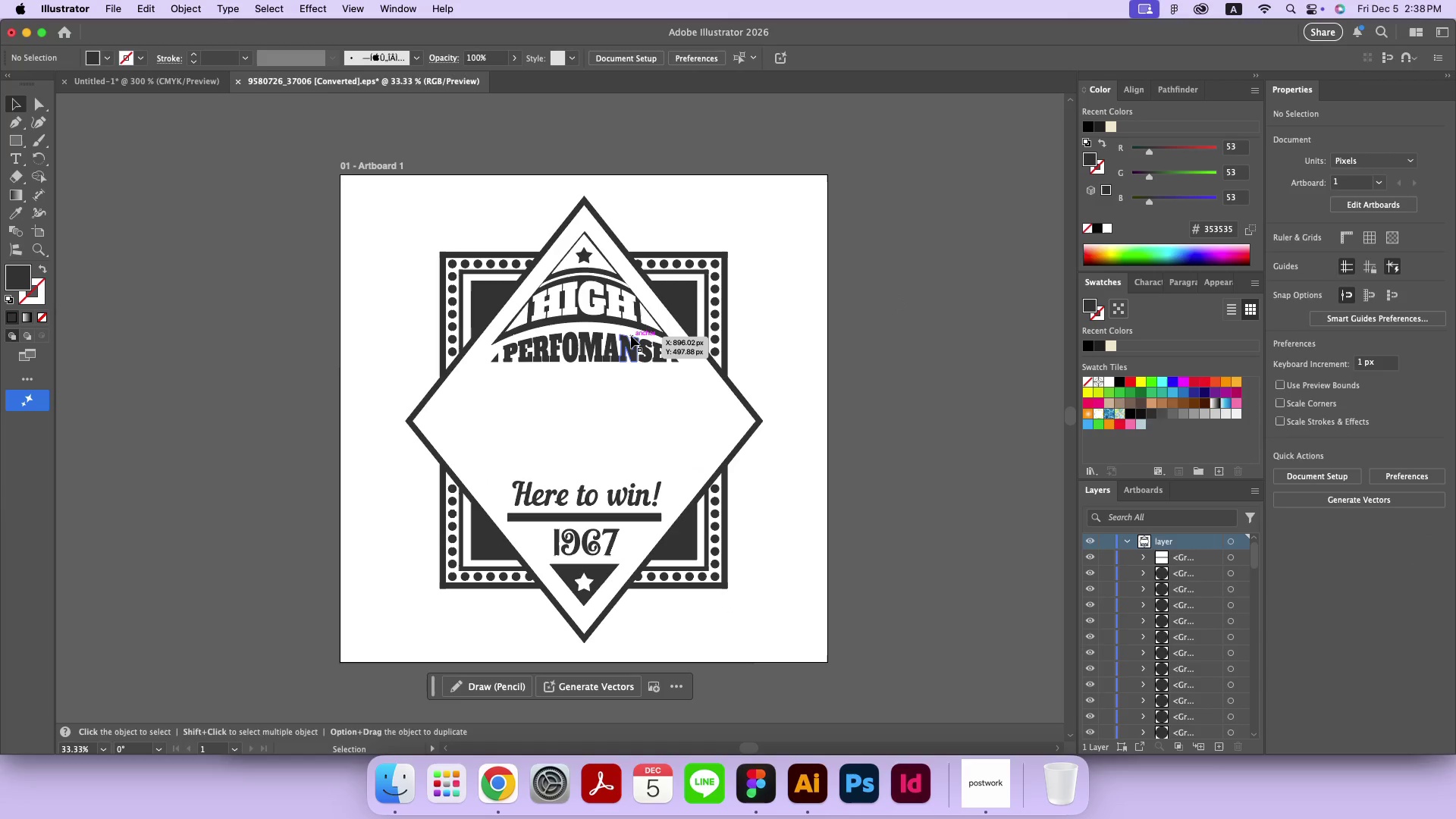 
hold_key(key=Backspace, duration=4.8)
 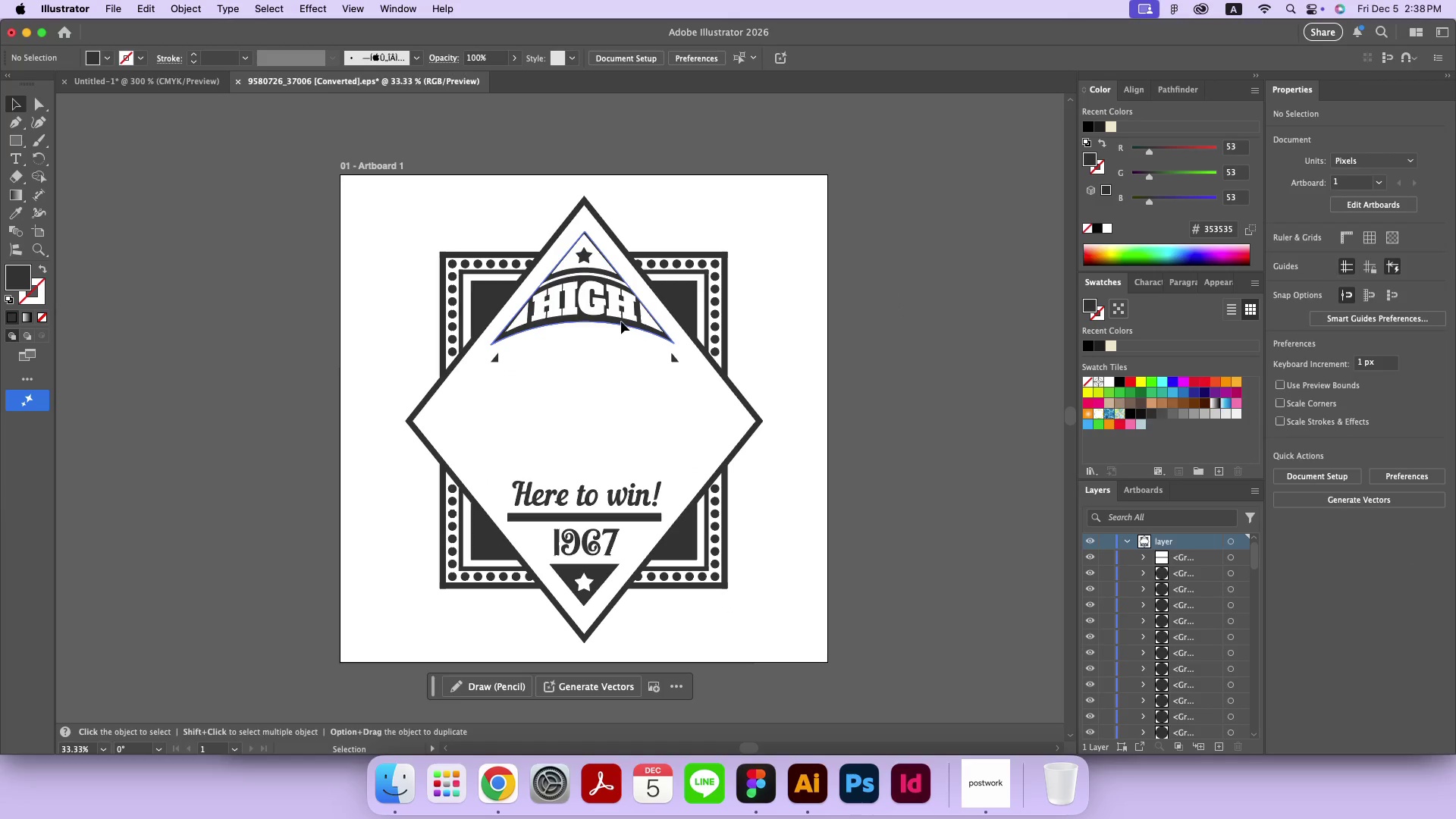 
left_click([621, 322])
 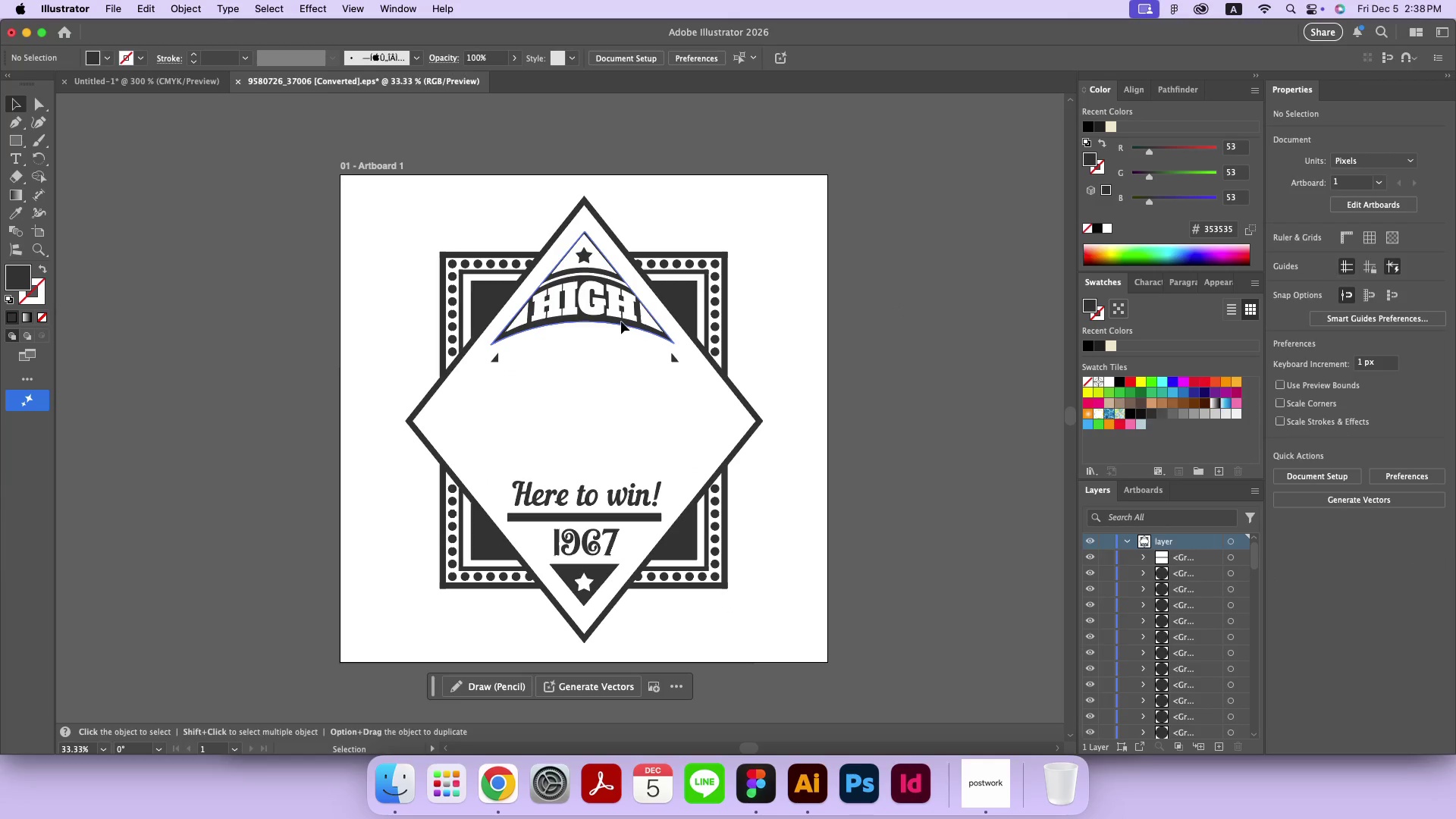 
hold_key(key=Backspace, duration=5.4)
 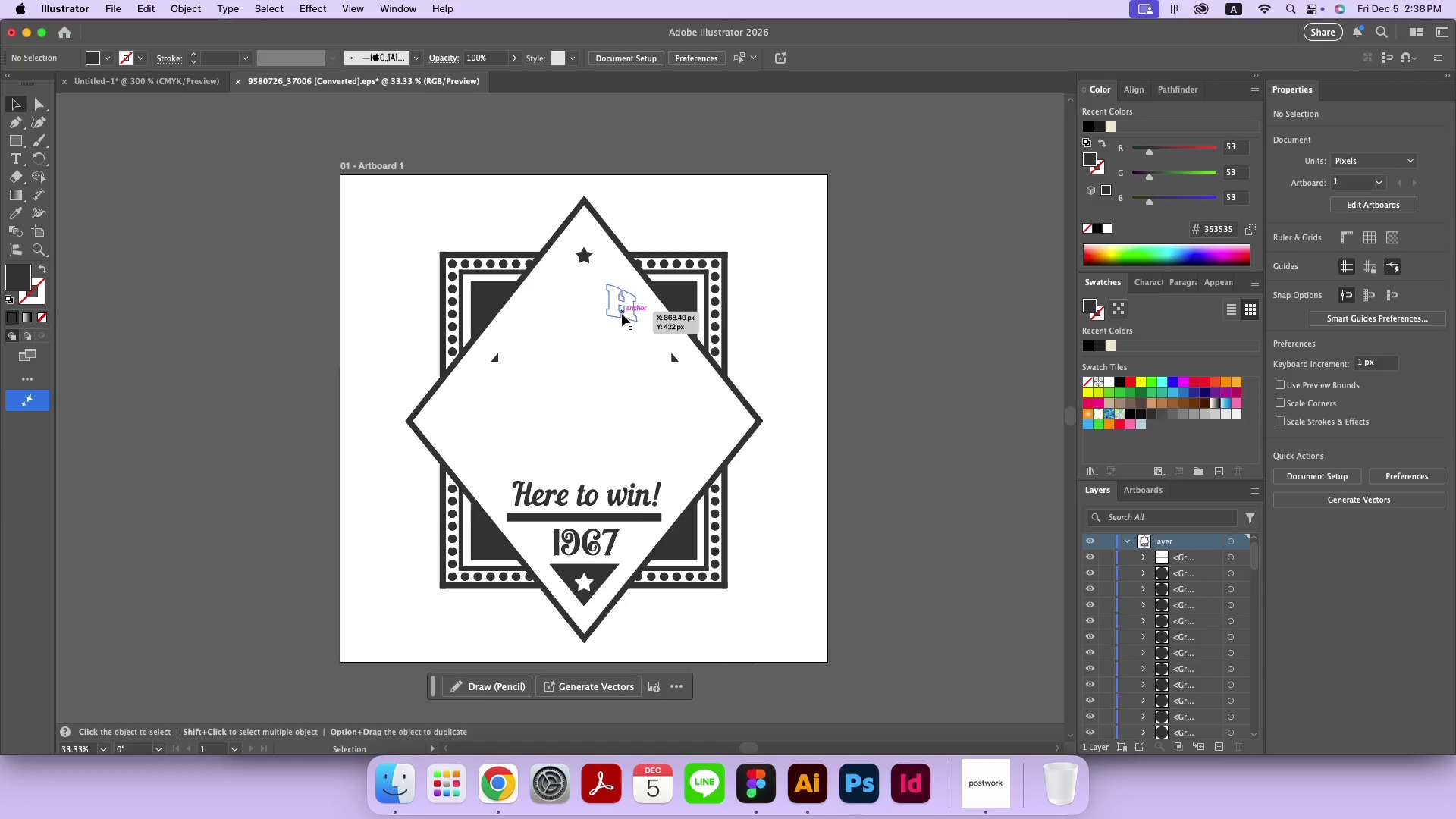 
left_click([601, 267])
 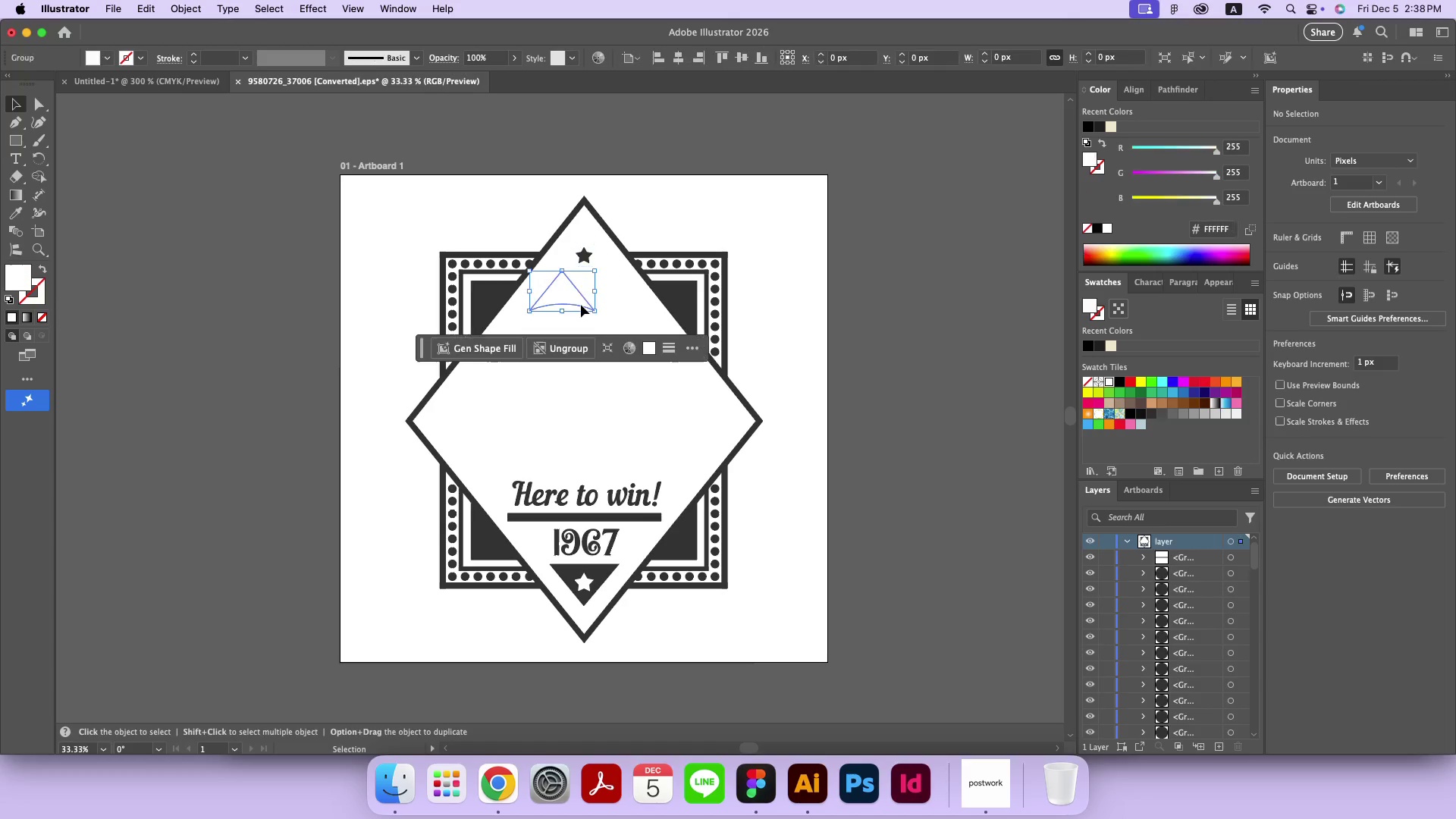 
left_click([581, 305])
 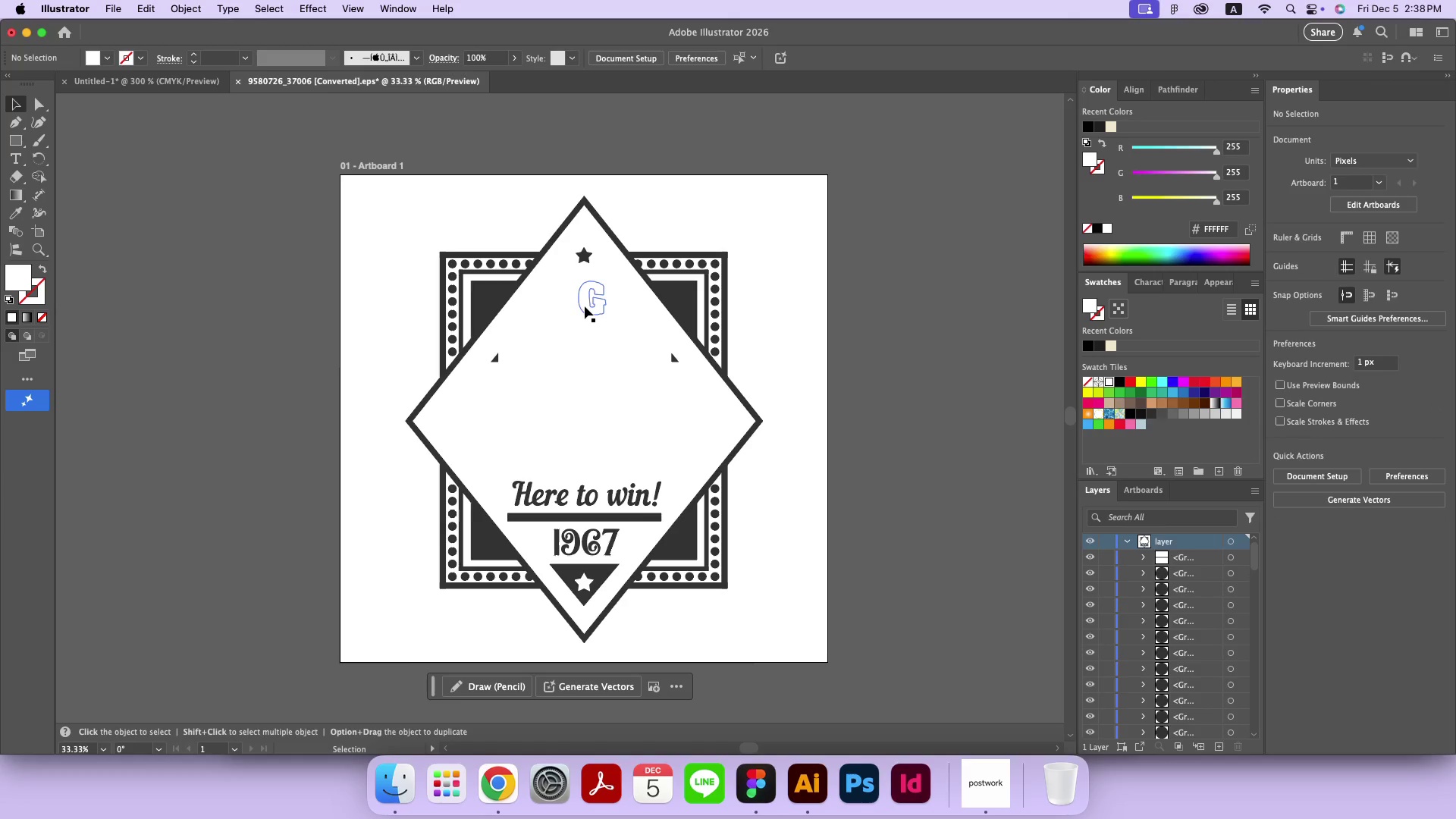 
wait(5.48)
 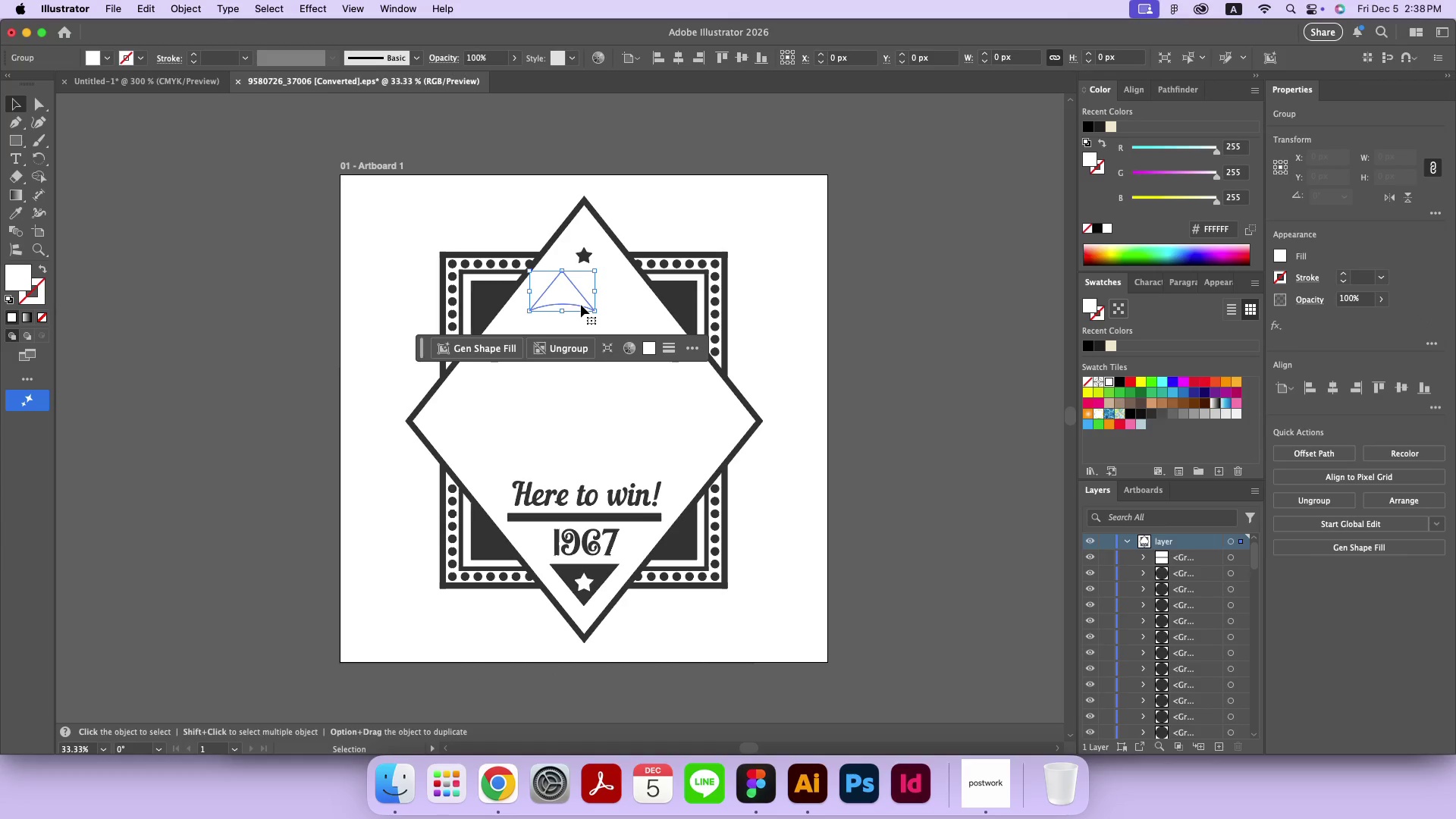 
left_click([385, 89])
 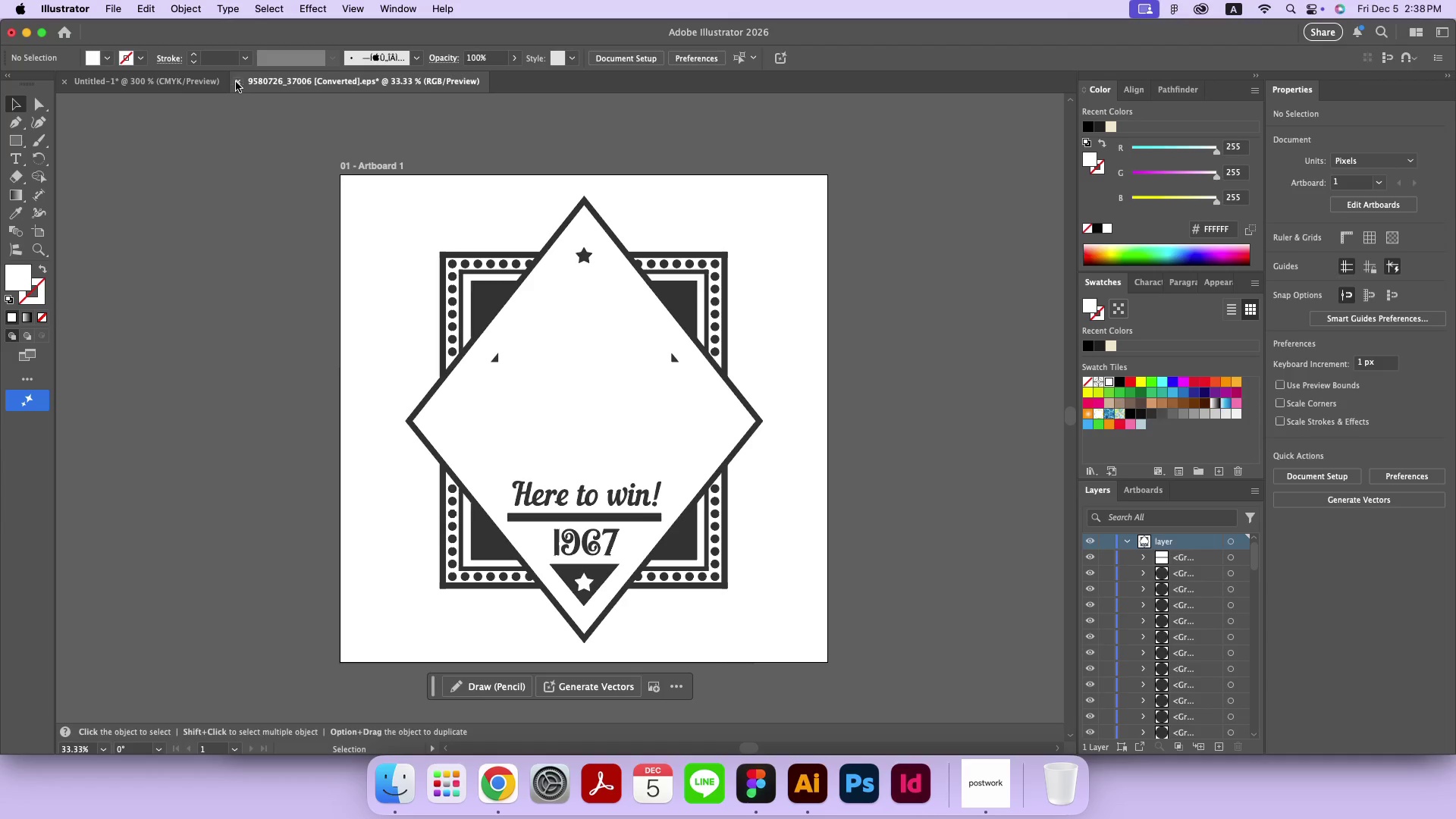 
left_click([236, 82])
 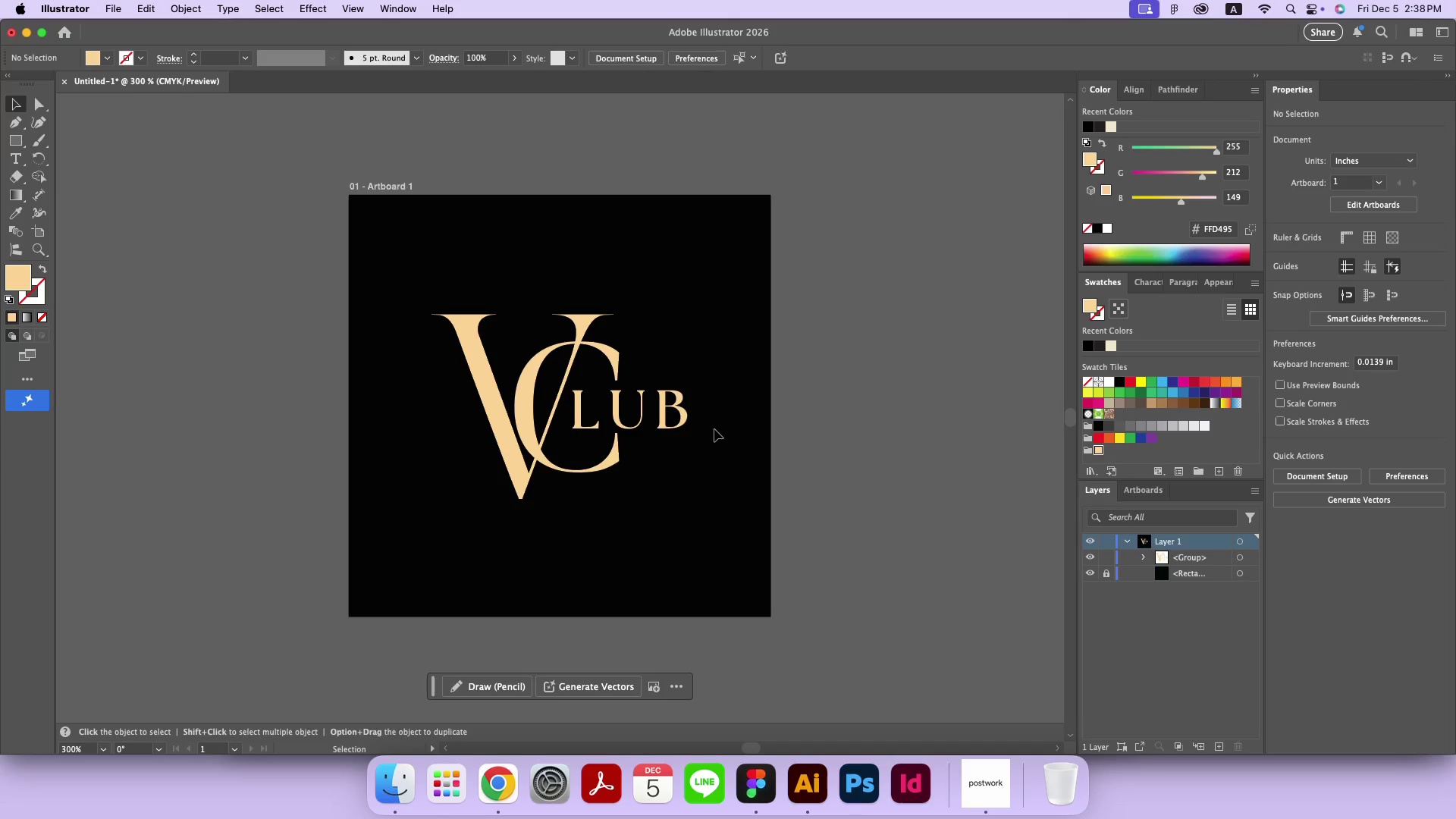 
left_click([840, 412])
 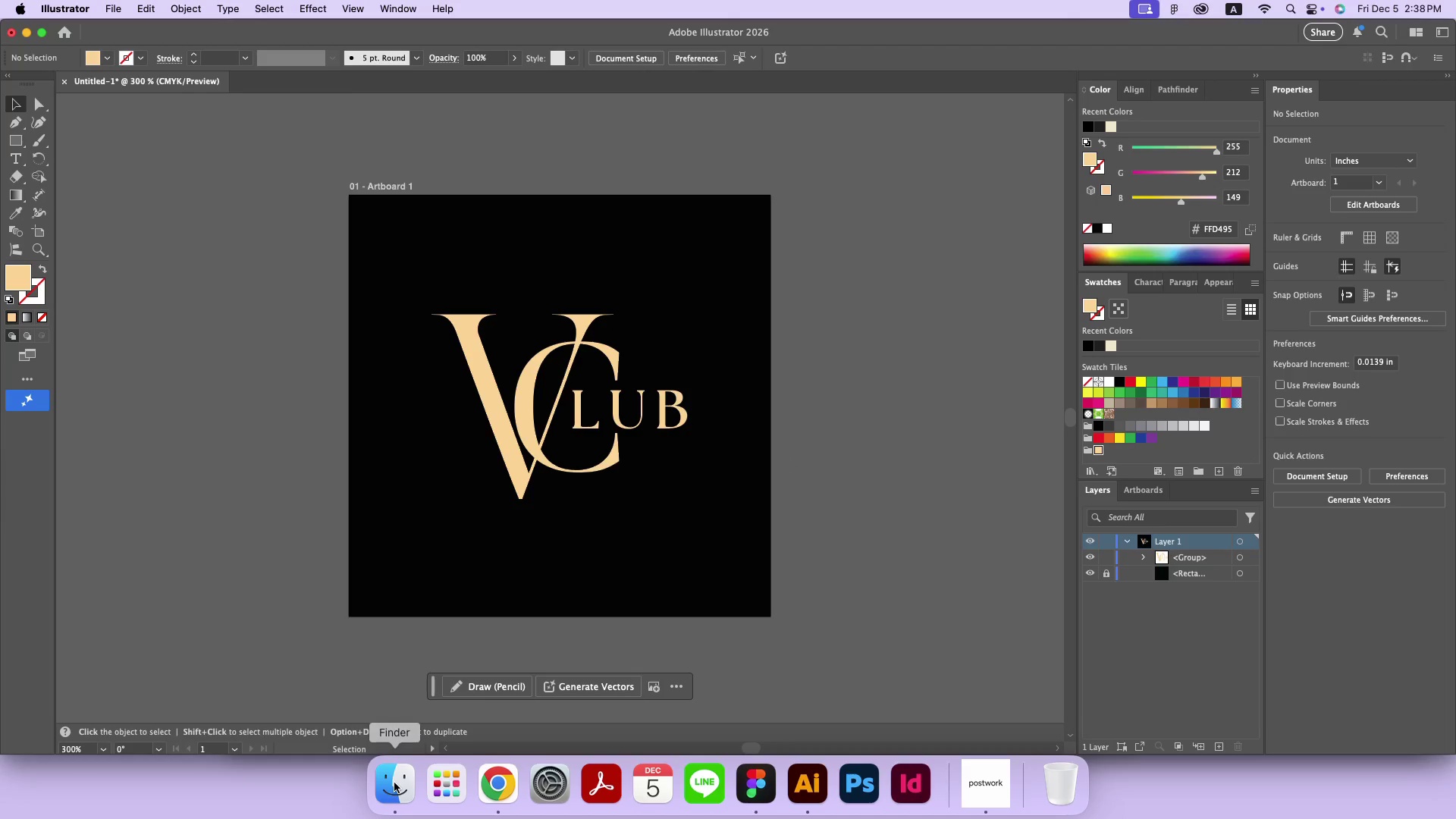 
left_click([394, 783])
 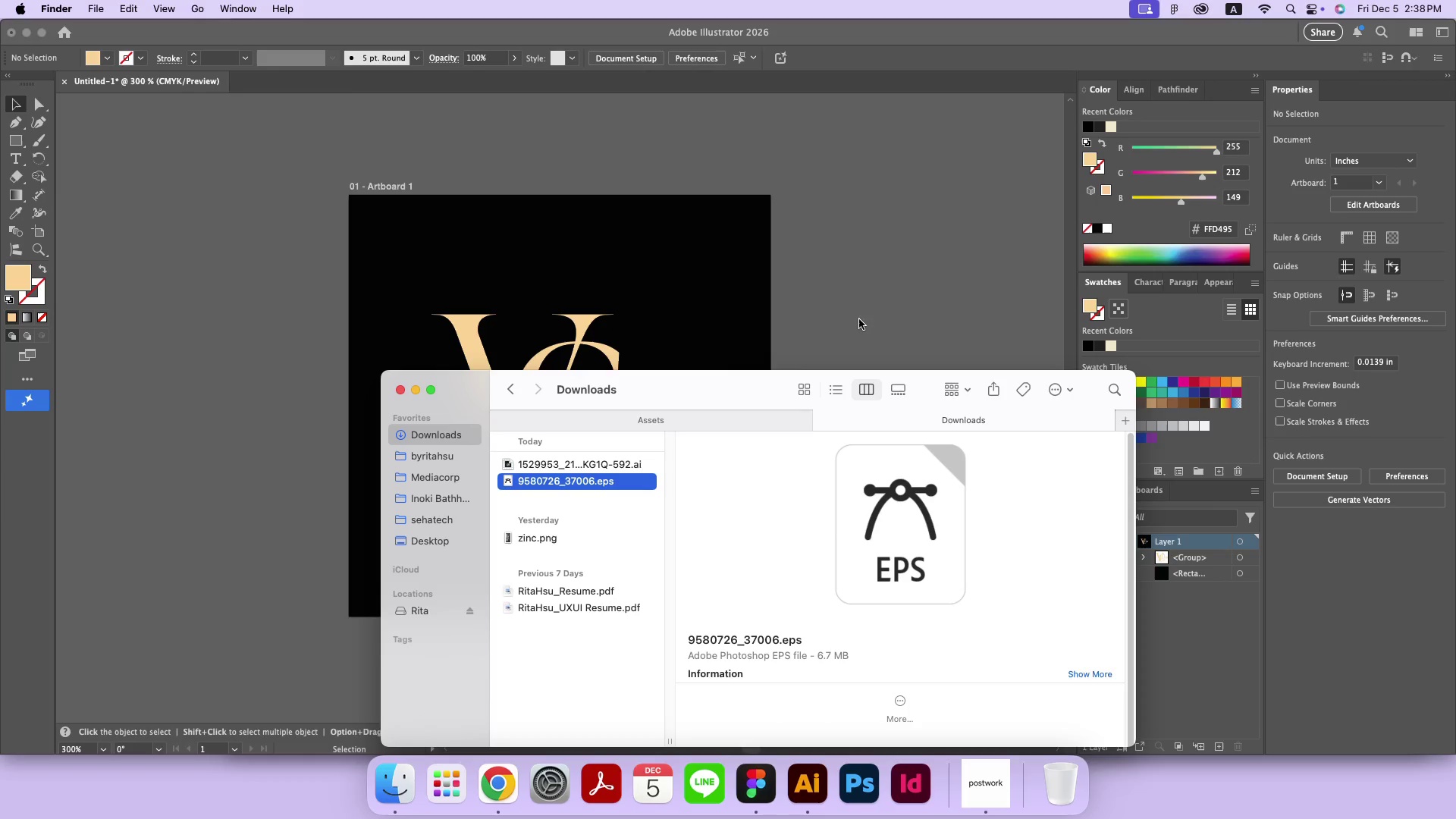 
left_click([868, 313])
 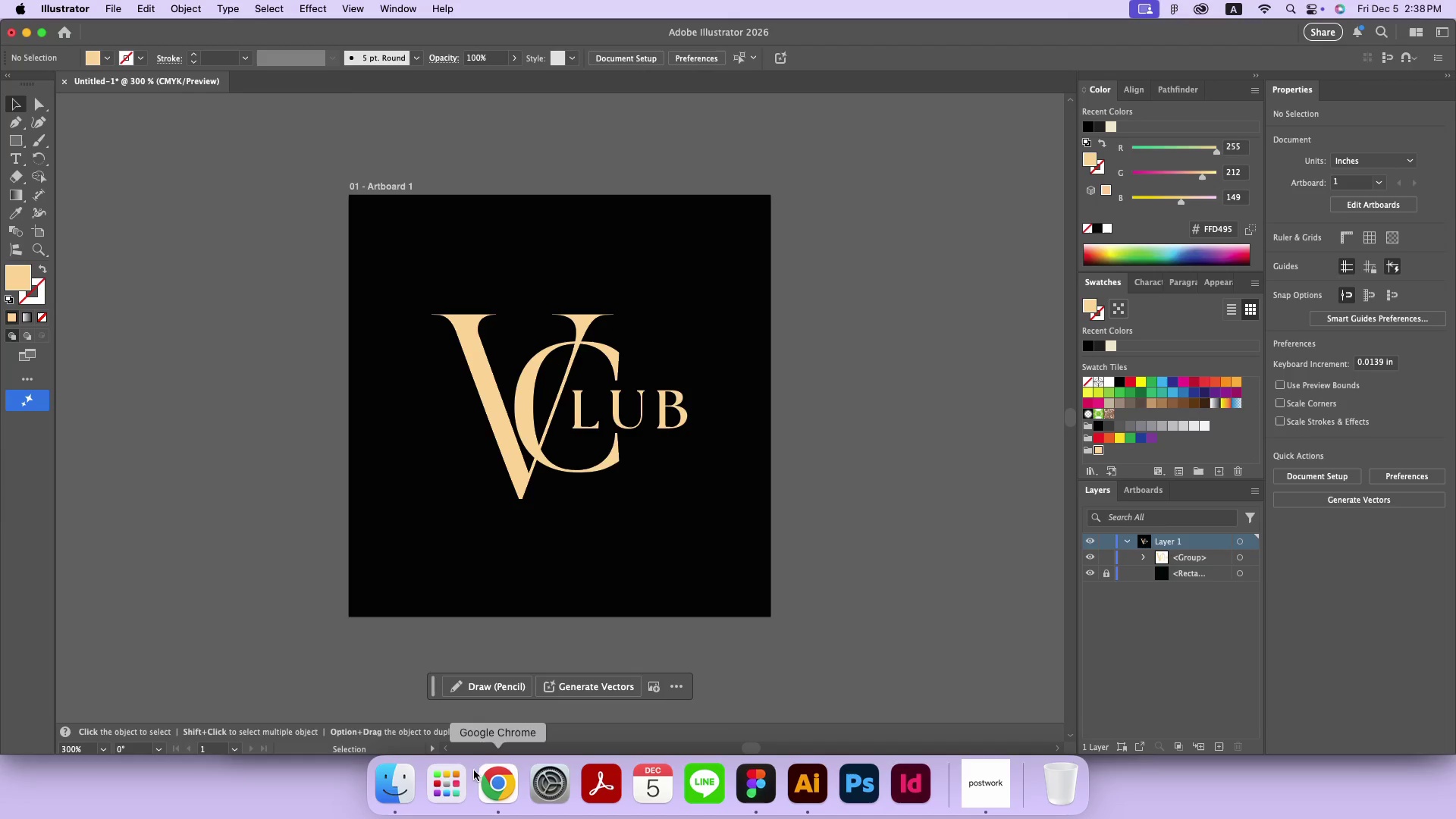 
left_click([479, 776])
 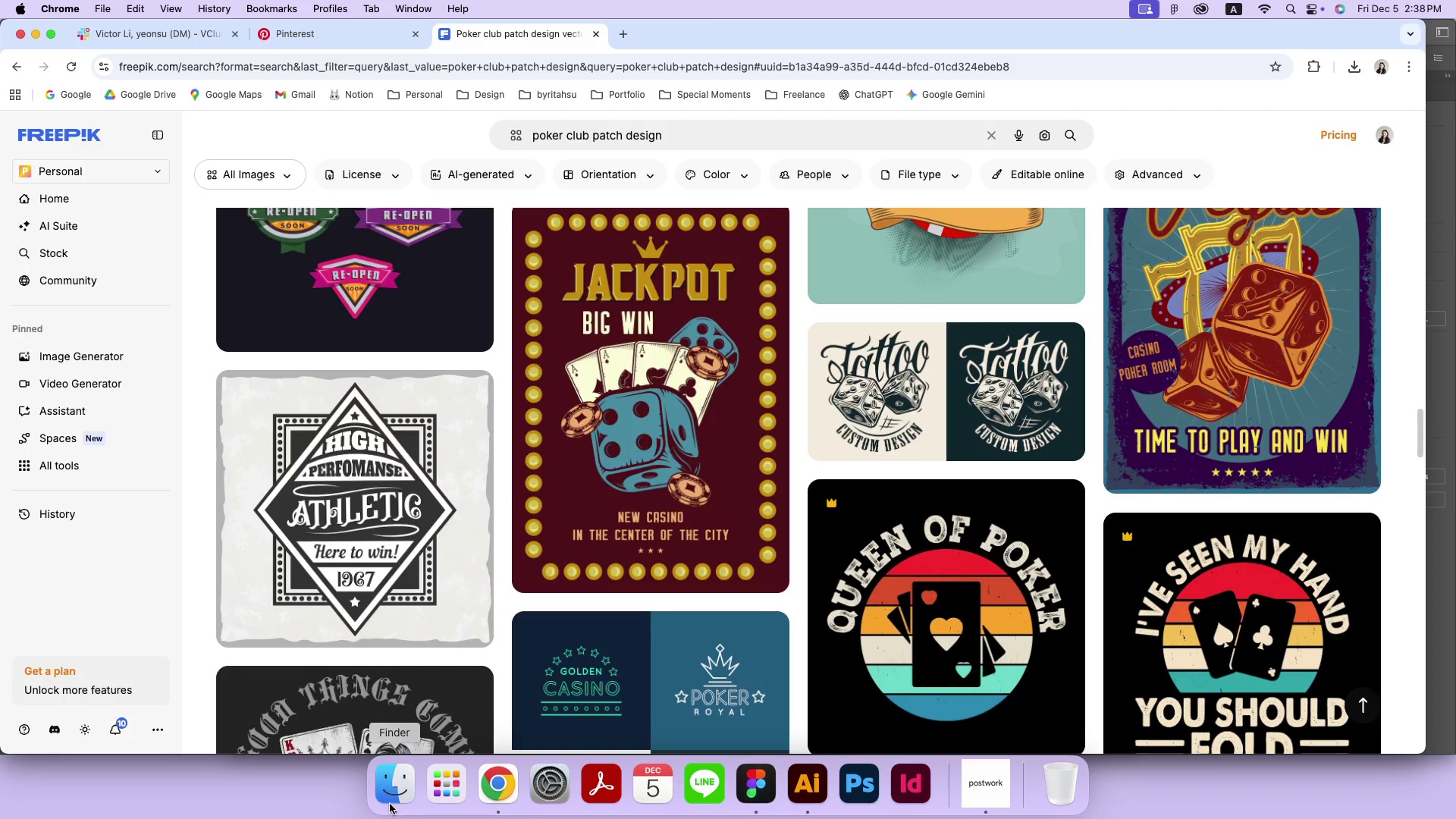 
left_click([390, 804])
 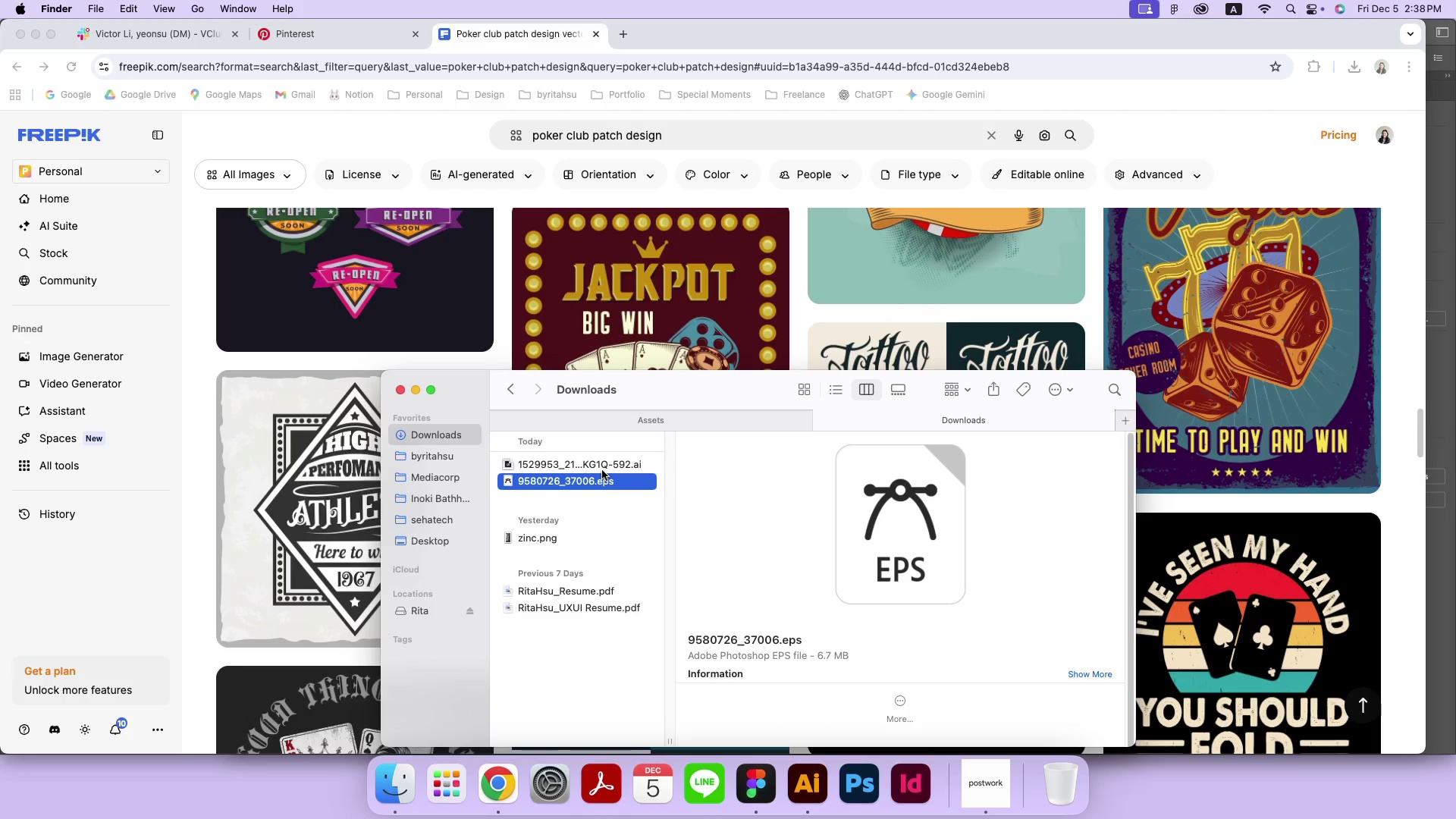 
left_click([604, 464])
 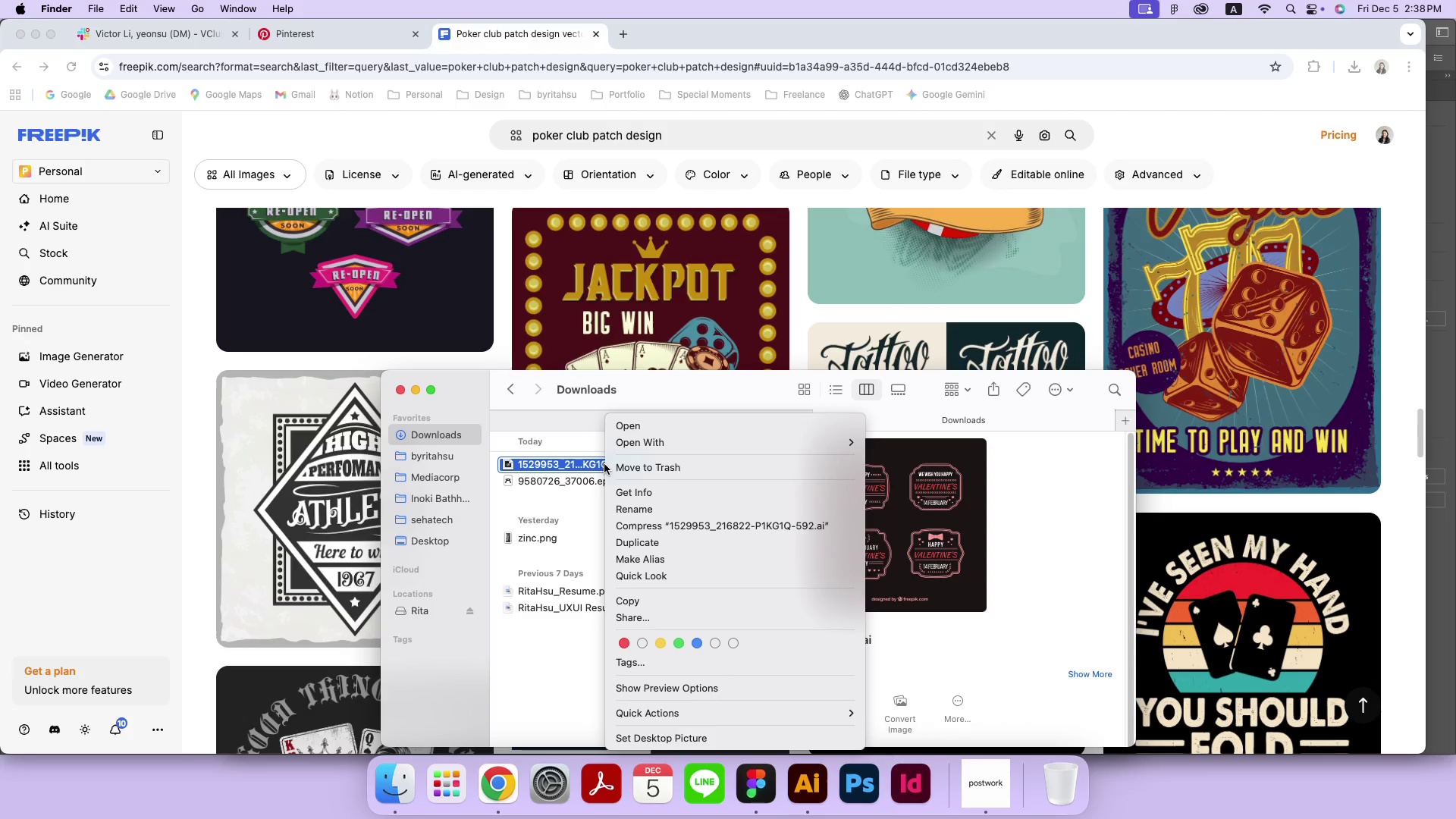 
right_click([604, 464])
 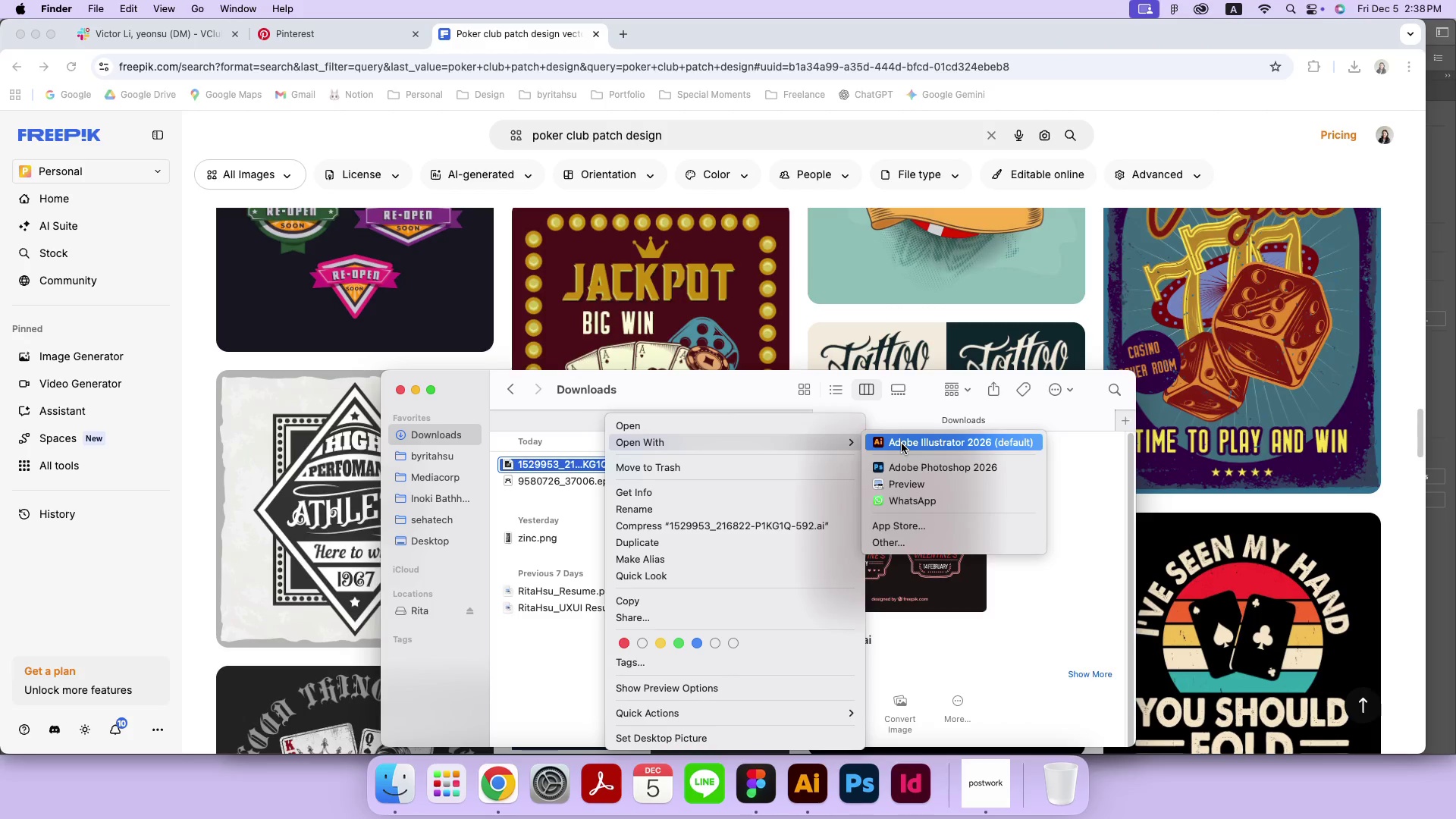 
left_click([902, 444])
 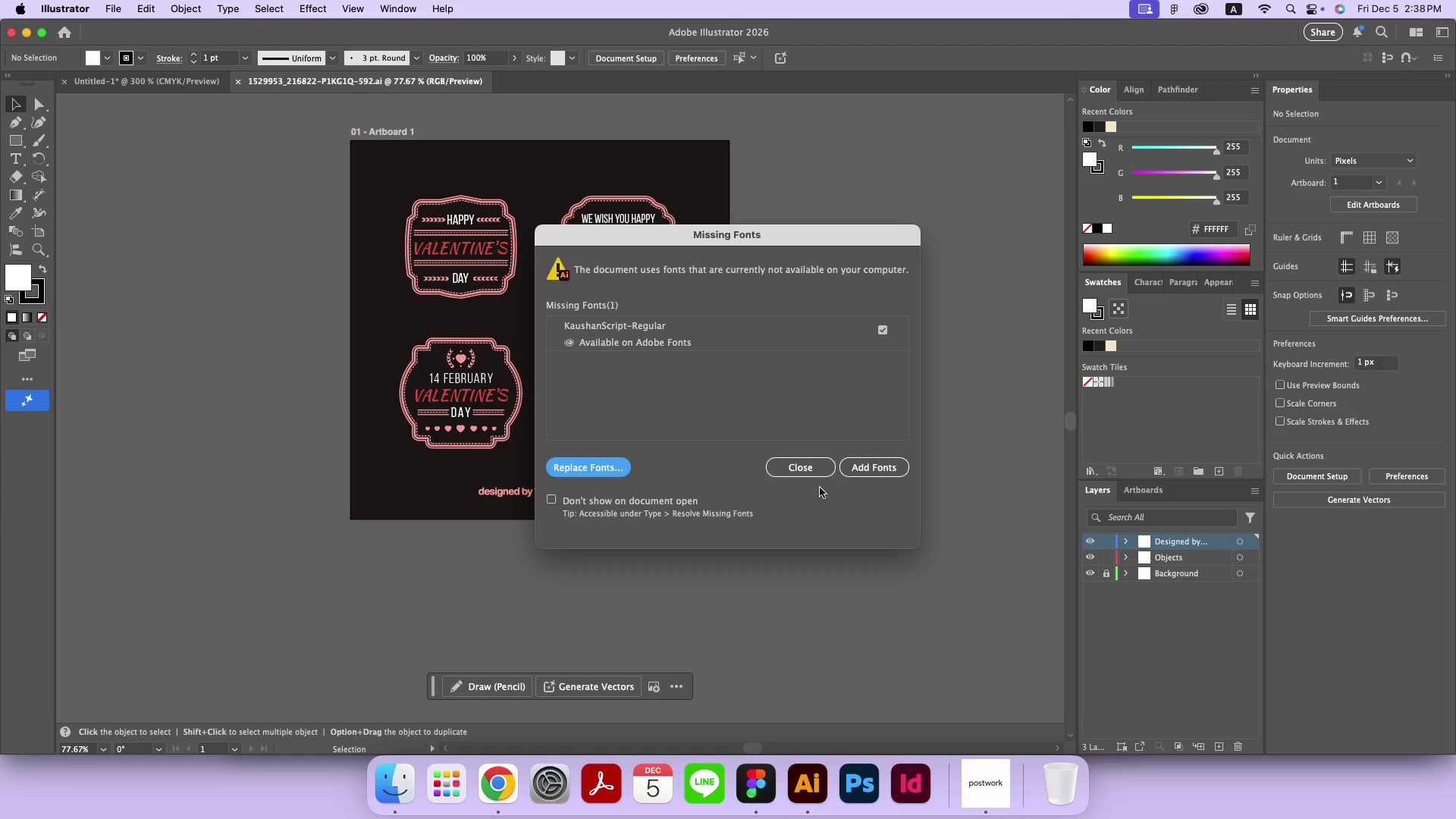 
left_click([820, 462])
 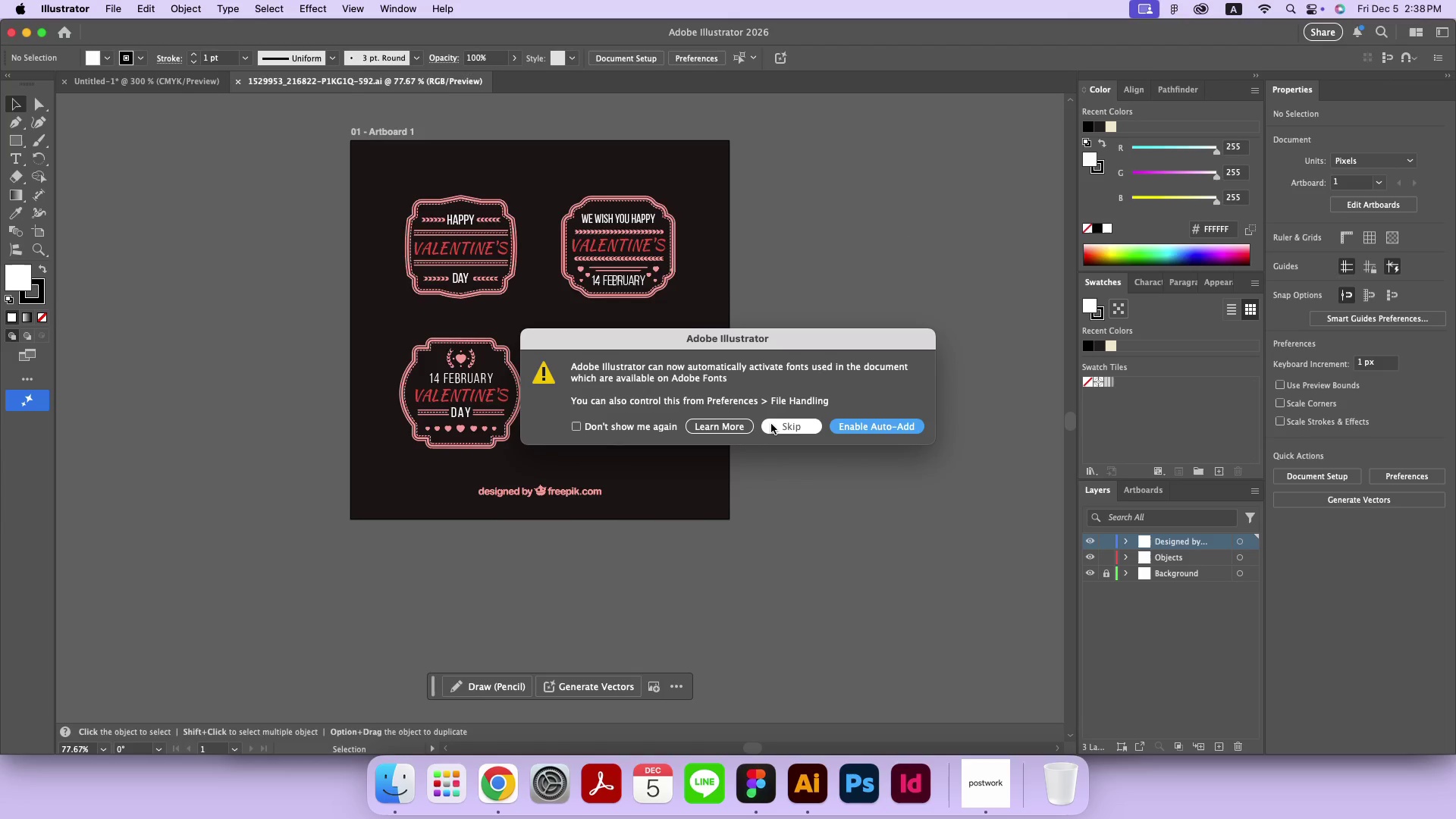 
left_click([771, 424])
 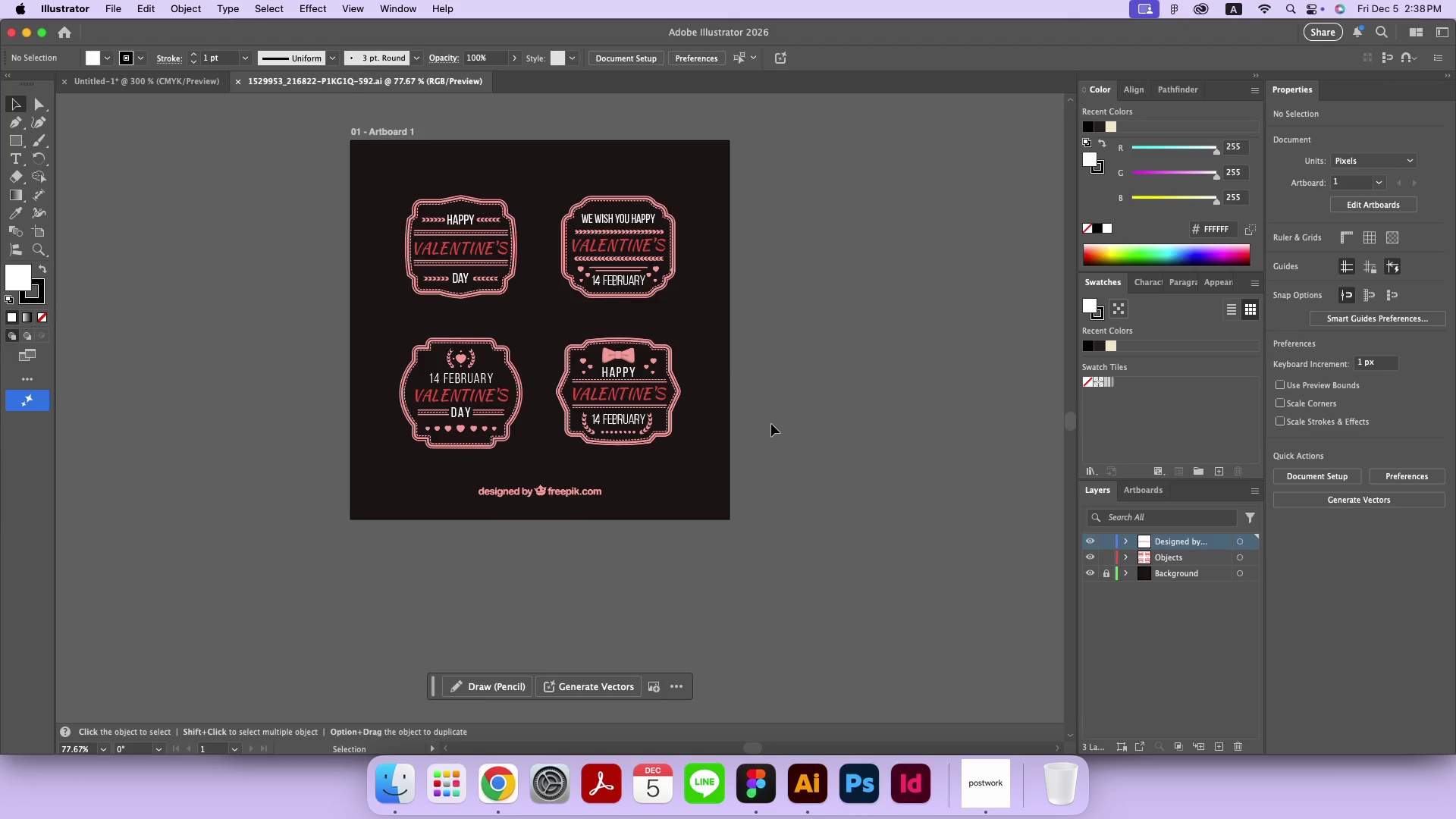 
left_click([771, 424])
 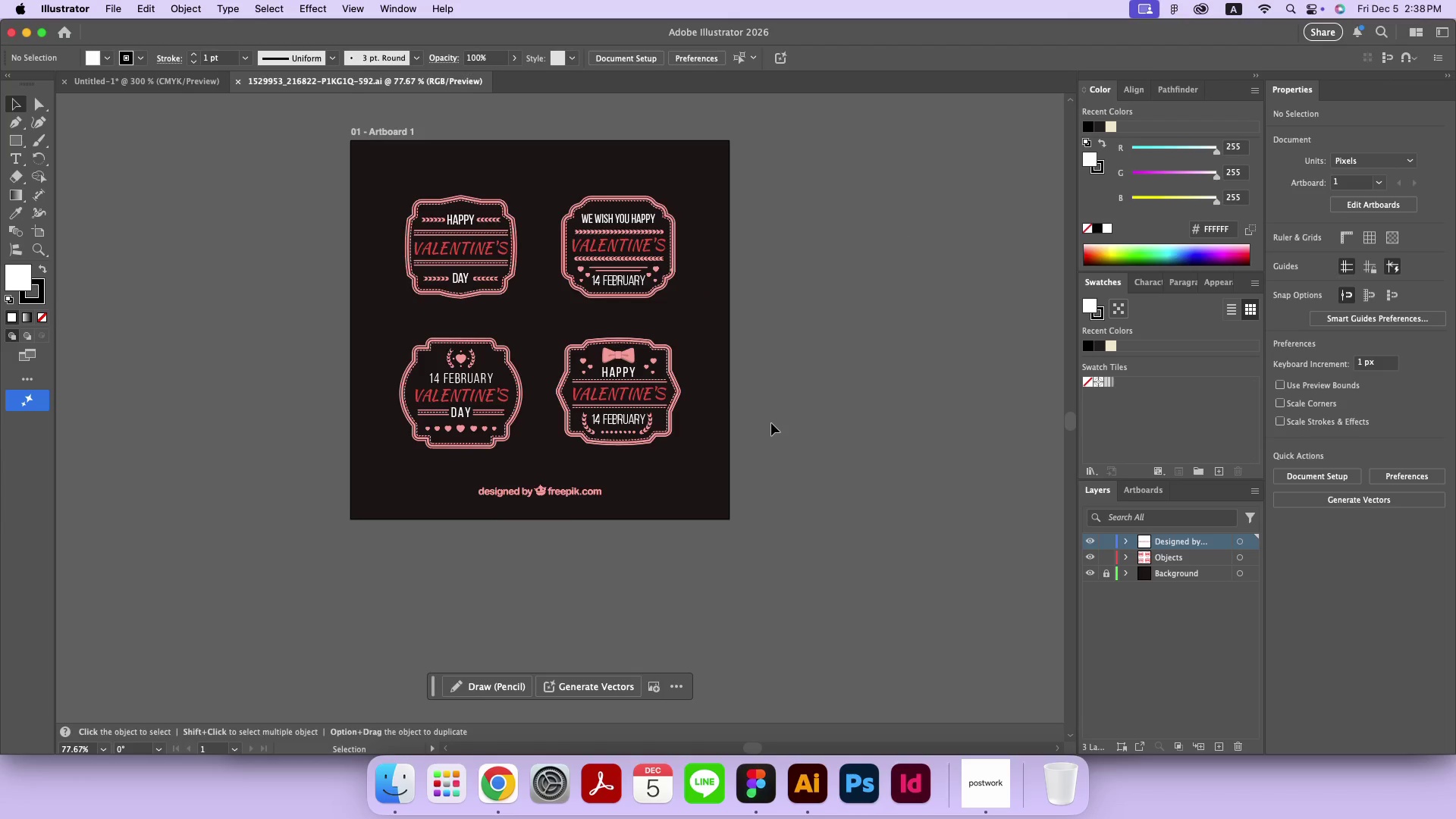 
scroll: coordinate [740, 329], scroll_direction: up, amount: 3.0
 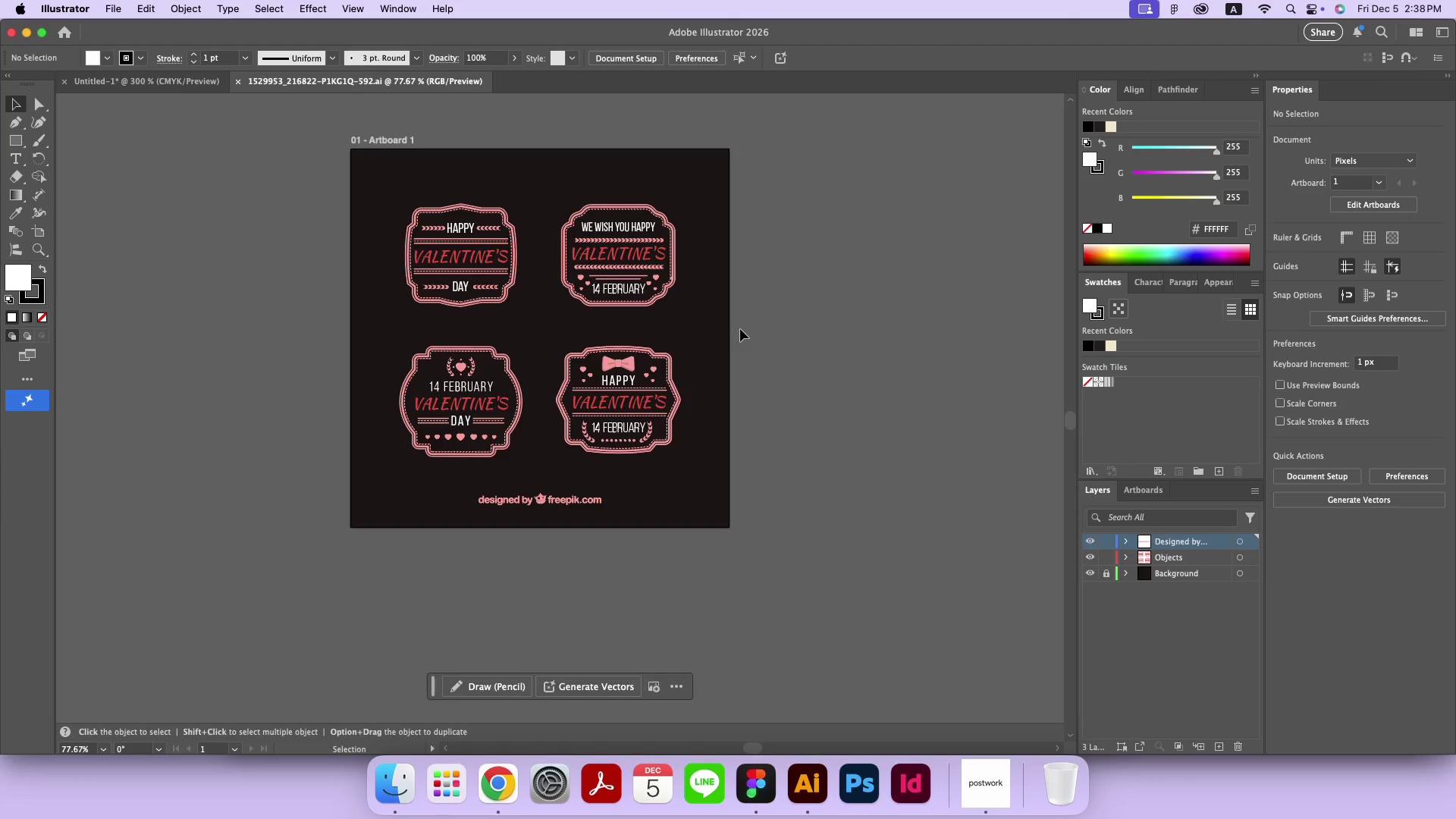 
key(Meta+Equal)
 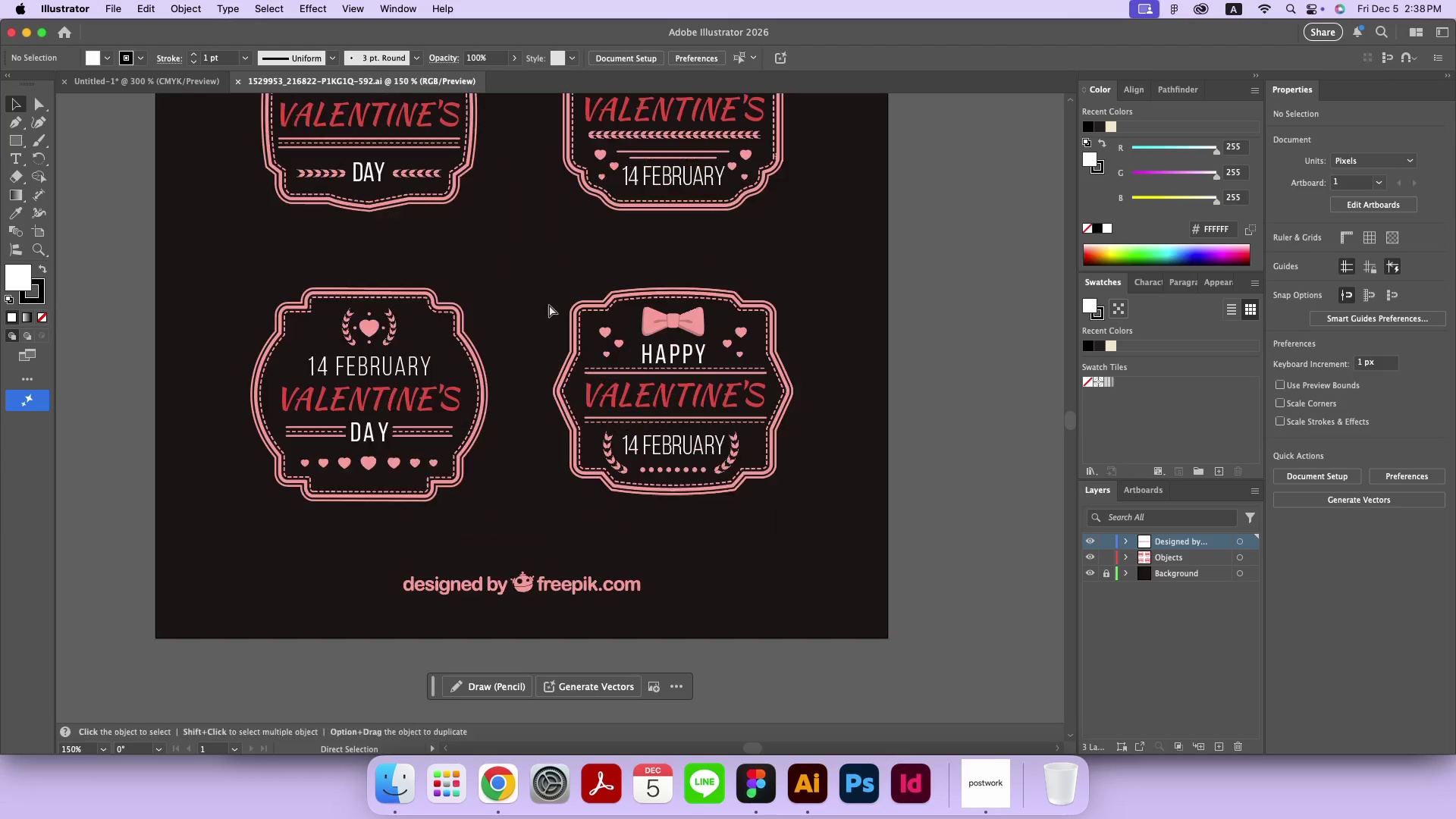 
key(Meta+Equal)
 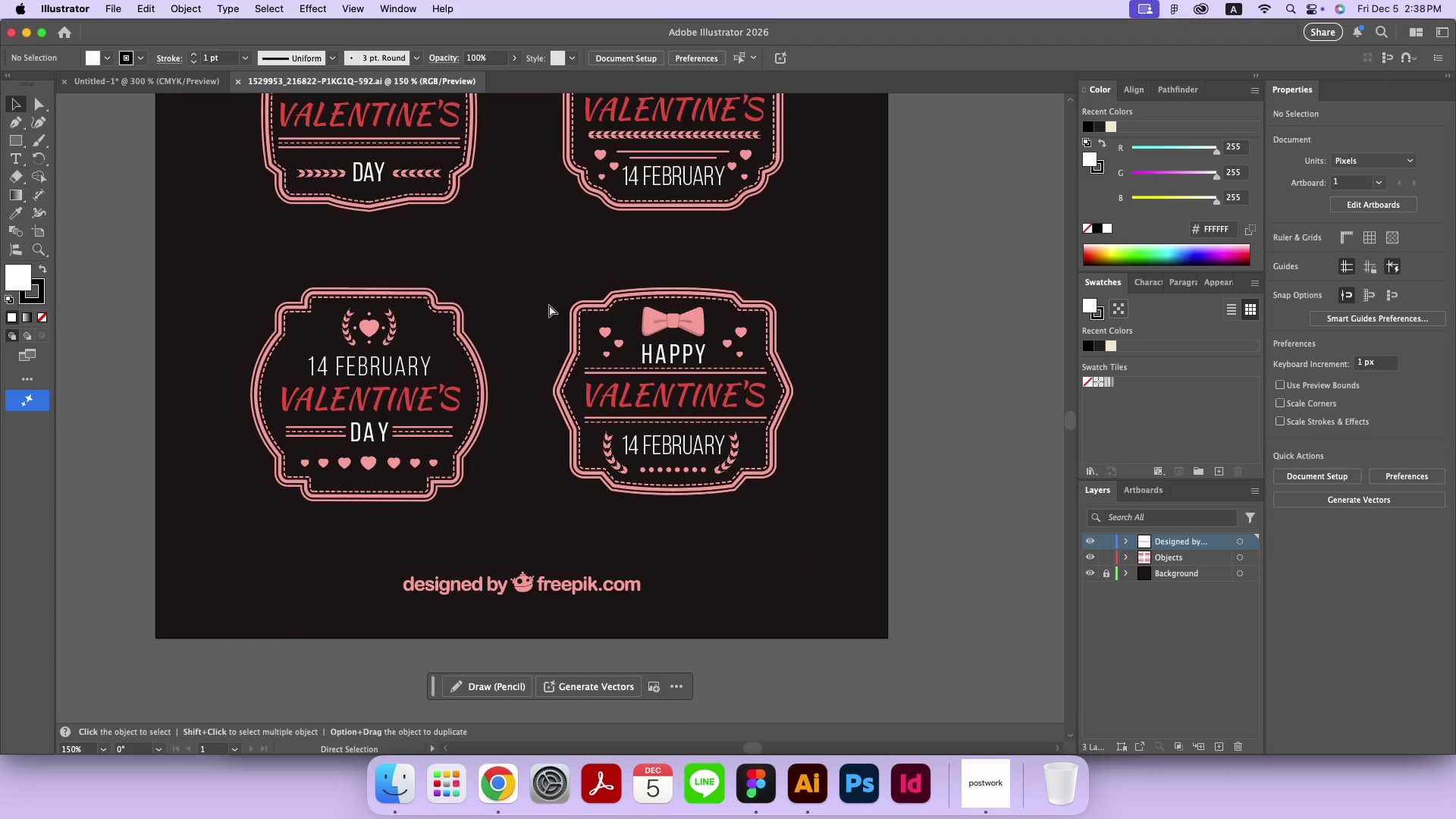 
hold_key(key=Space, duration=3.01)
 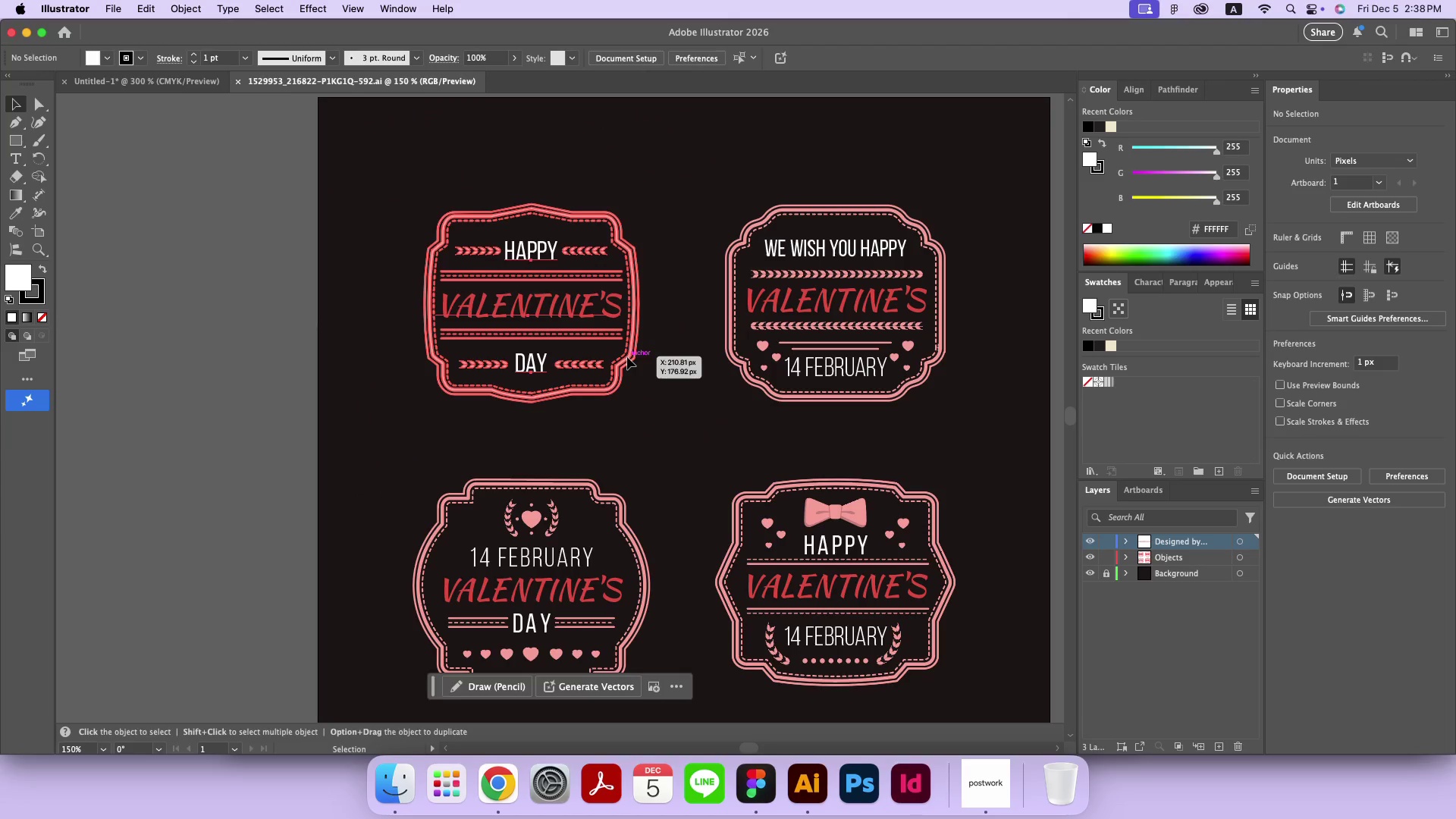 
left_click_drag(start_coordinate=[421, 196], to_coordinate=[627, 357])
 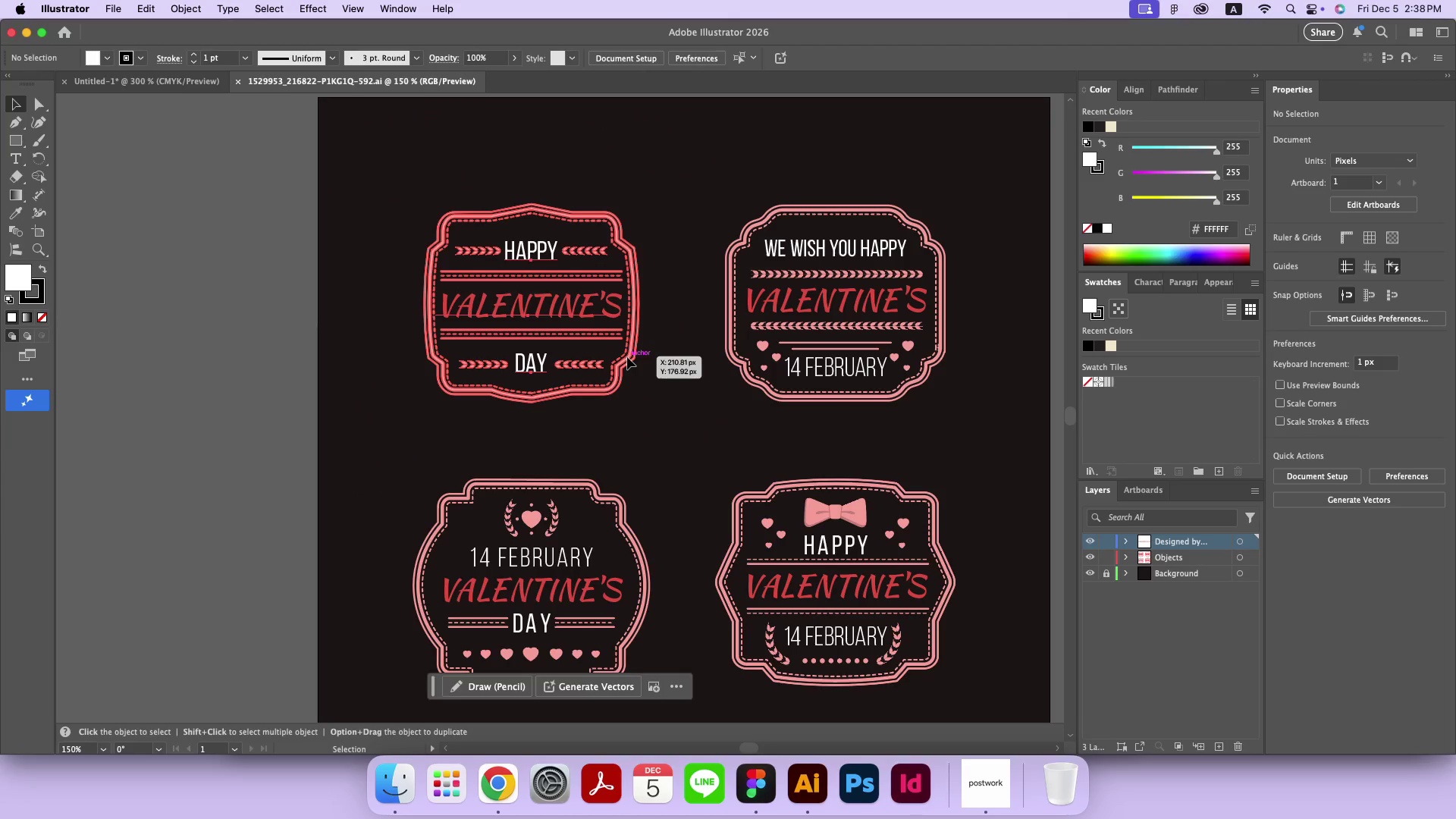 
left_click([627, 357])
 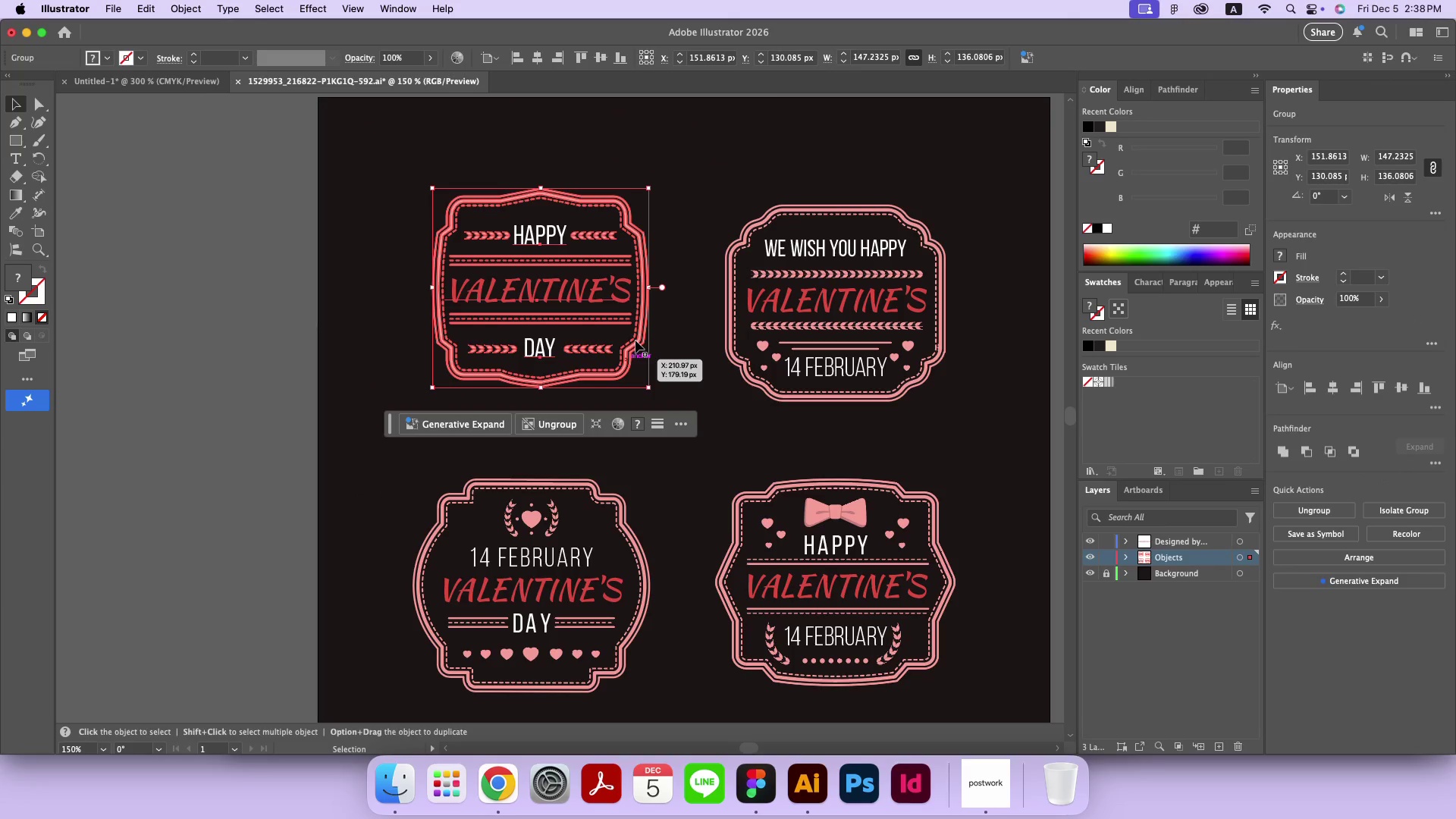 
left_click([635, 340])
 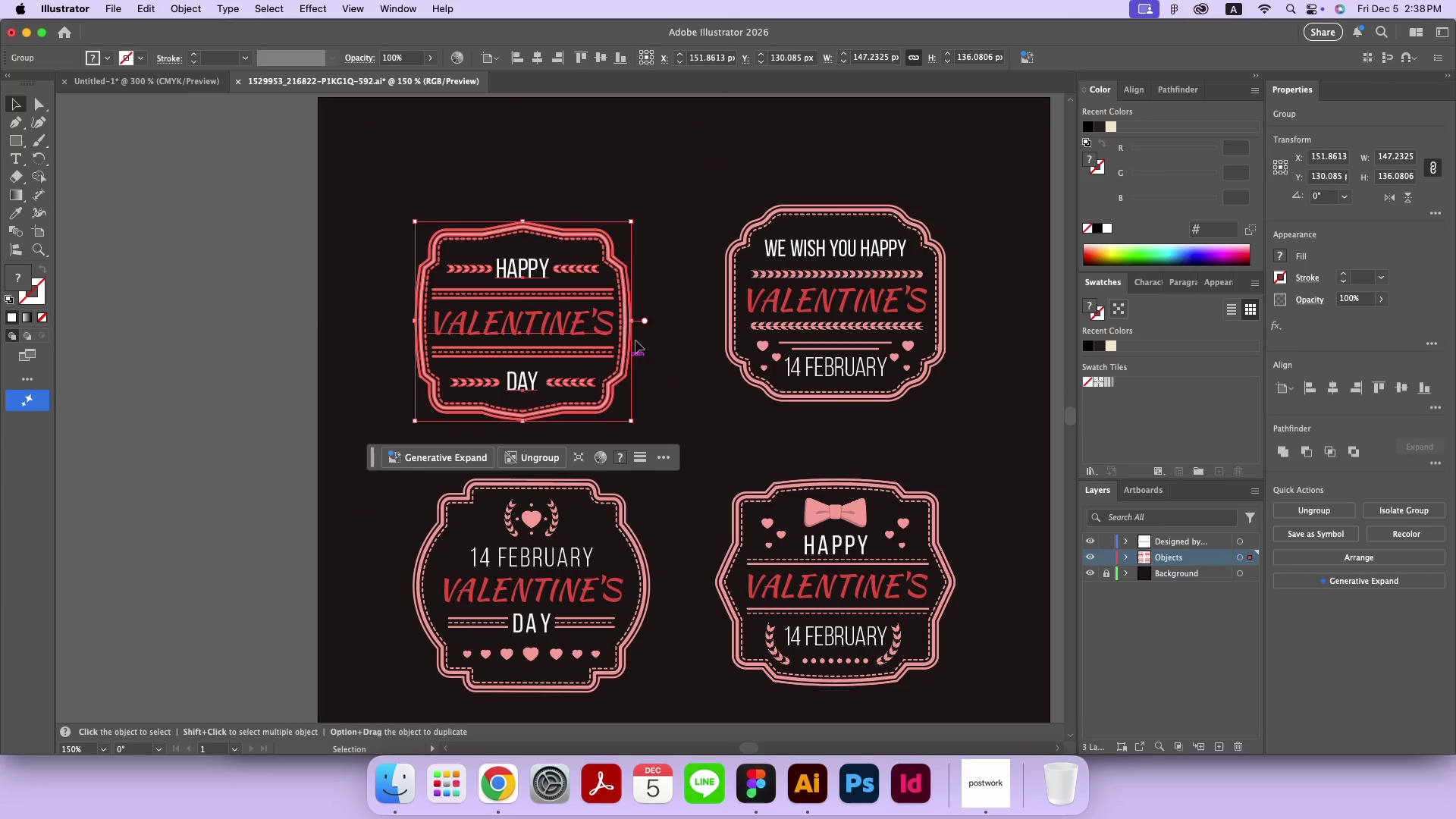 
left_click([635, 340])
 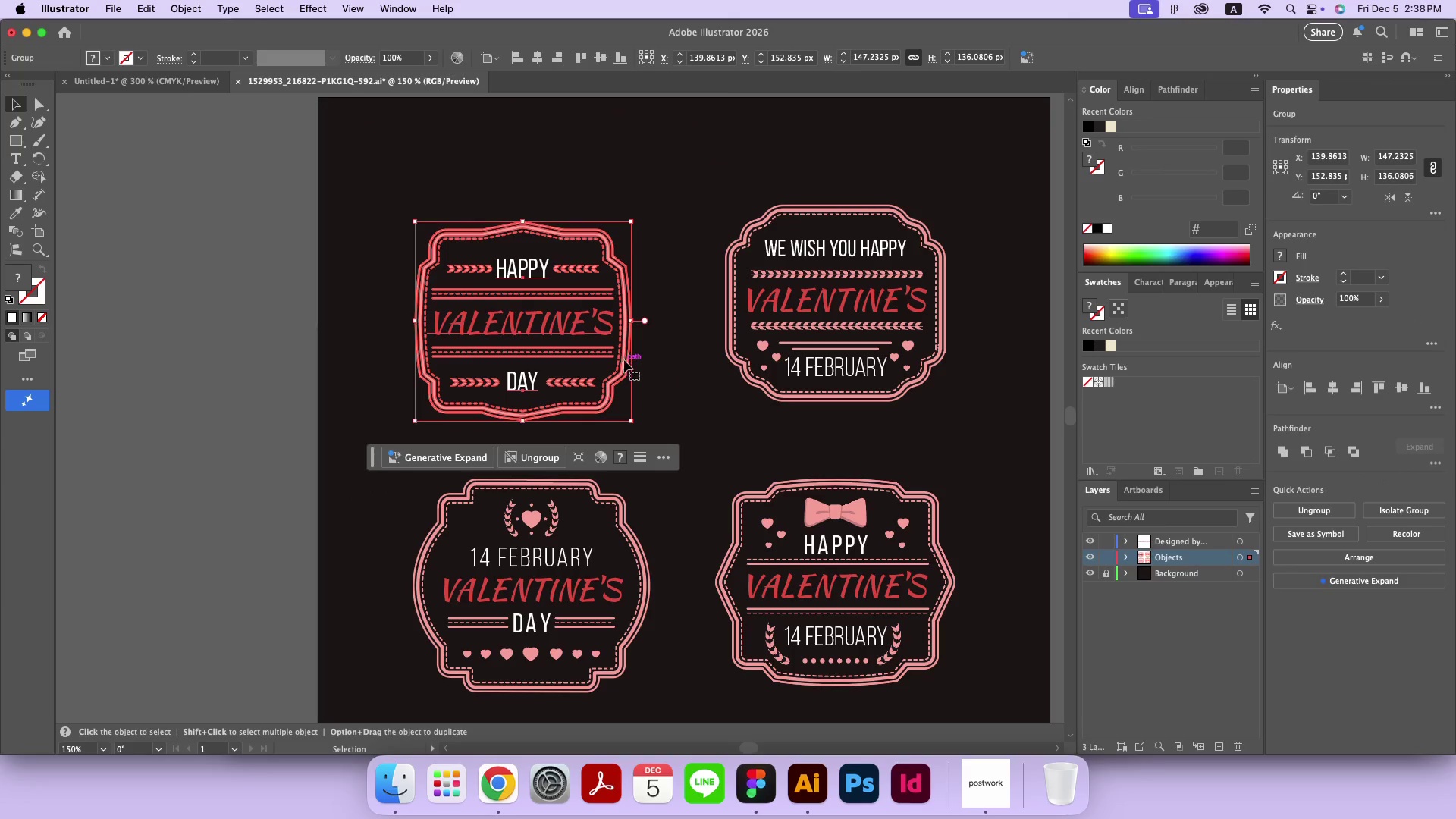 
left_click([624, 360])
 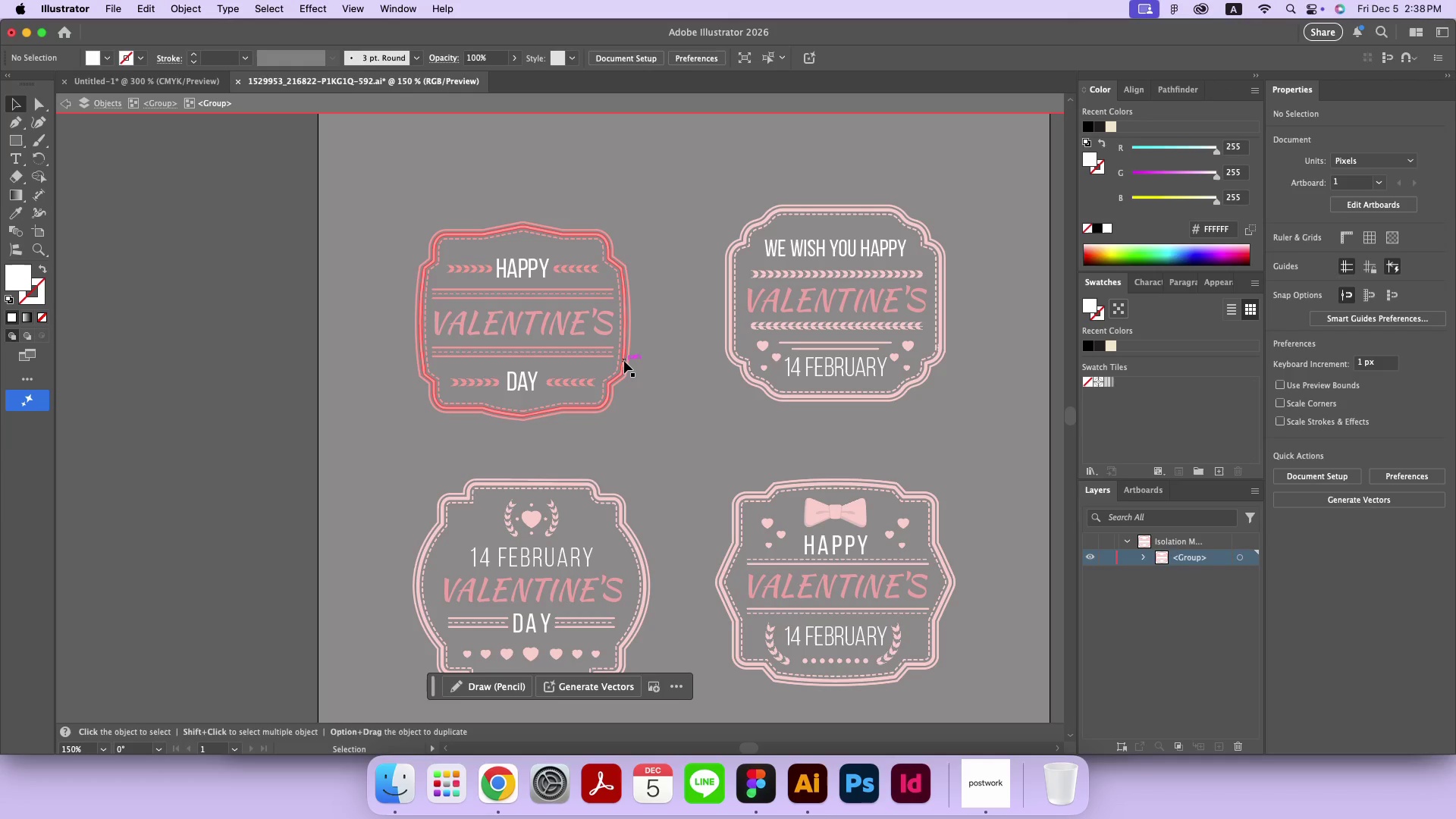 
left_click_drag(start_coordinate=[624, 360], to_coordinate=[624, 369])
 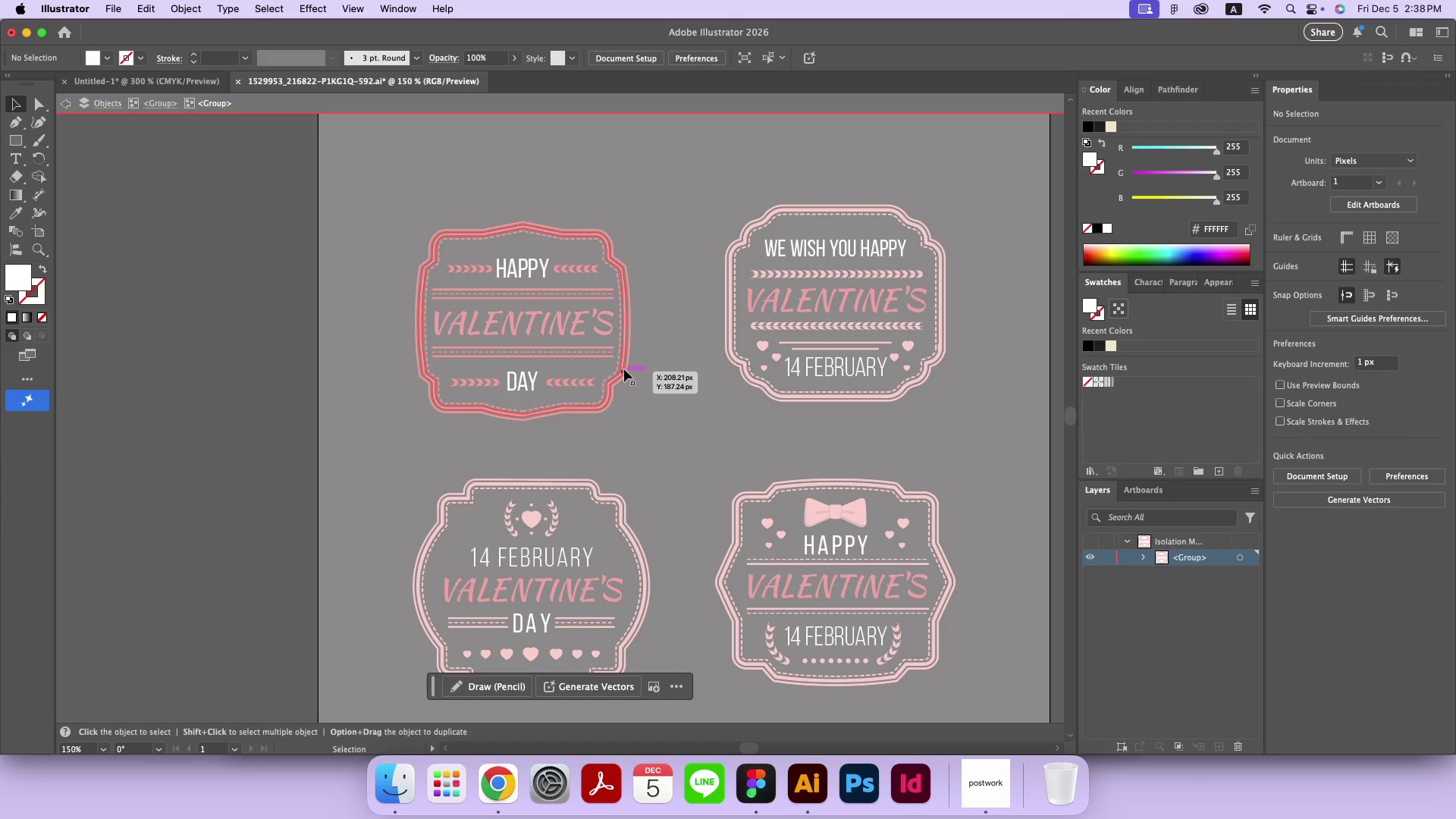 
left_click([624, 369])
 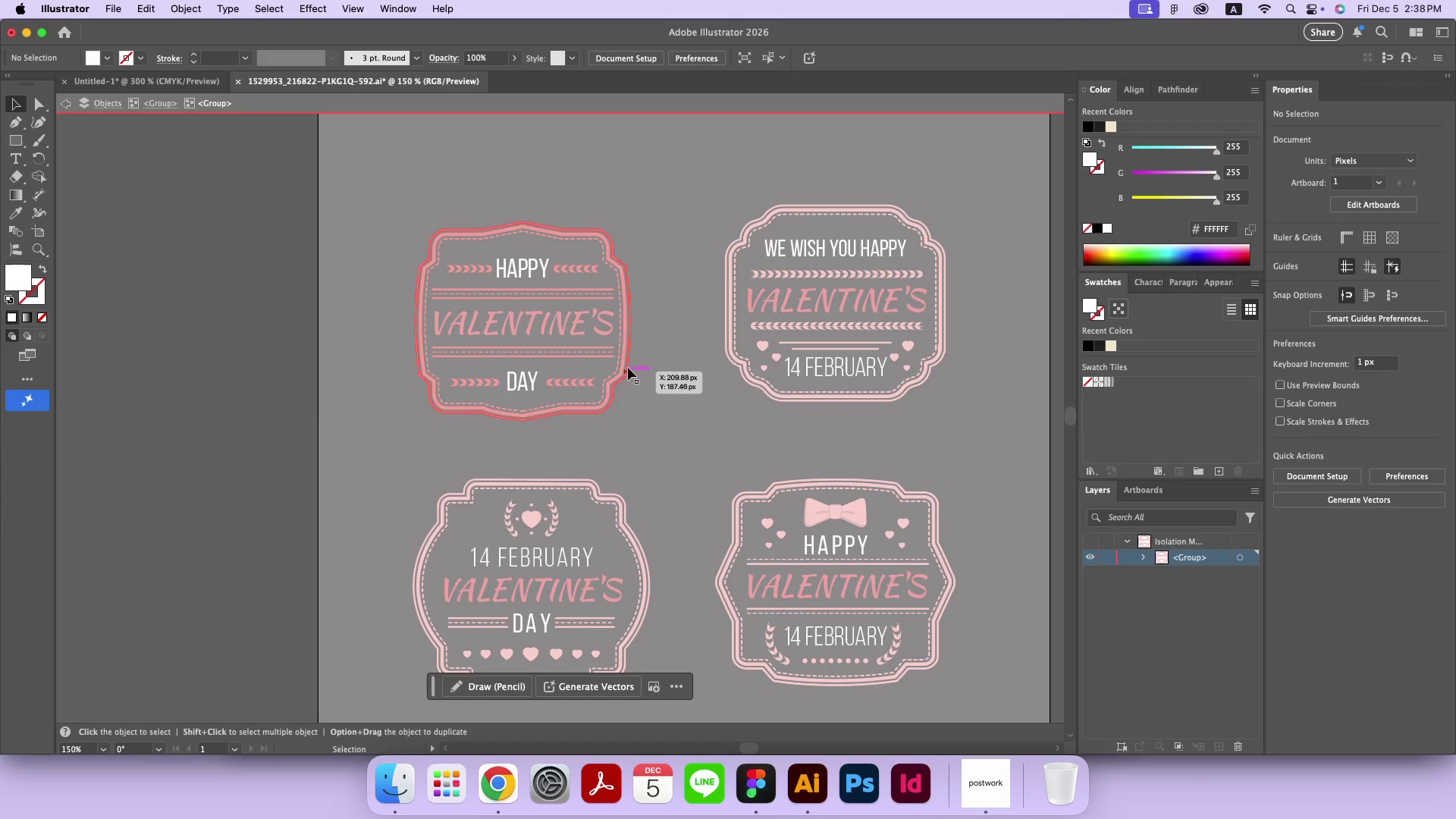 
left_click_drag(start_coordinate=[631, 407], to_coordinate=[612, 369])
 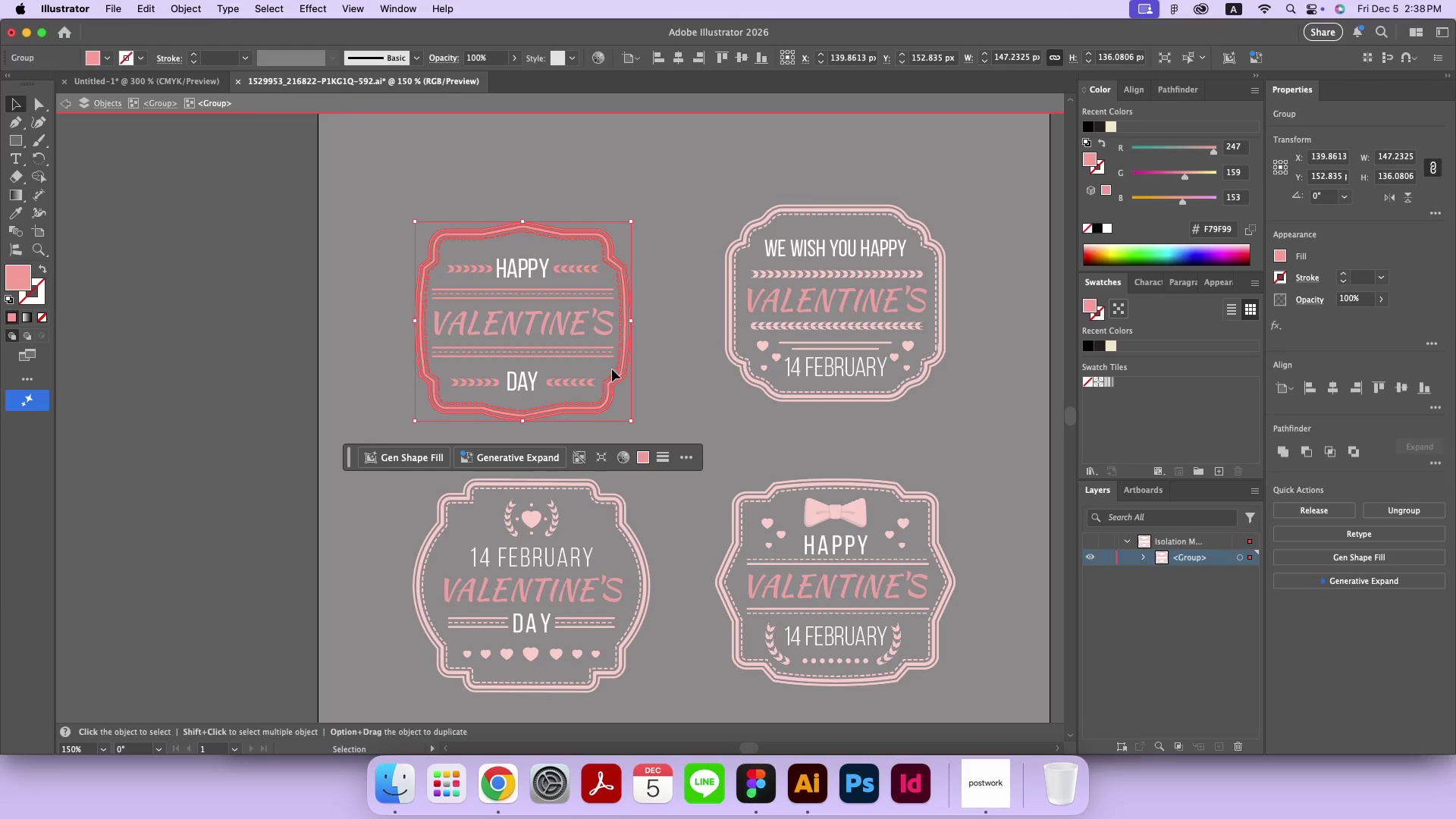 
left_click_drag(start_coordinate=[611, 378], to_coordinate=[612, 391])
 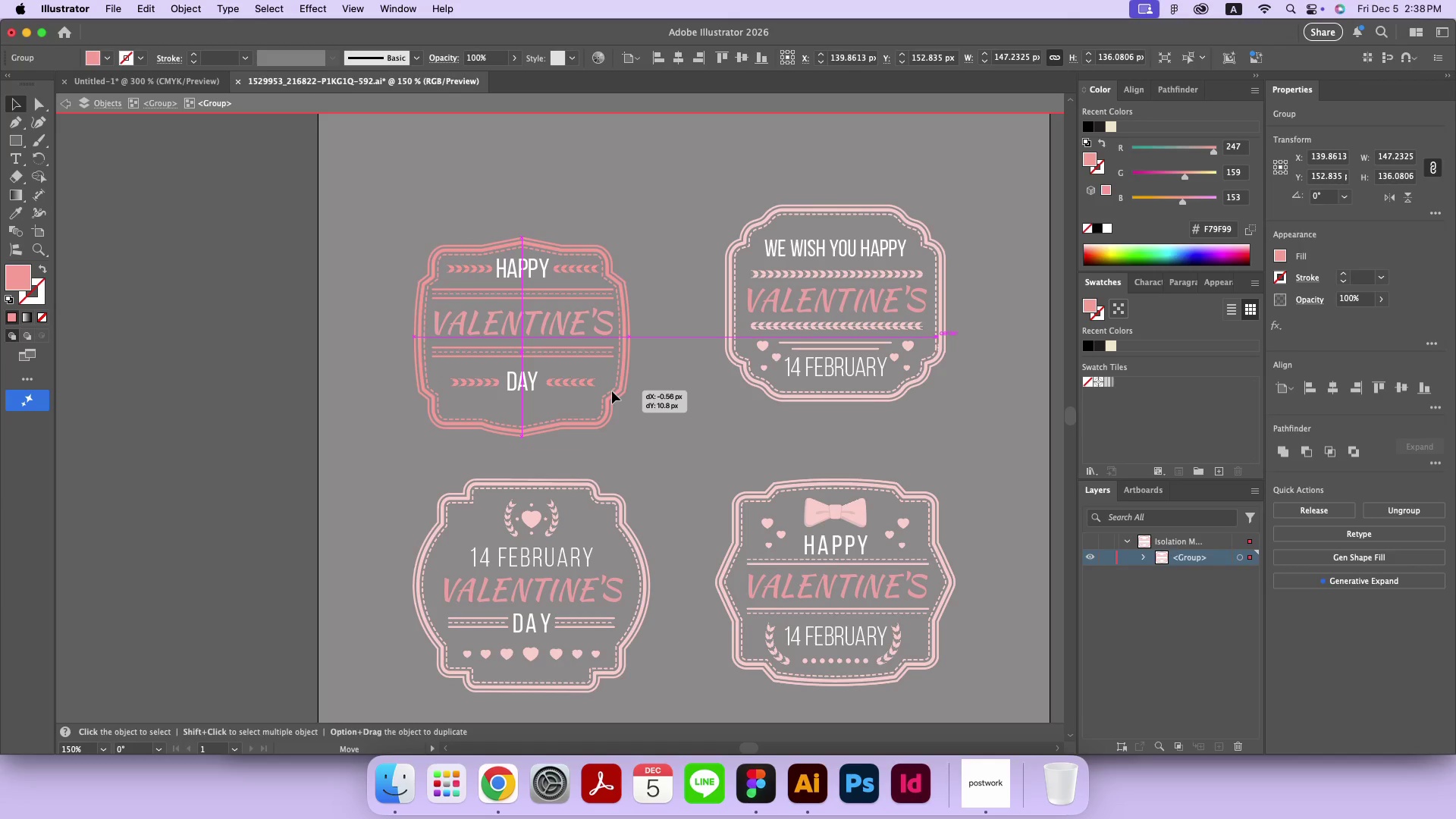 
key(Meta+Z)
 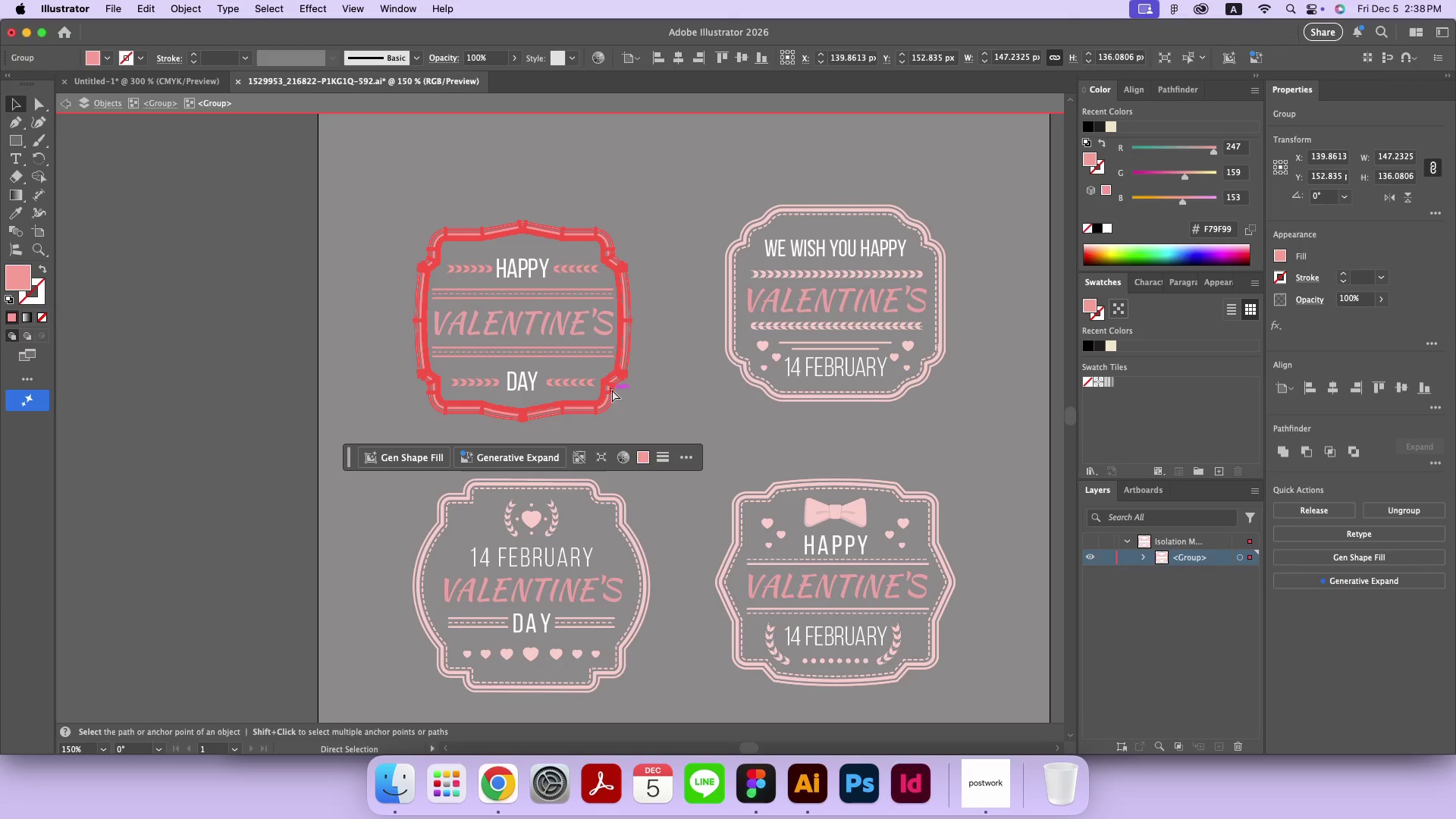 
key(Meta+C)
 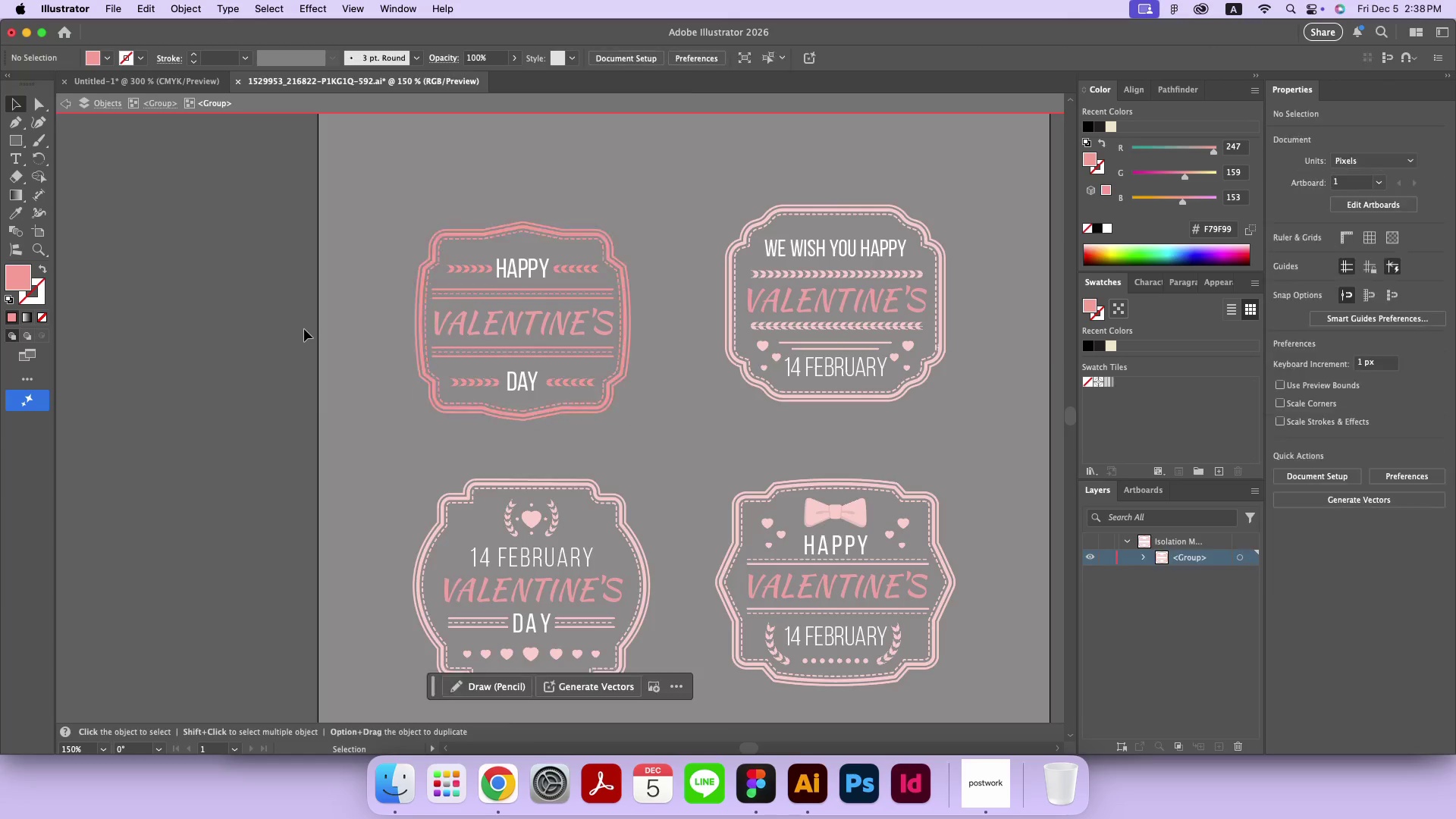 
double_click([304, 329])
 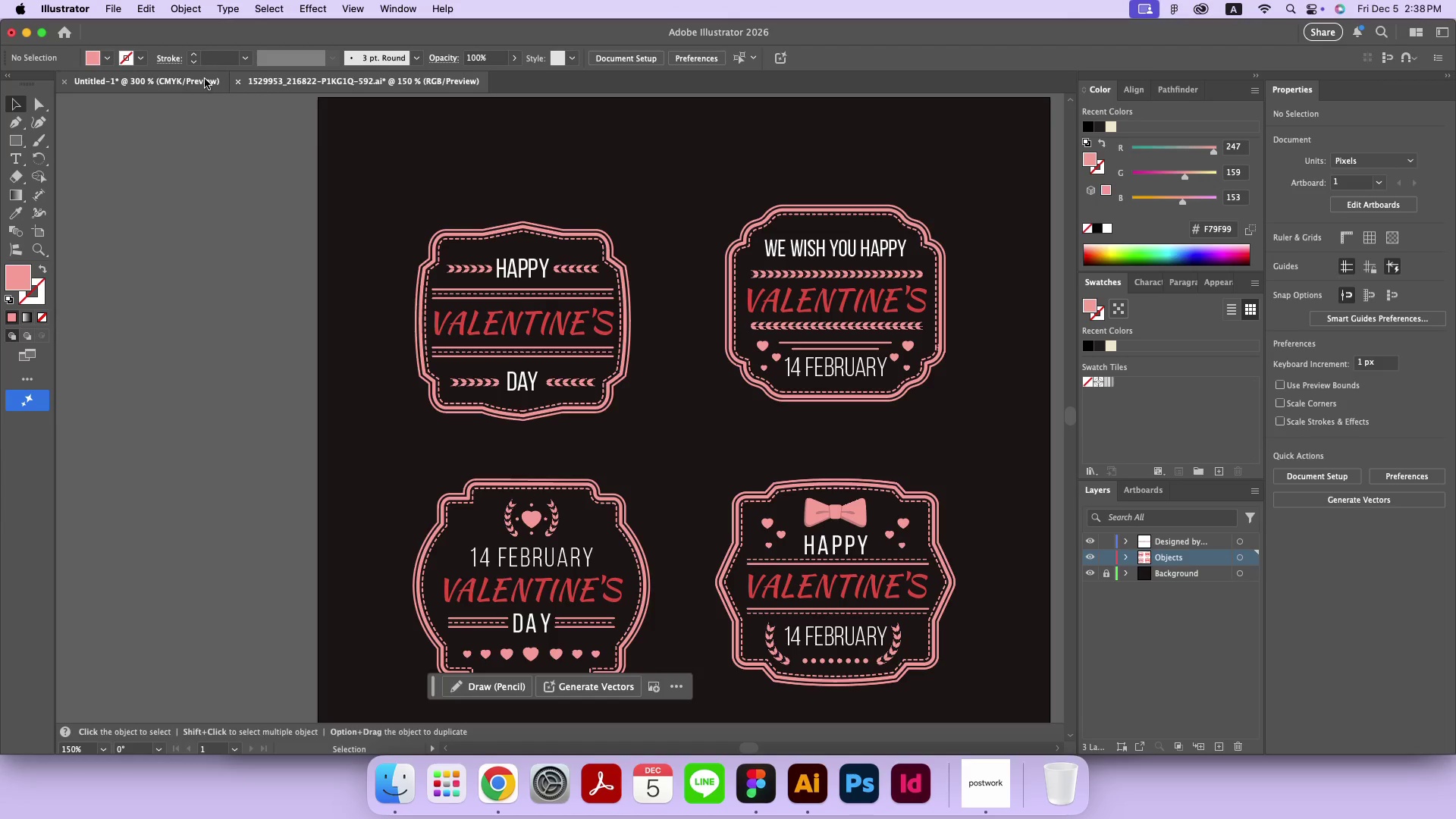 
left_click([205, 79])
 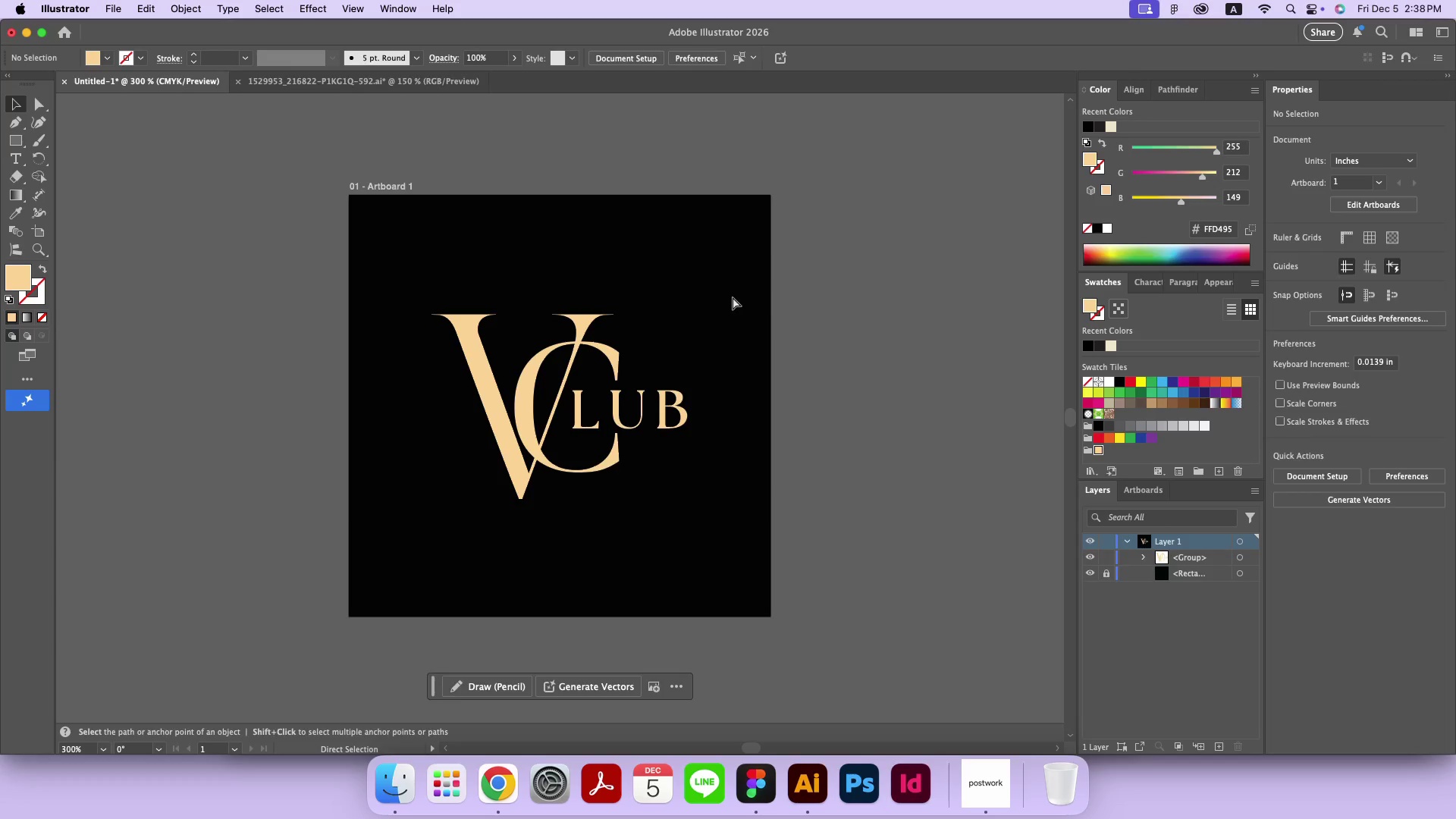 
key(Meta+CommandLeft)
 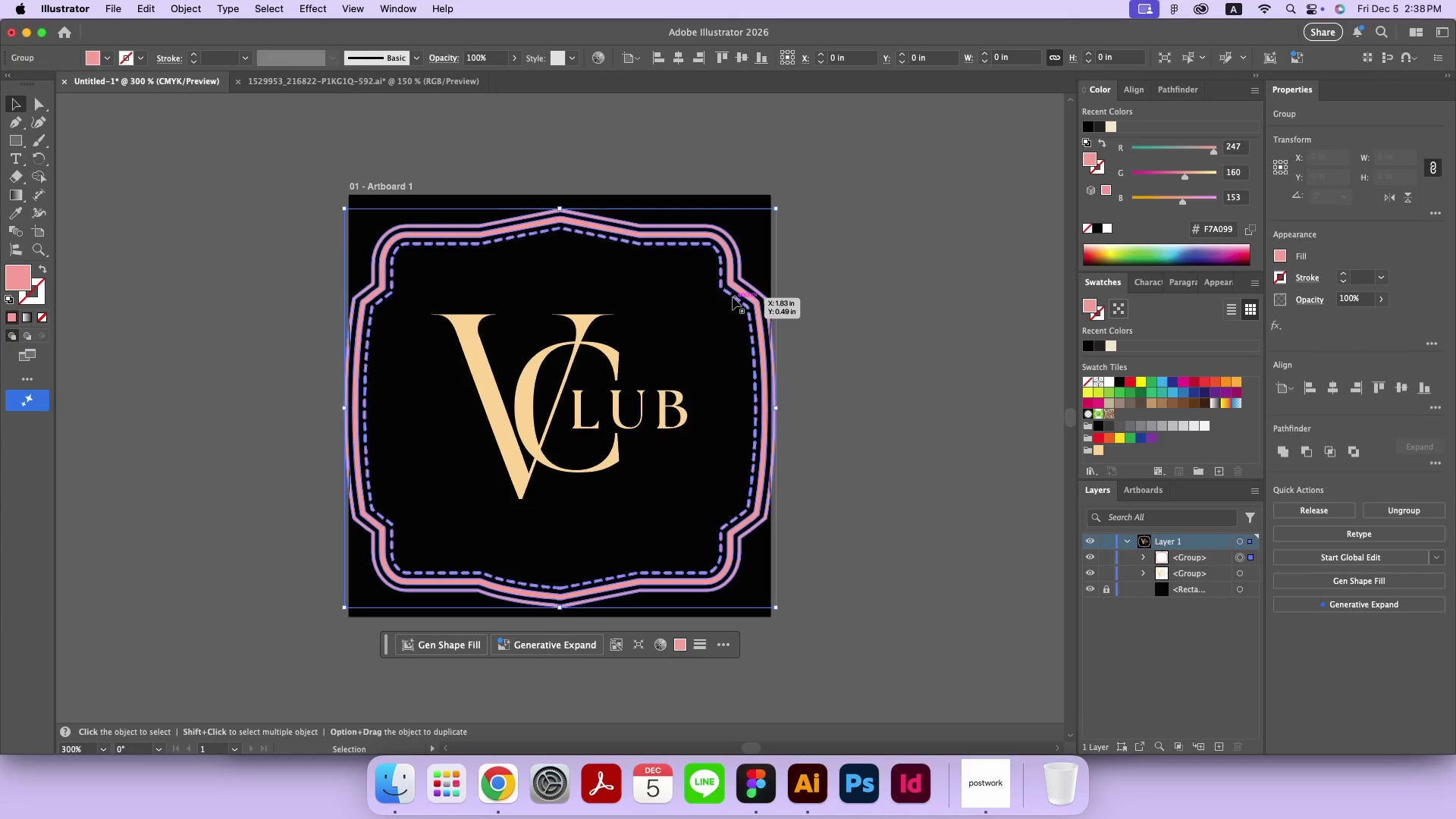 
key(Meta+V)
 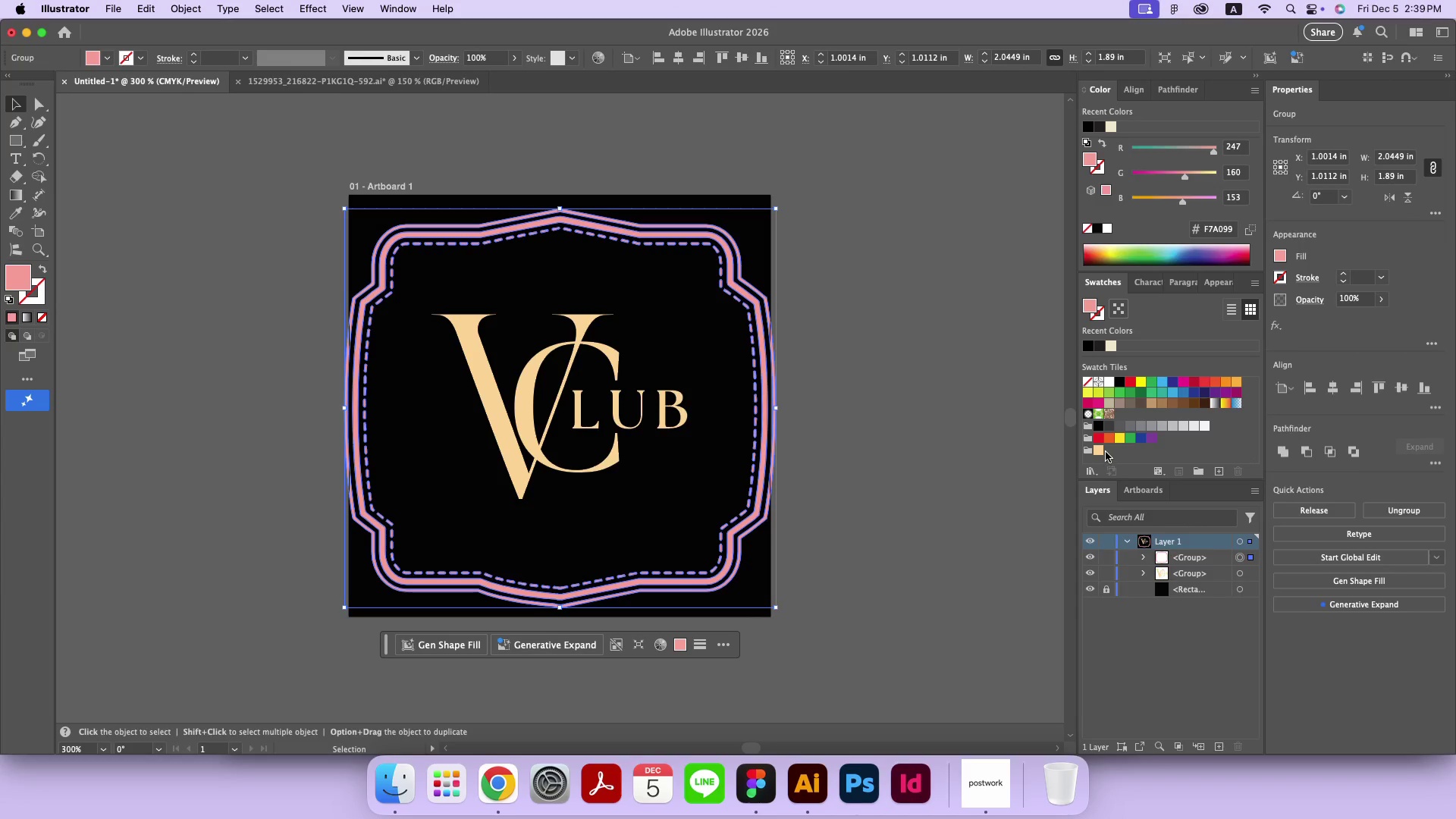 
left_click([1103, 450])
 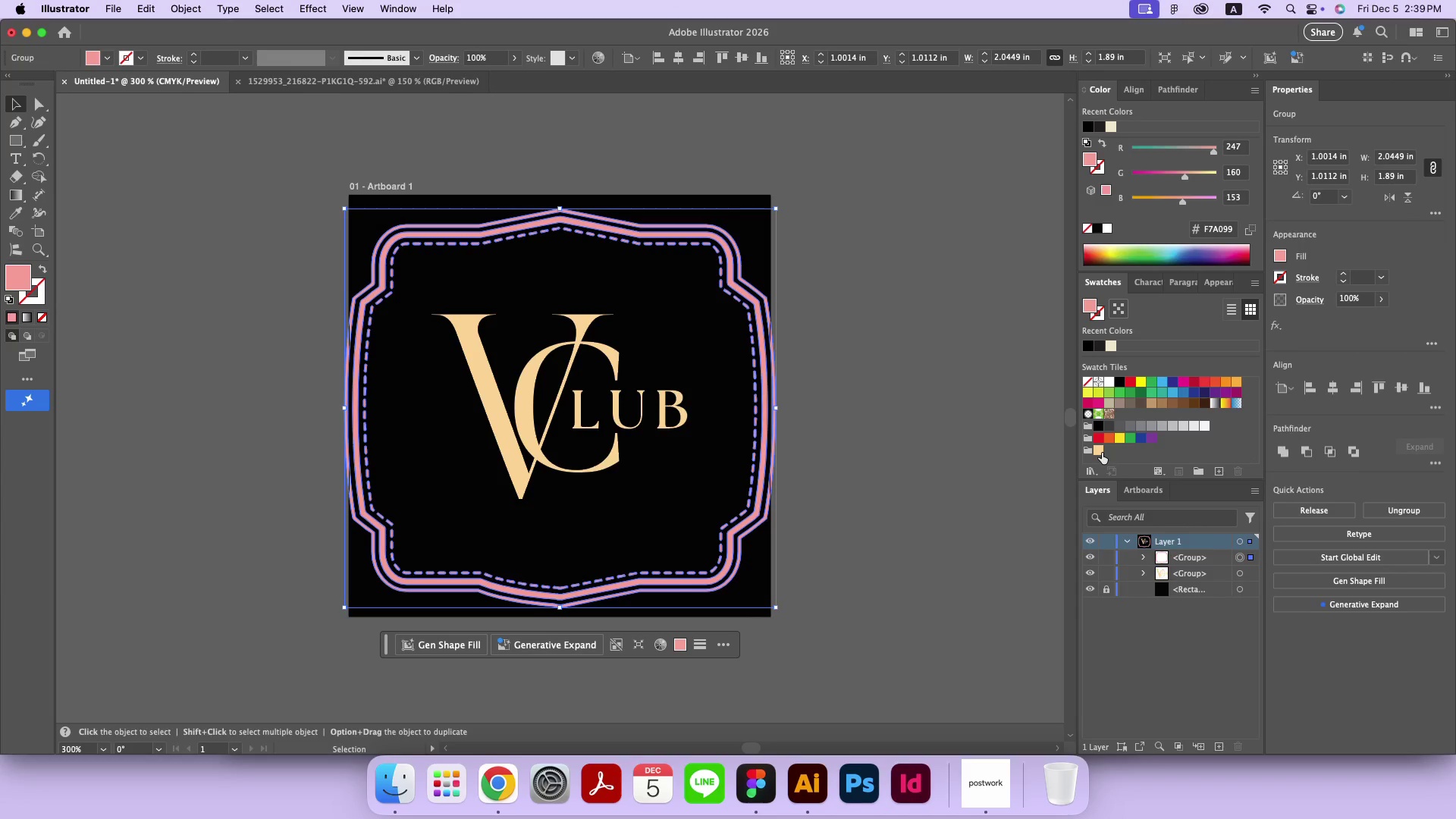 
left_click([1102, 453])
 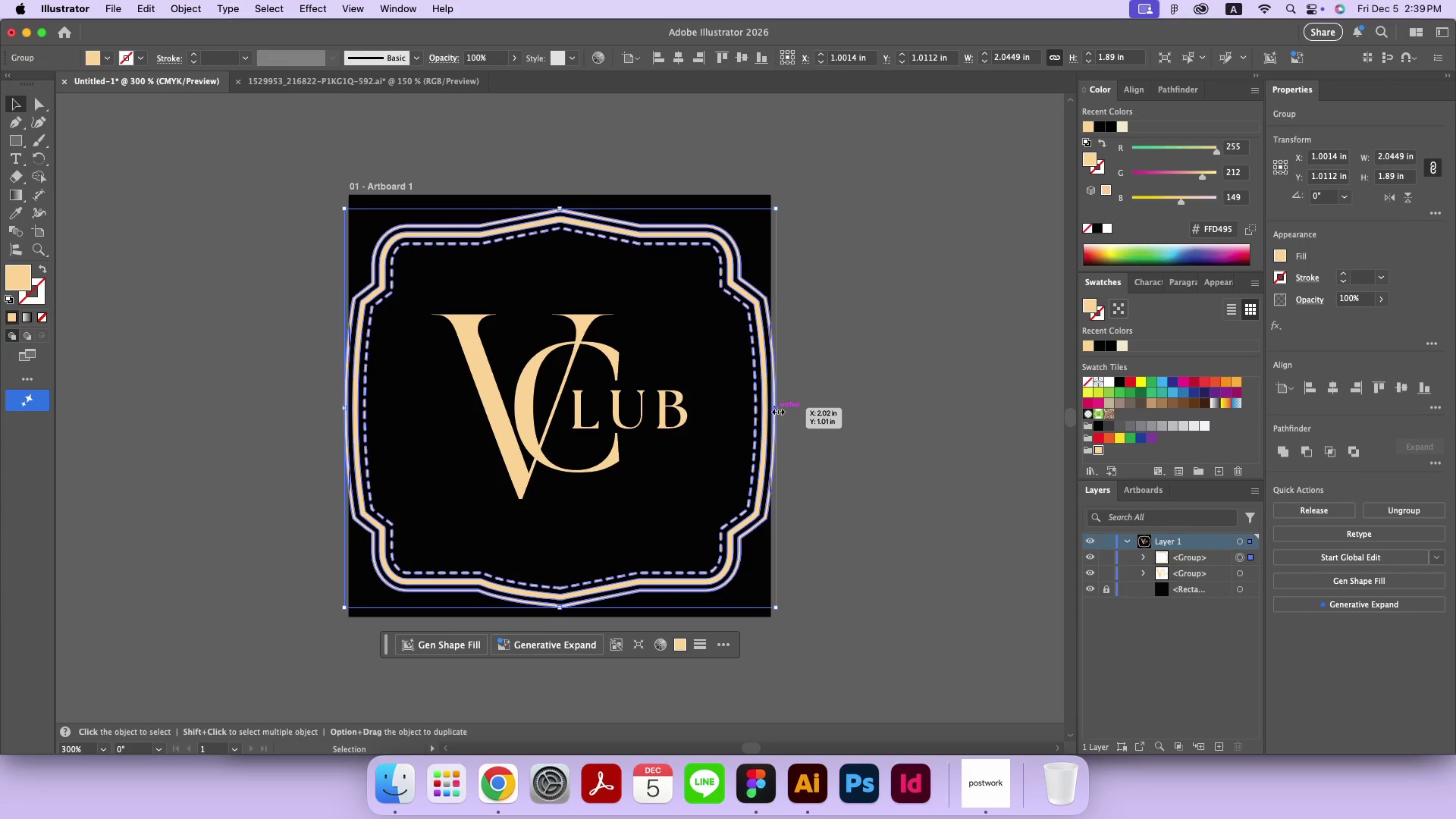 
left_click_drag(start_coordinate=[777, 410], to_coordinate=[751, 416])
 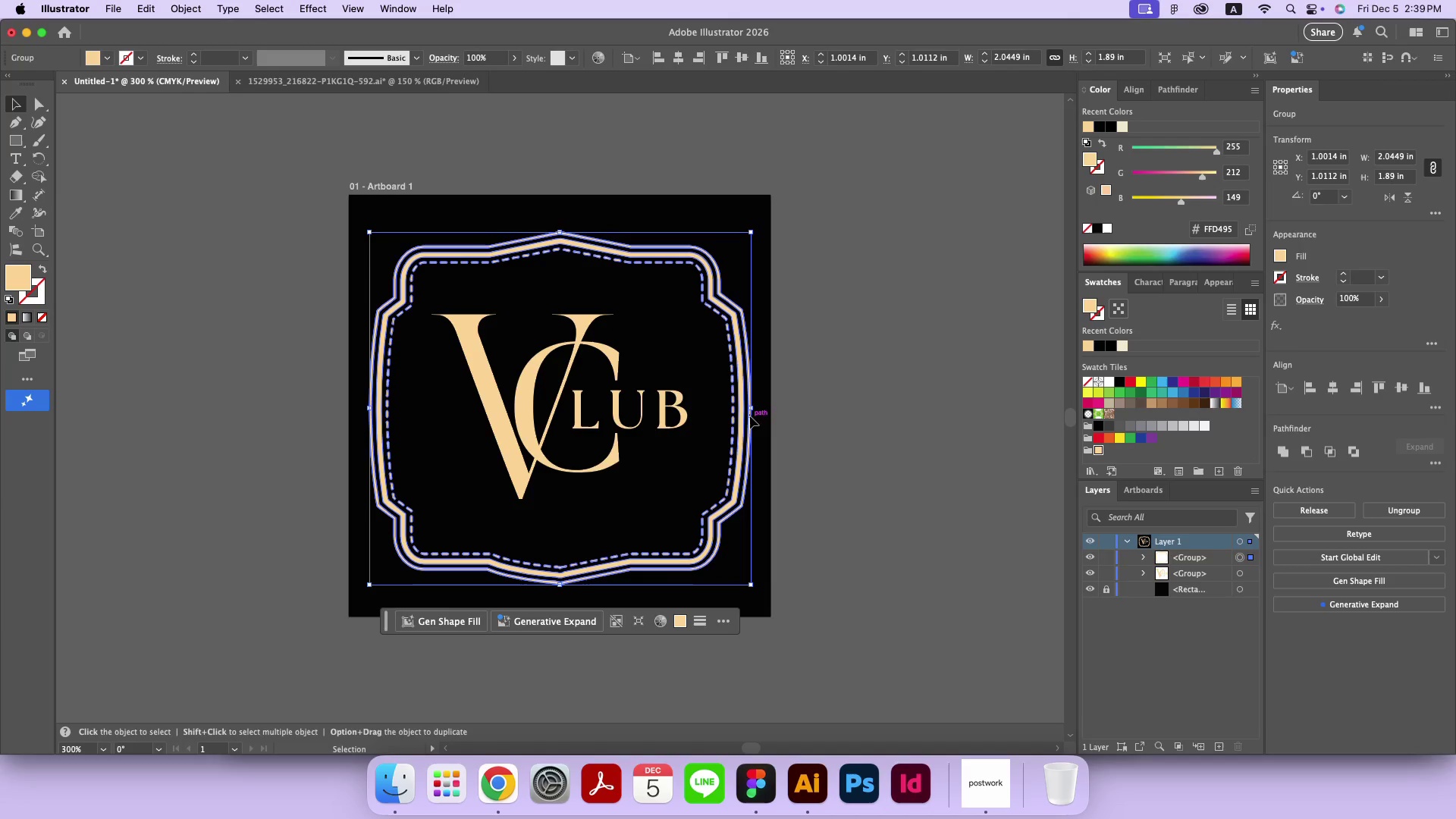 
hold_key(key=OptionLeft, duration=1.72)
 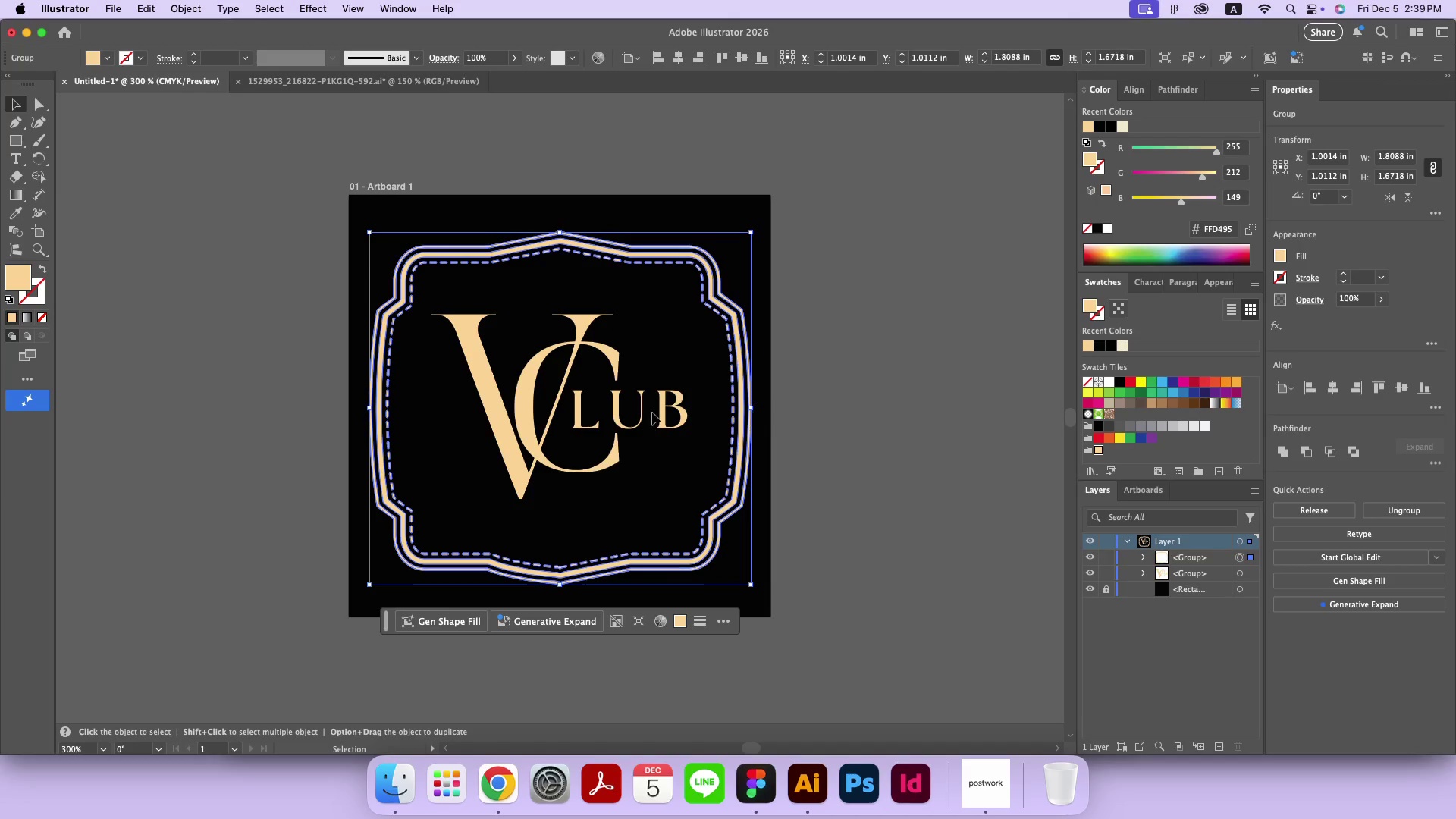 
hold_key(key=ShiftLeft, duration=1.73)
 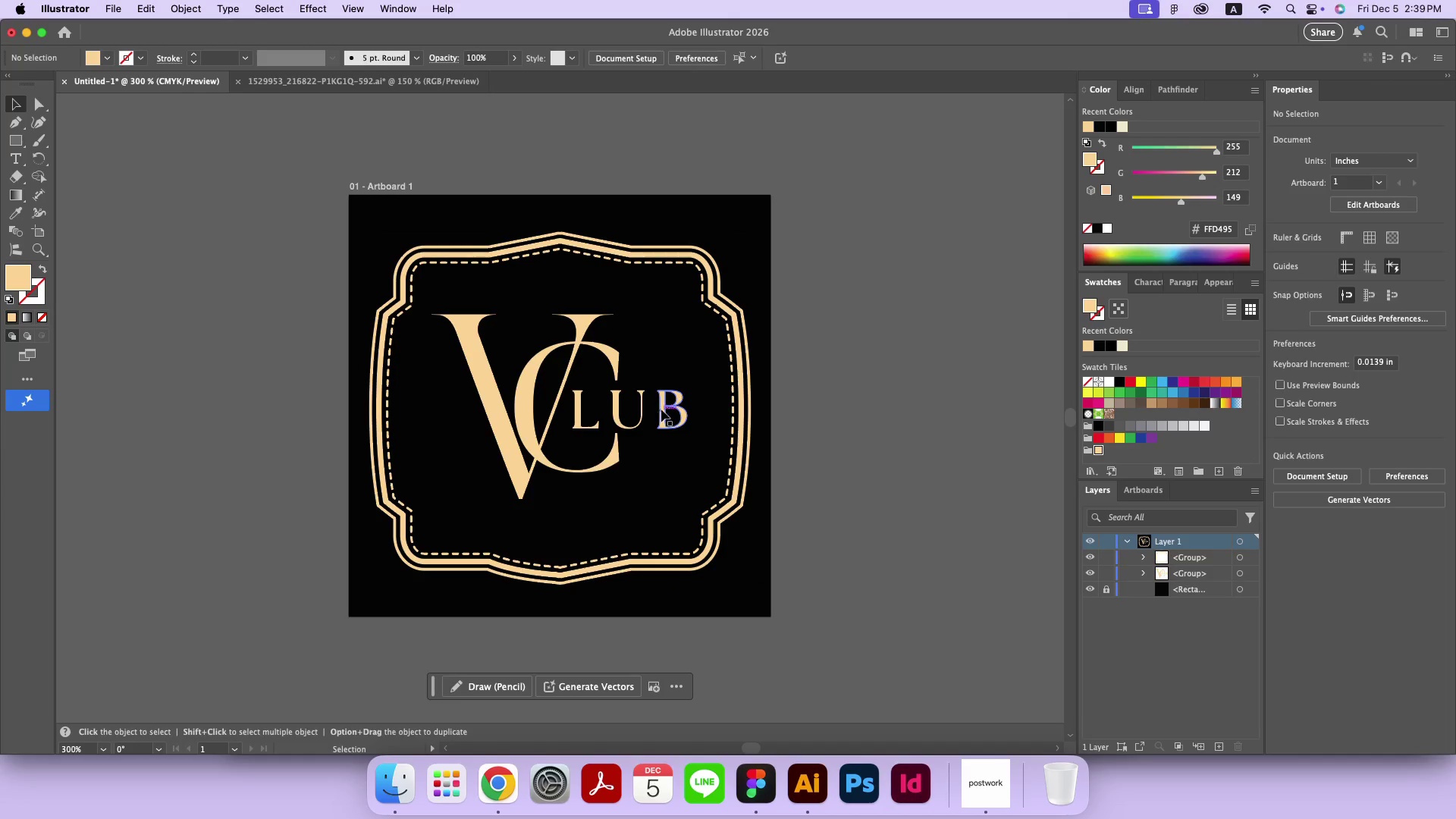 
double_click([662, 409])
 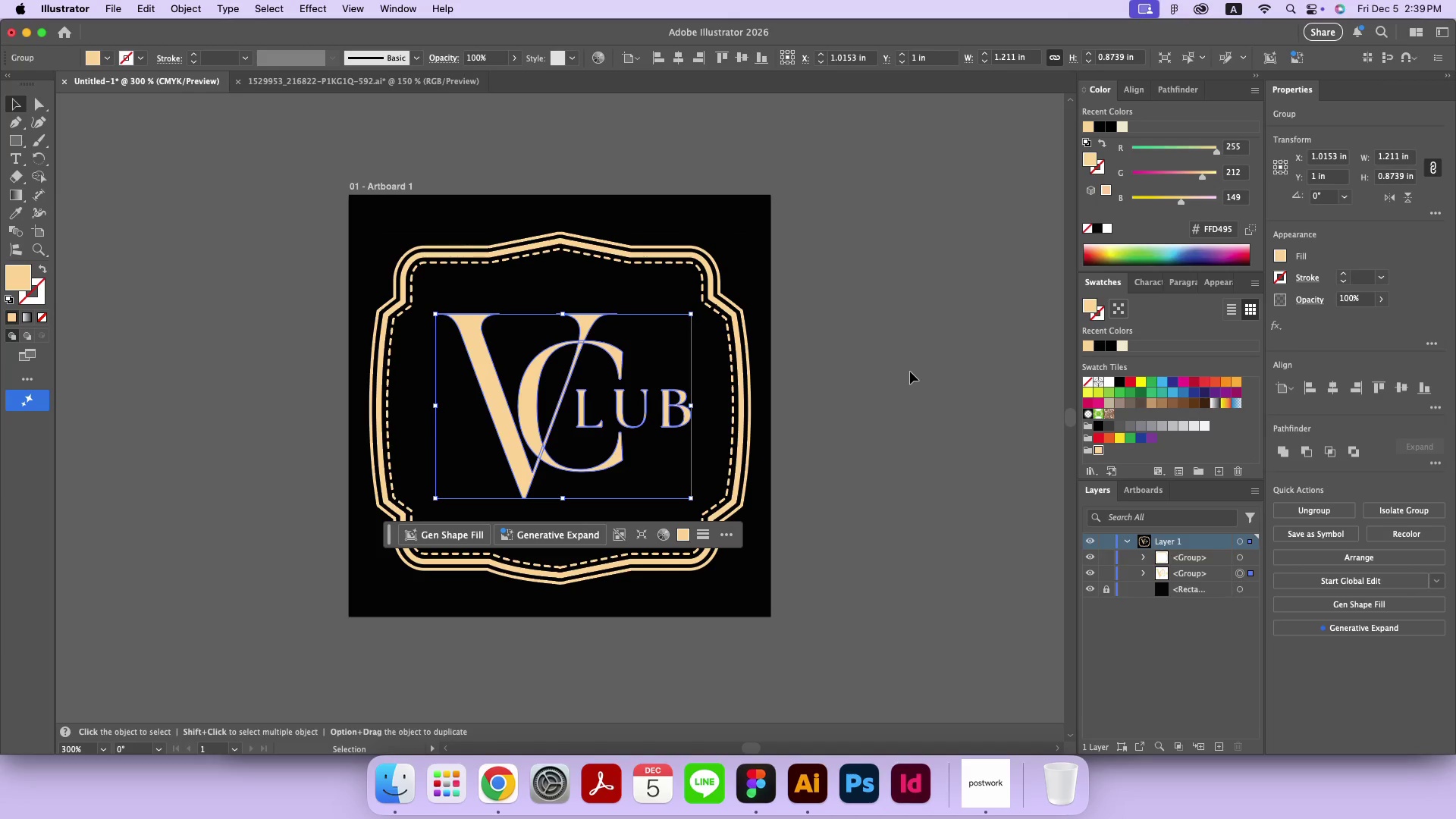 
wait(5.38)
 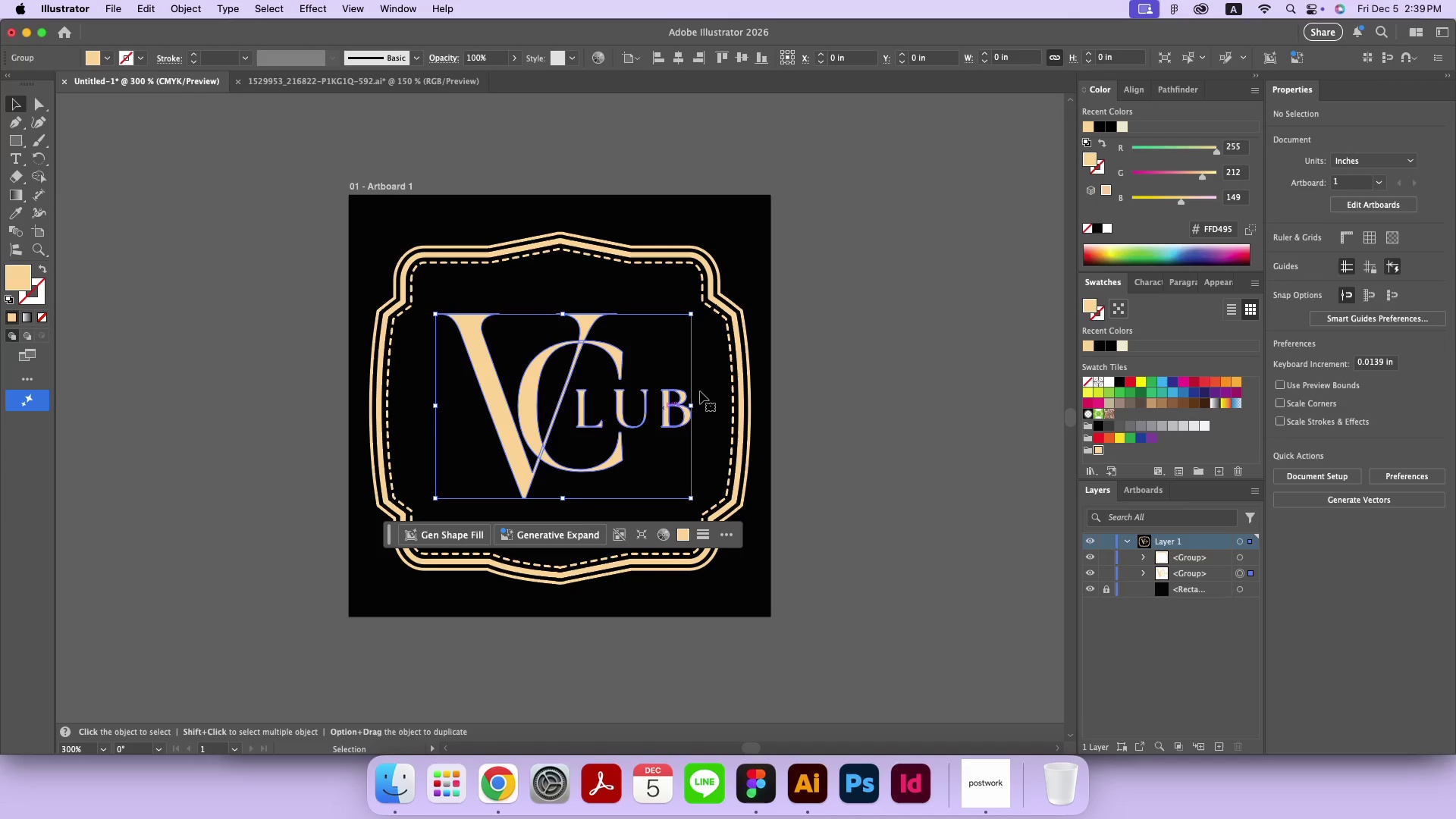 
left_click([390, 184])
 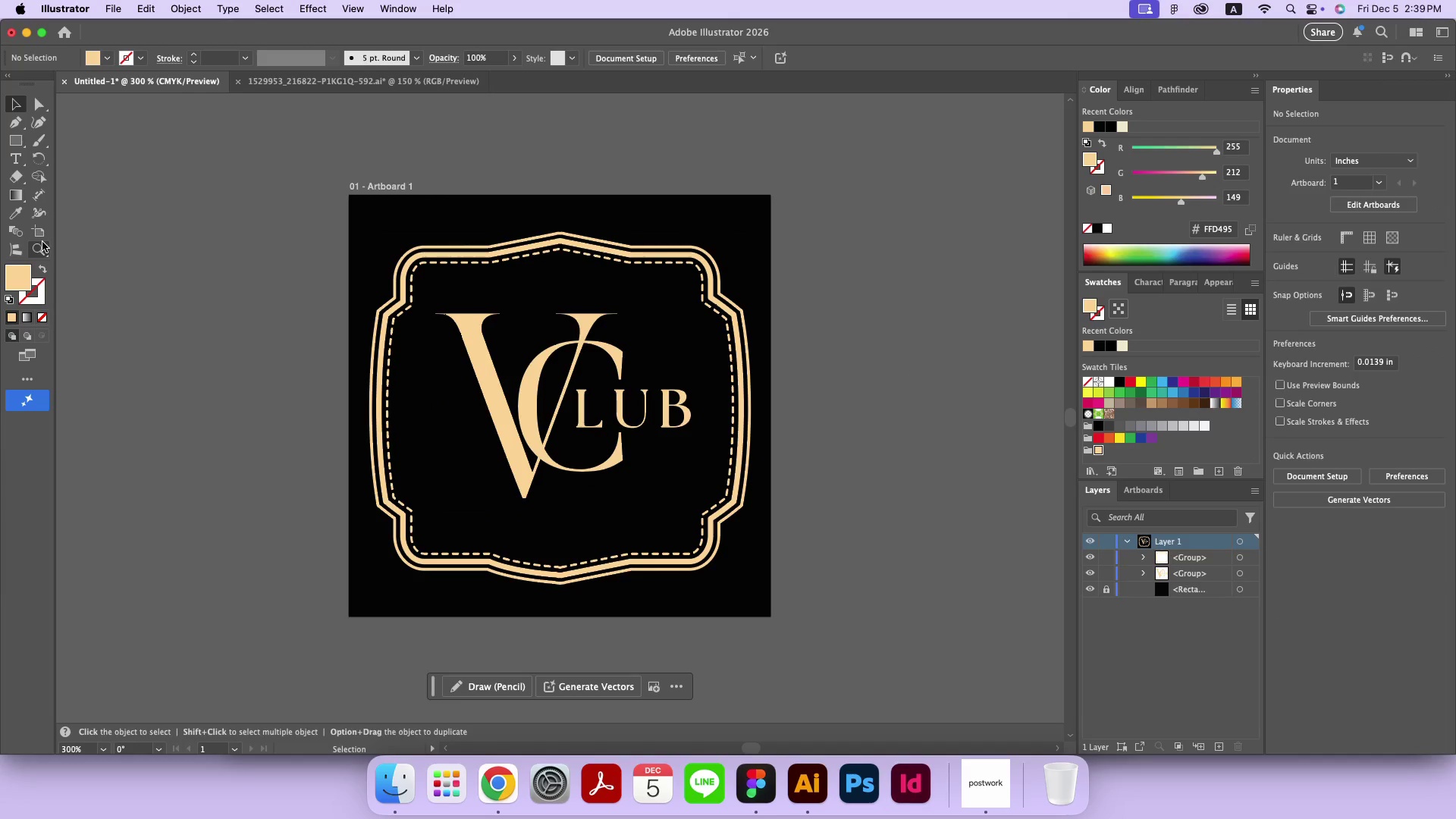 
left_click([42, 238])
 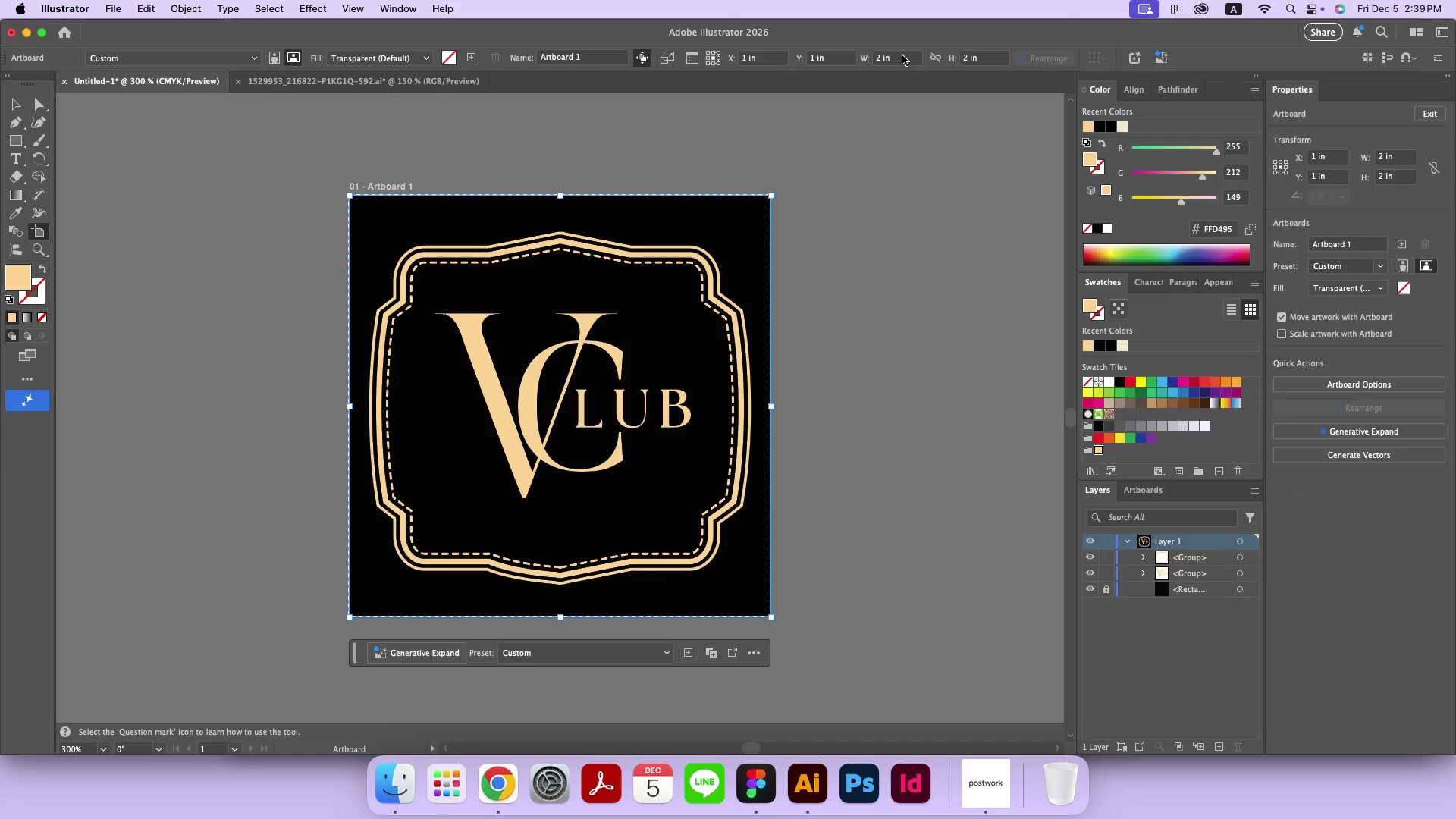 
left_click_drag(start_coordinate=[880, 57], to_coordinate=[874, 60])
 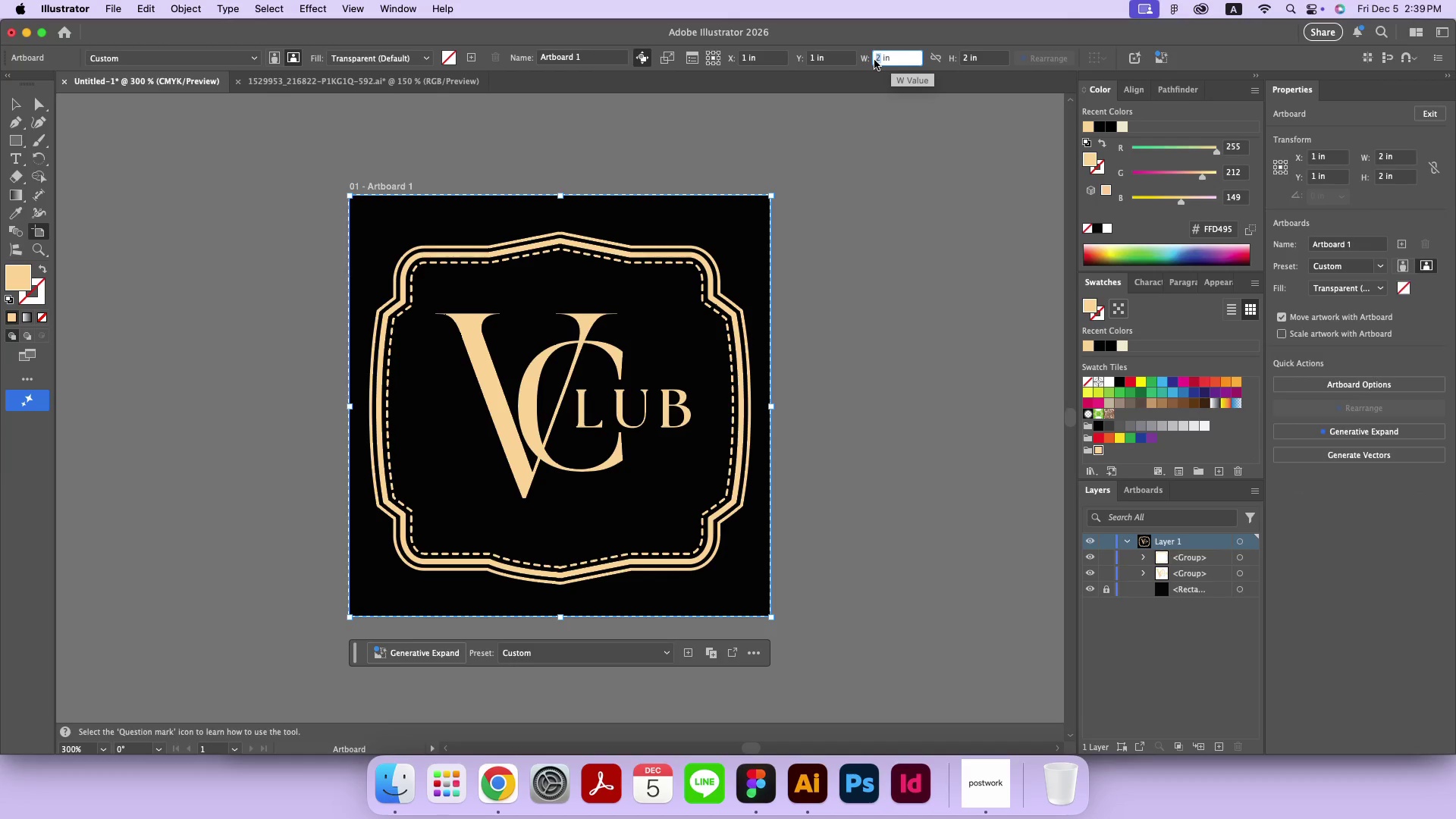 
key(3)
 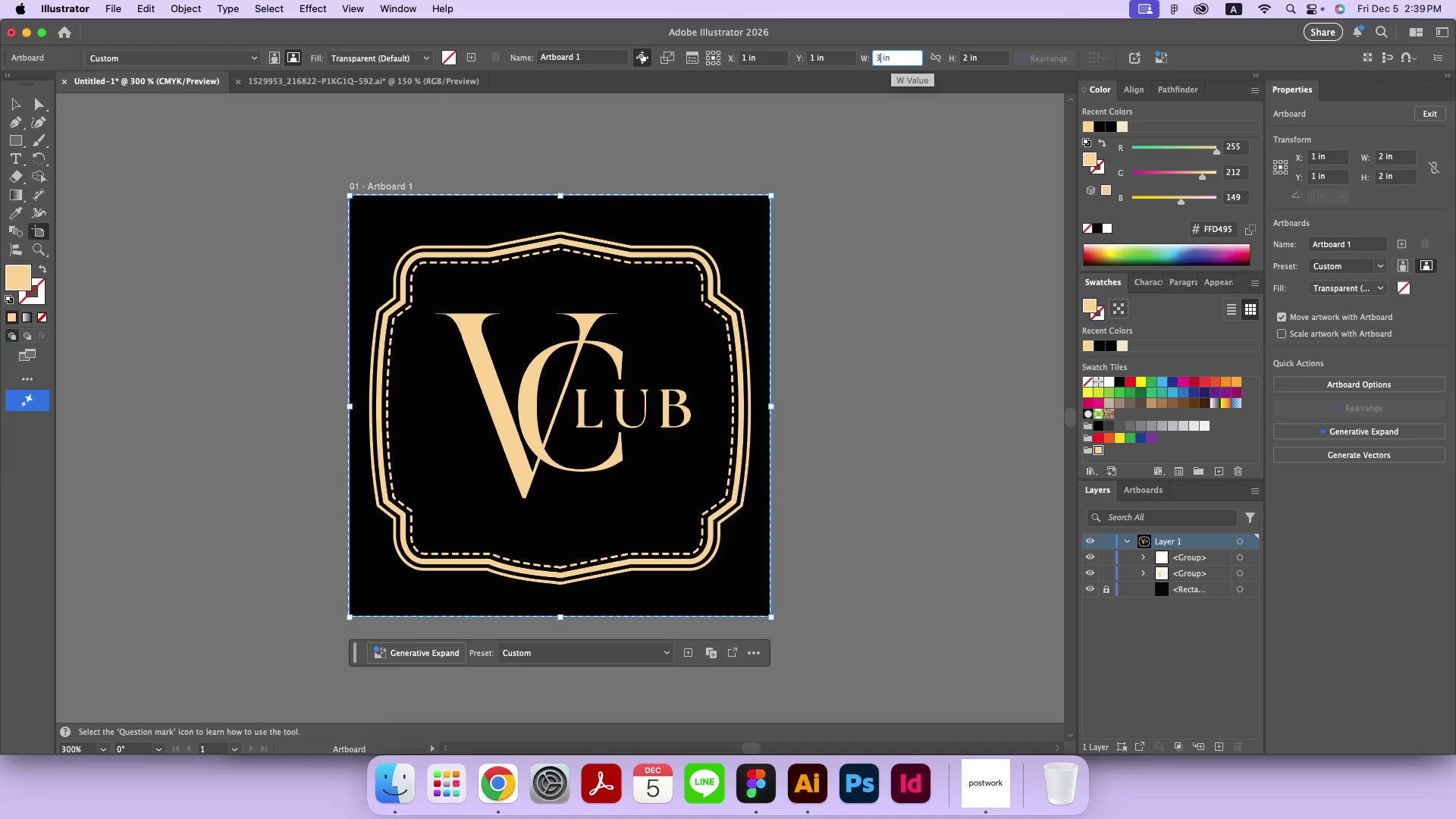 
key(Enter)
 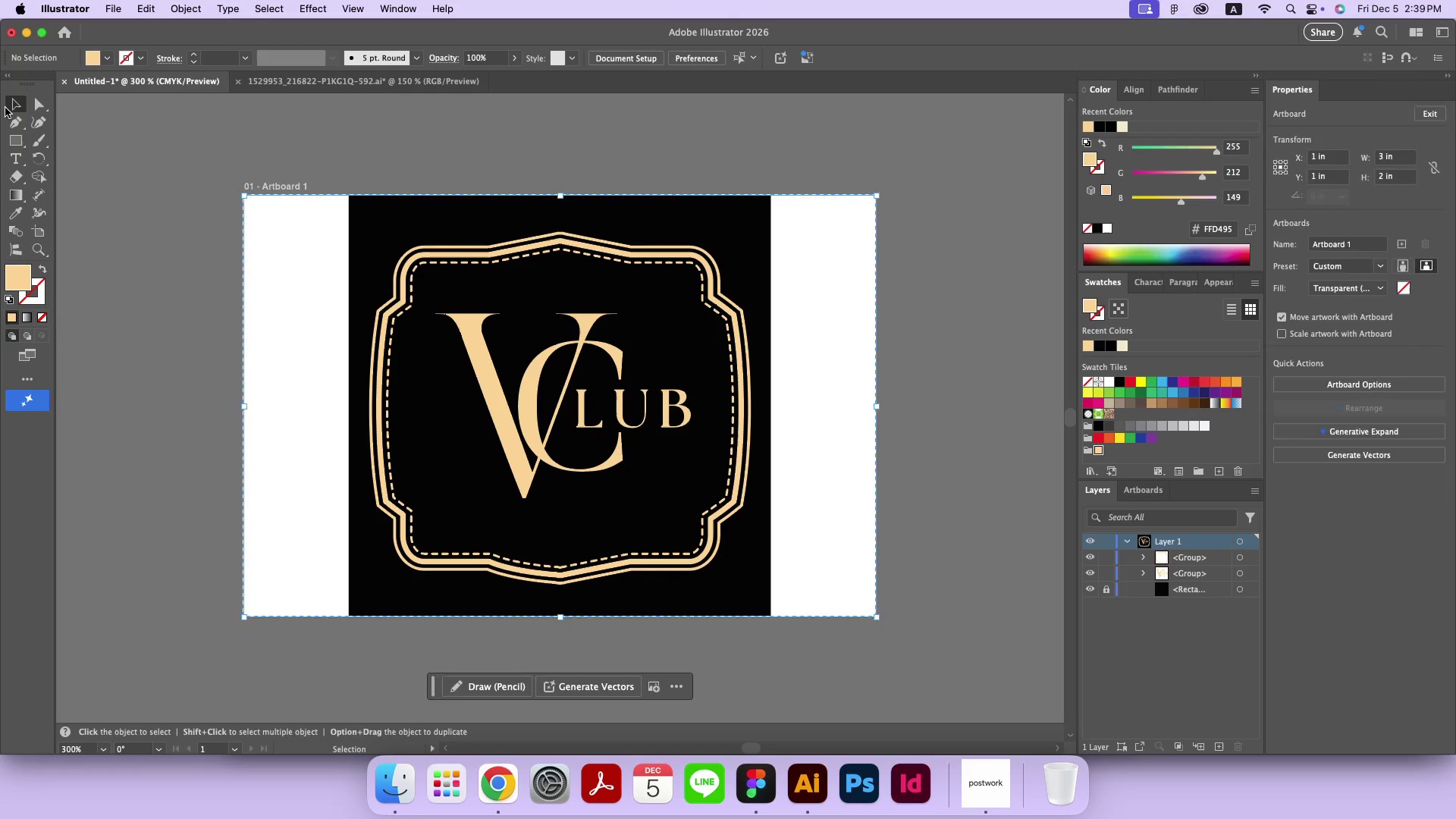 
double_click([5, 108])
 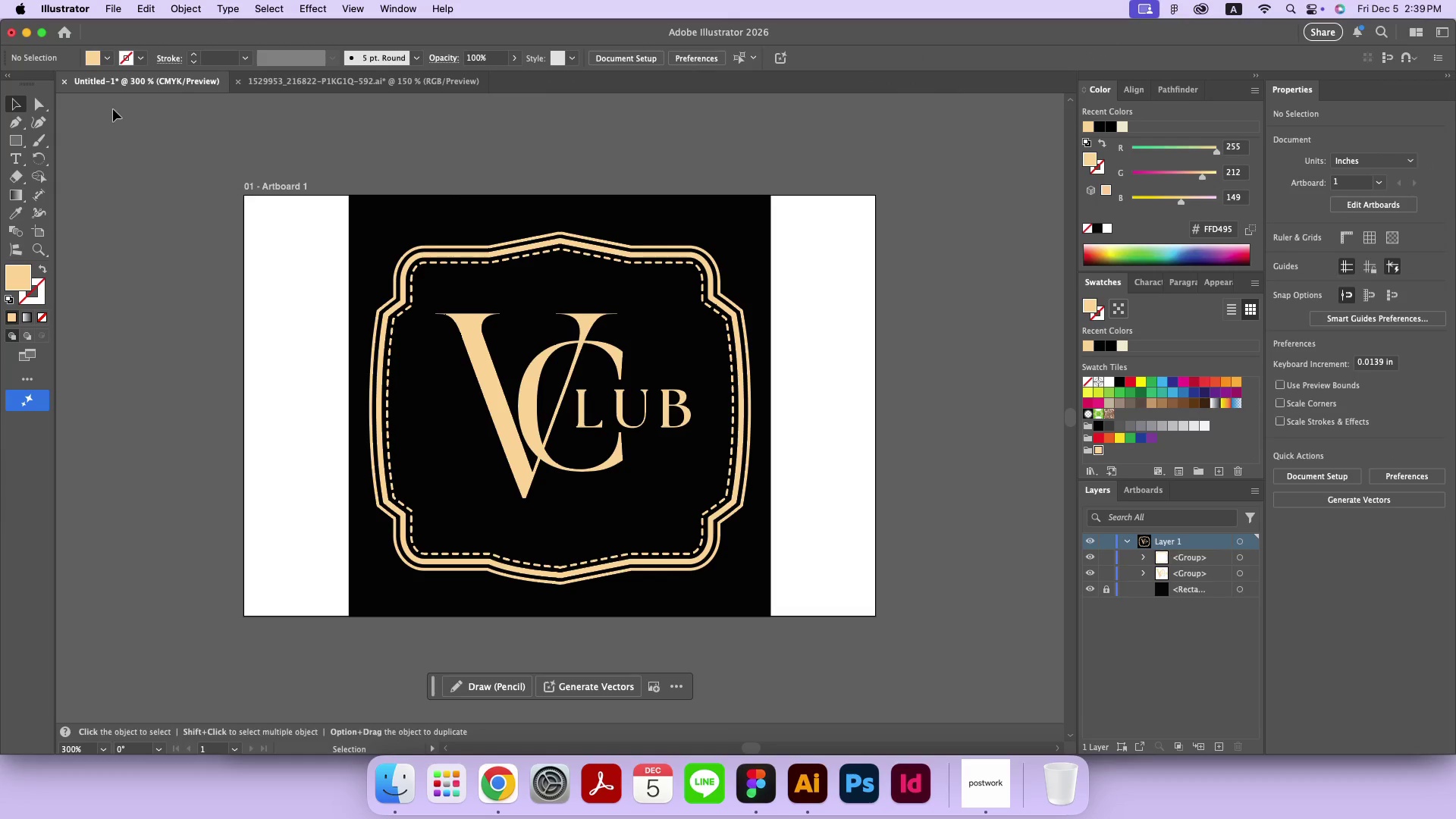 
double_click([488, 146])
 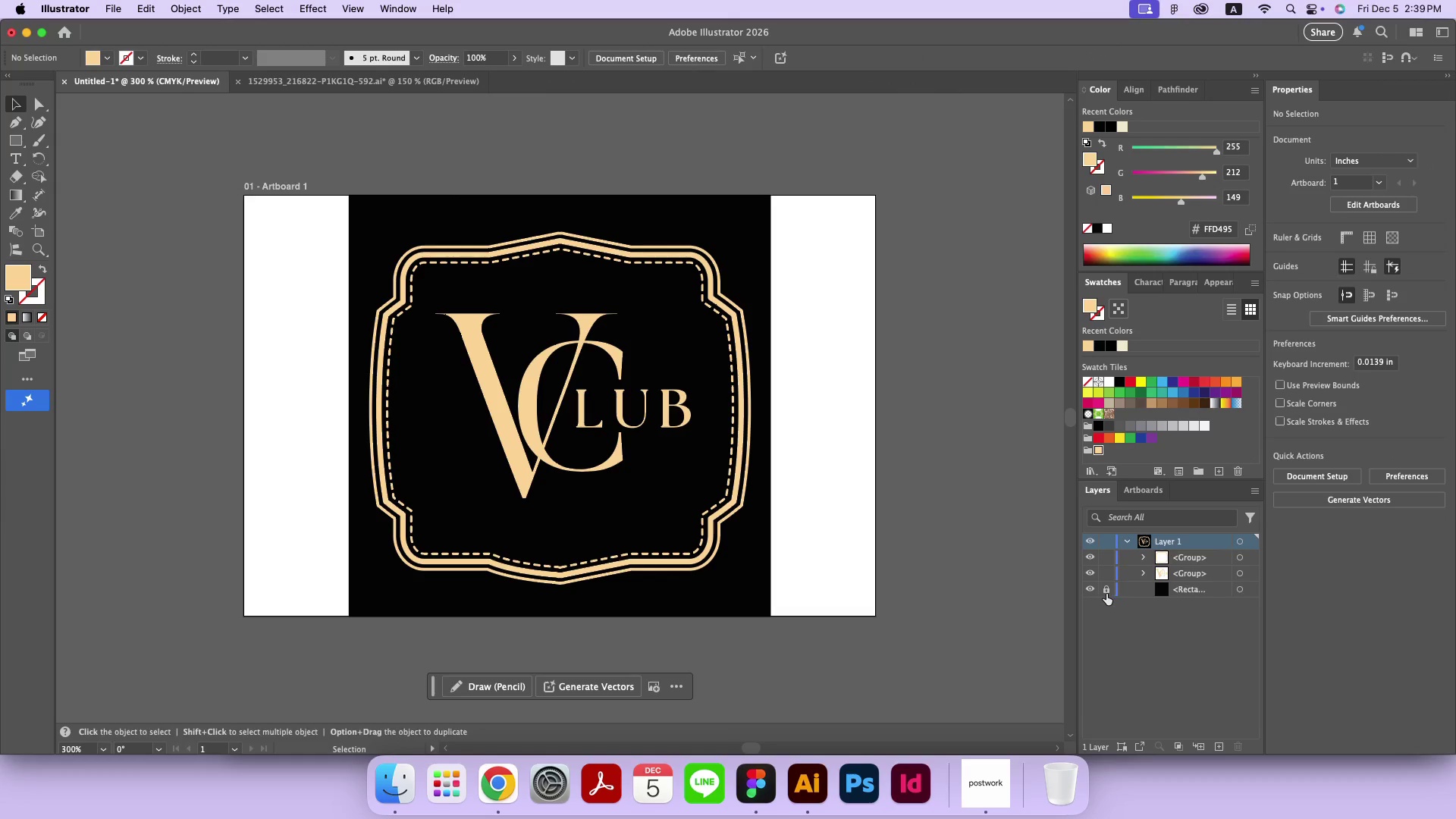 
left_click([1106, 594])
 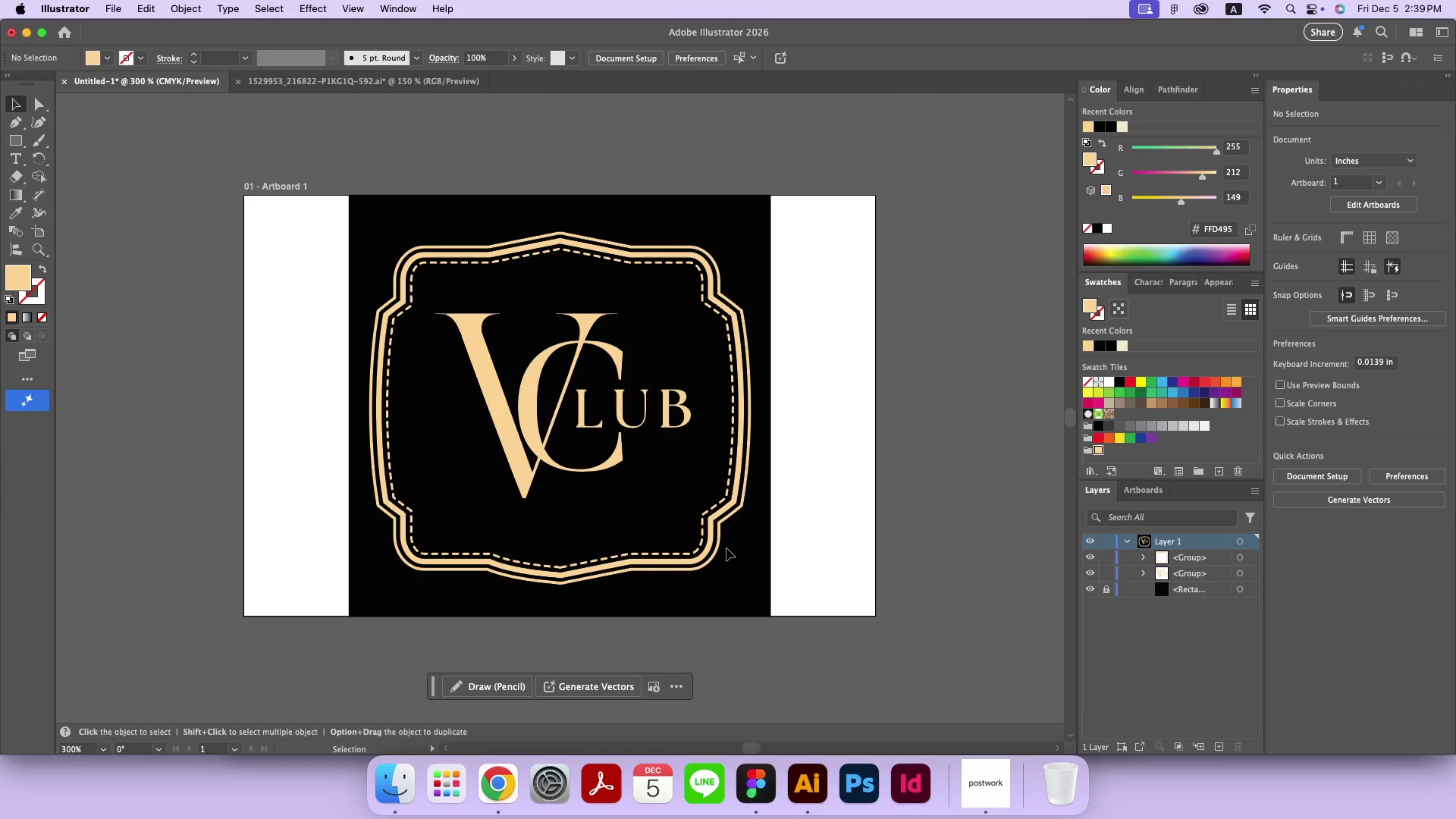 
left_click([726, 548])
 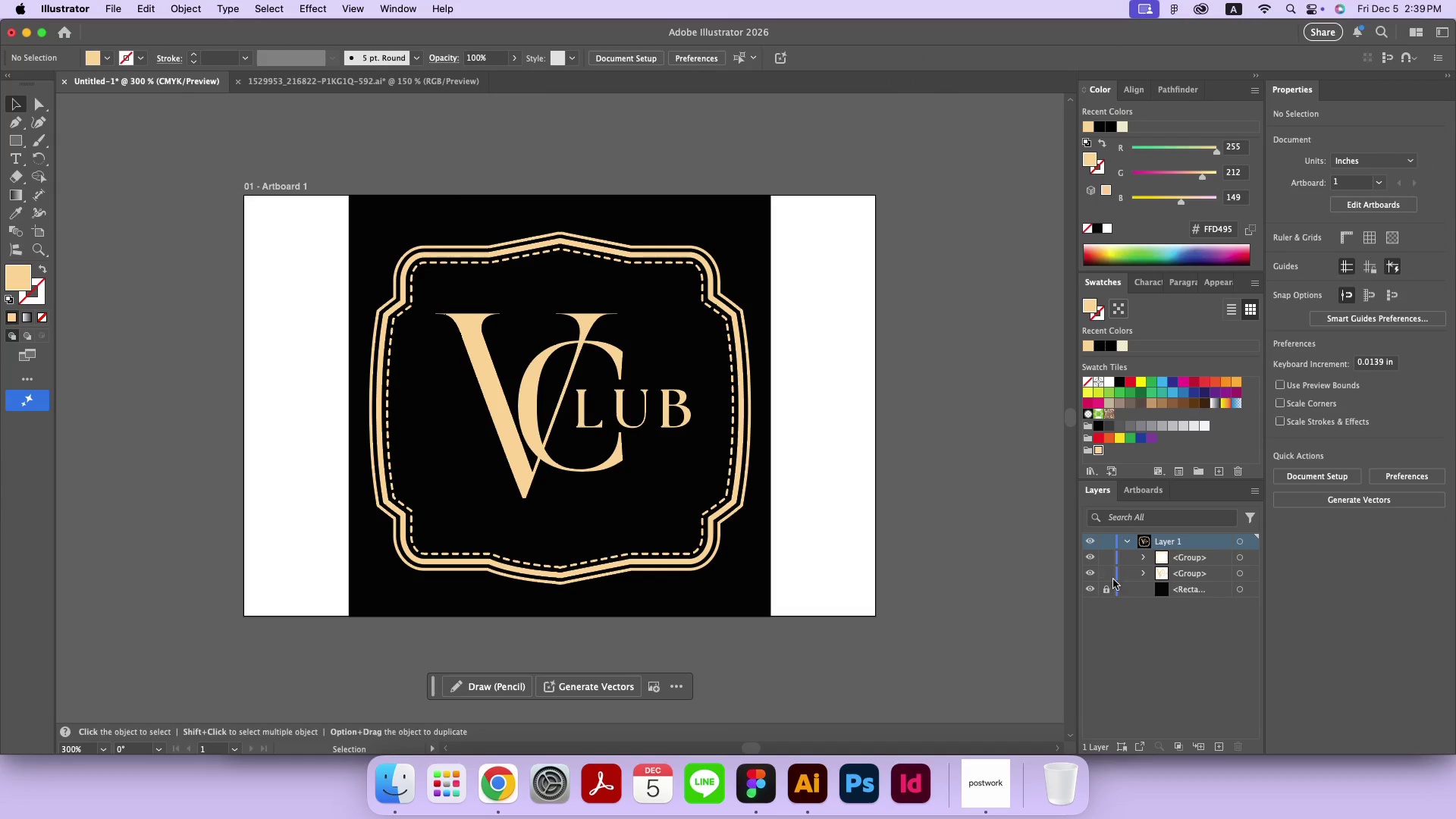 
left_click([1109, 588])
 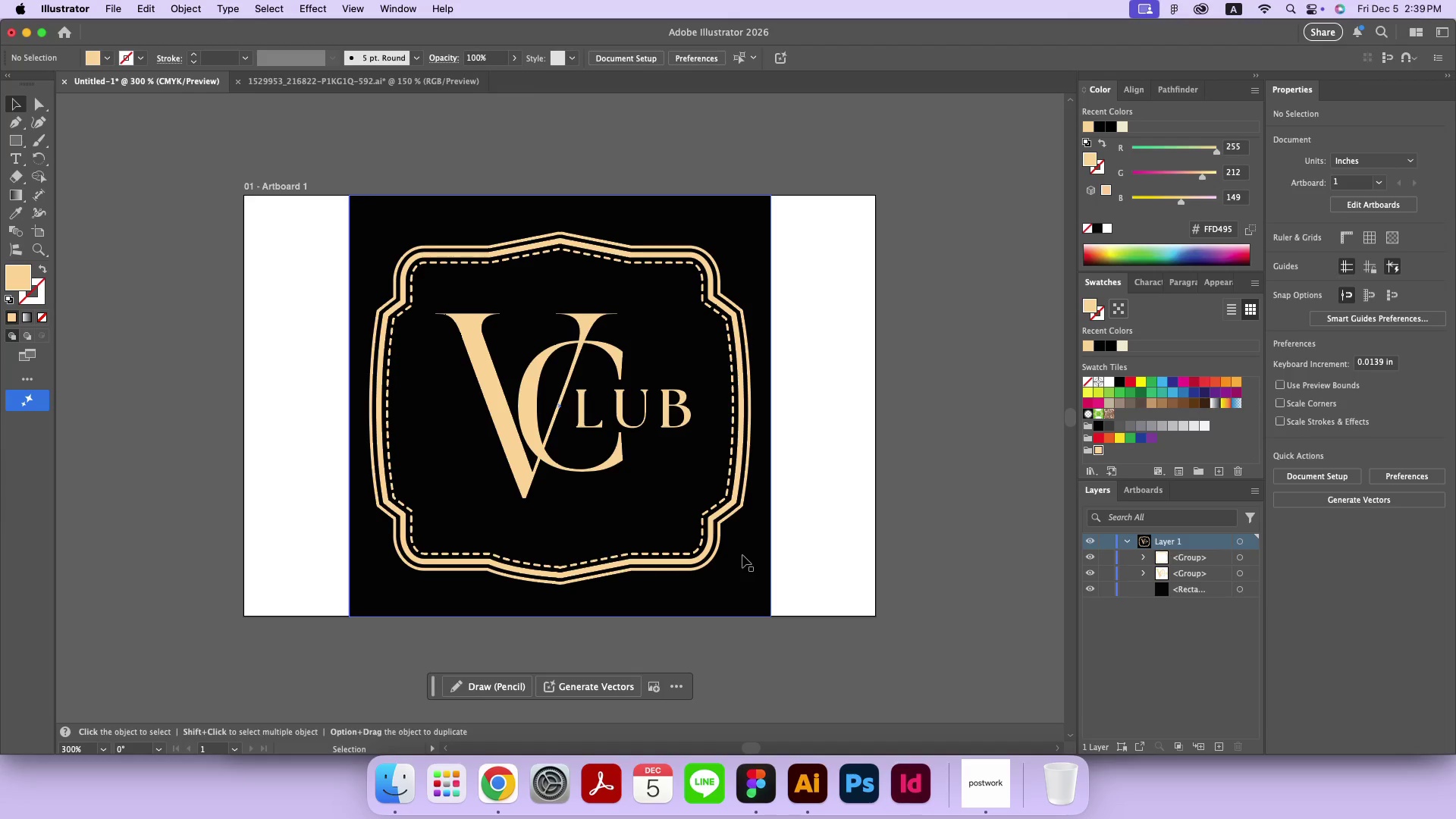 
left_click([742, 555])
 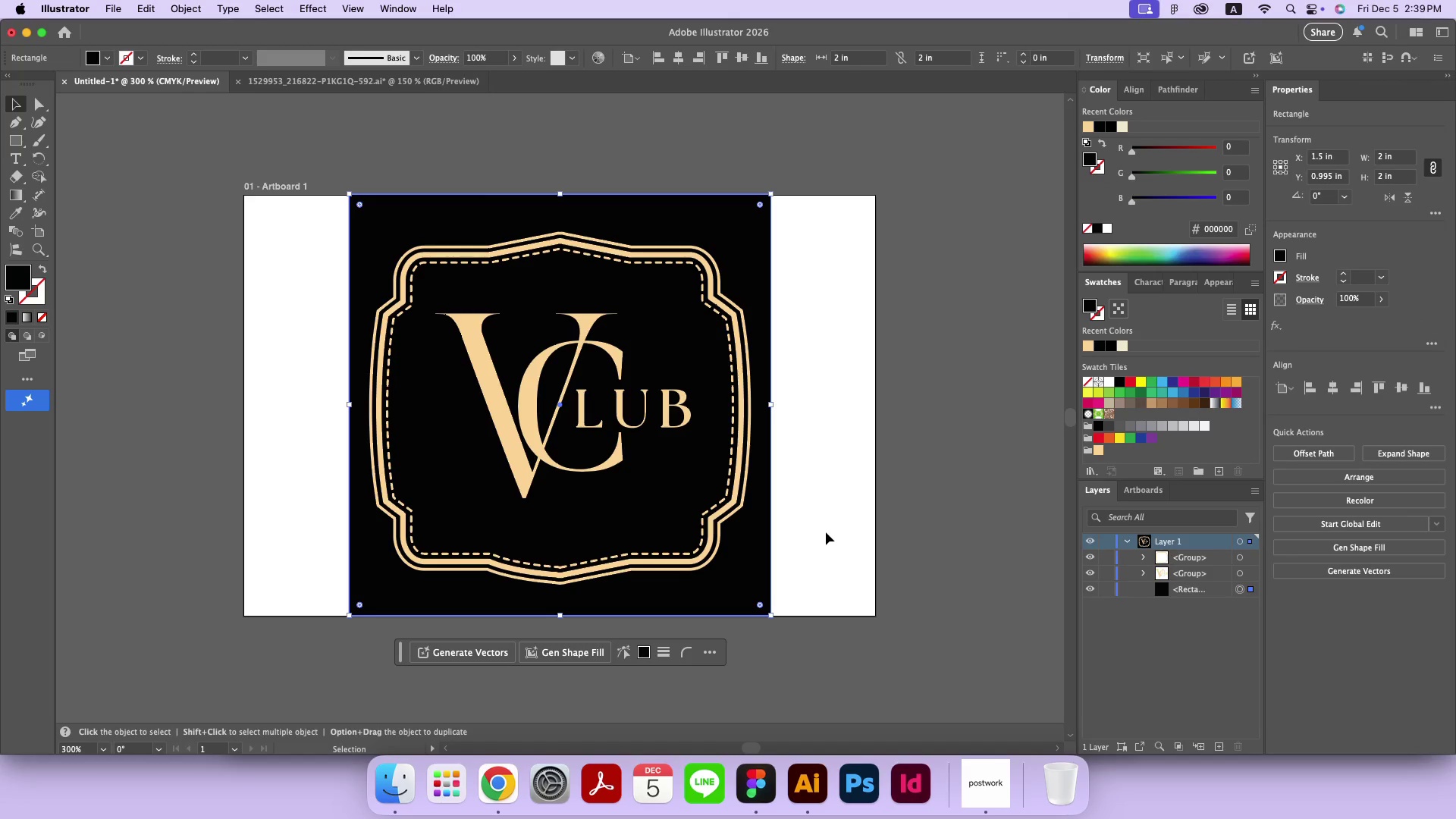 
left_click_drag(start_coordinate=[773, 403], to_coordinate=[874, 400])
 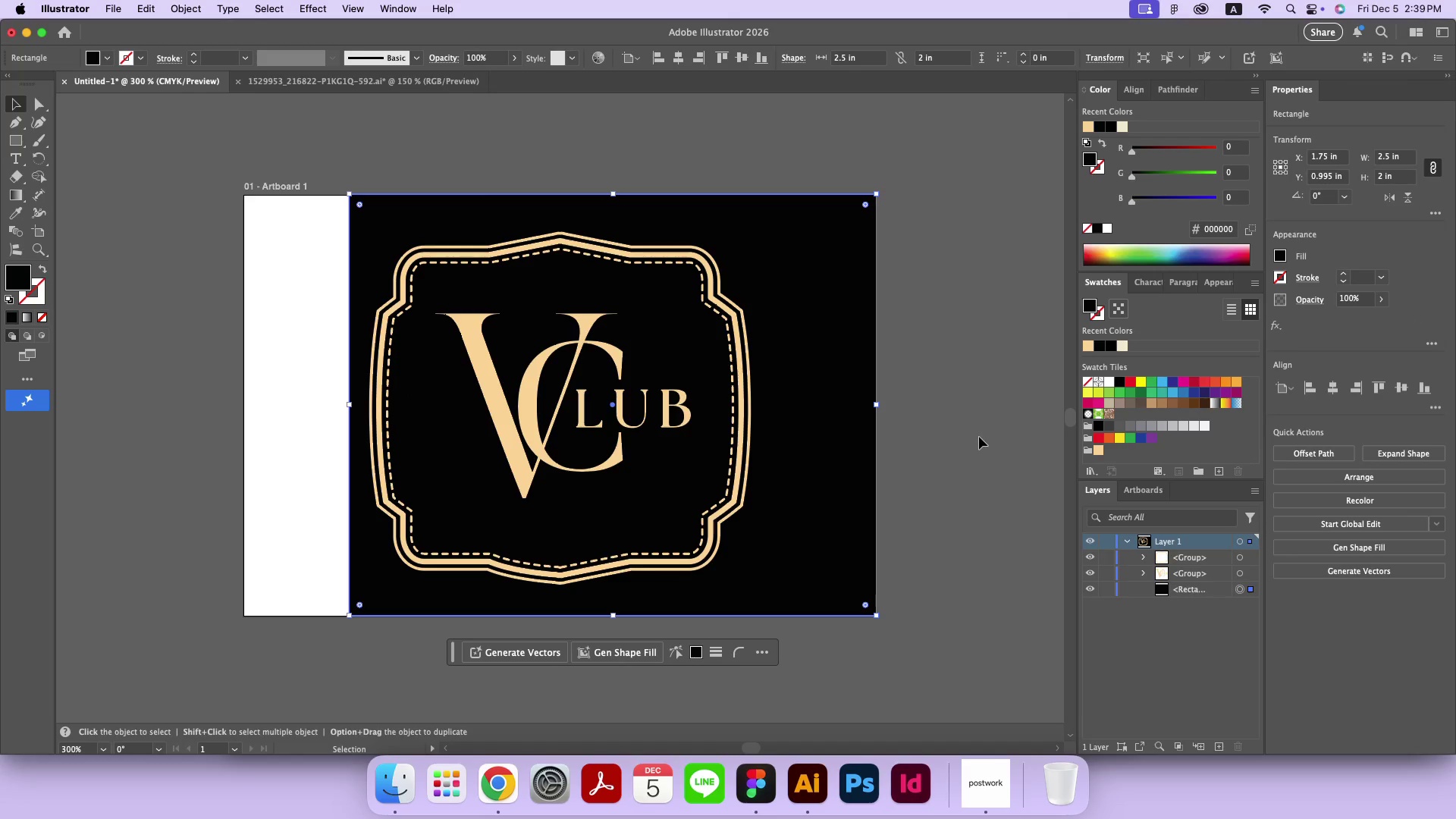 
left_click([979, 437])
 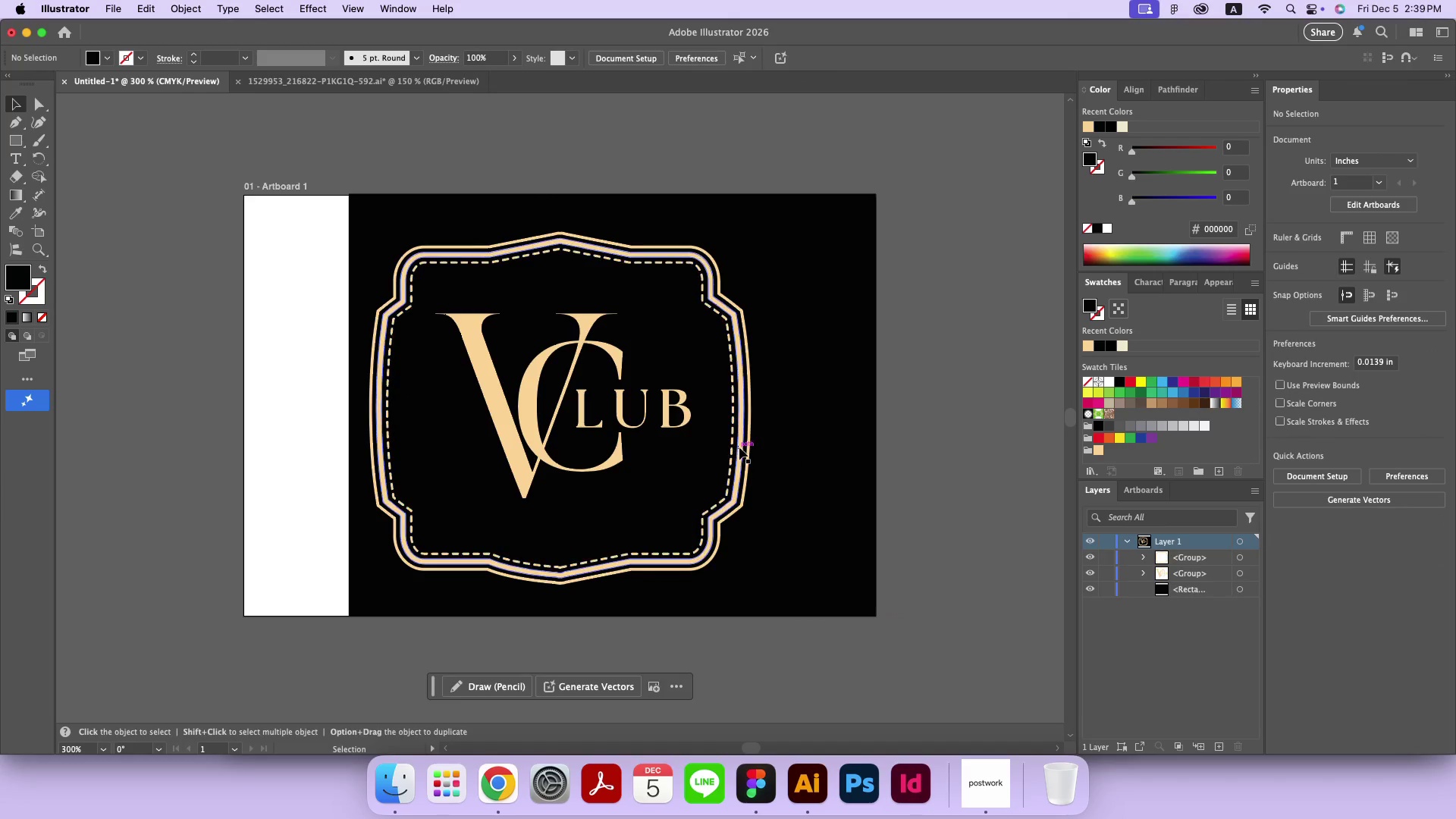 
left_click([739, 447])
 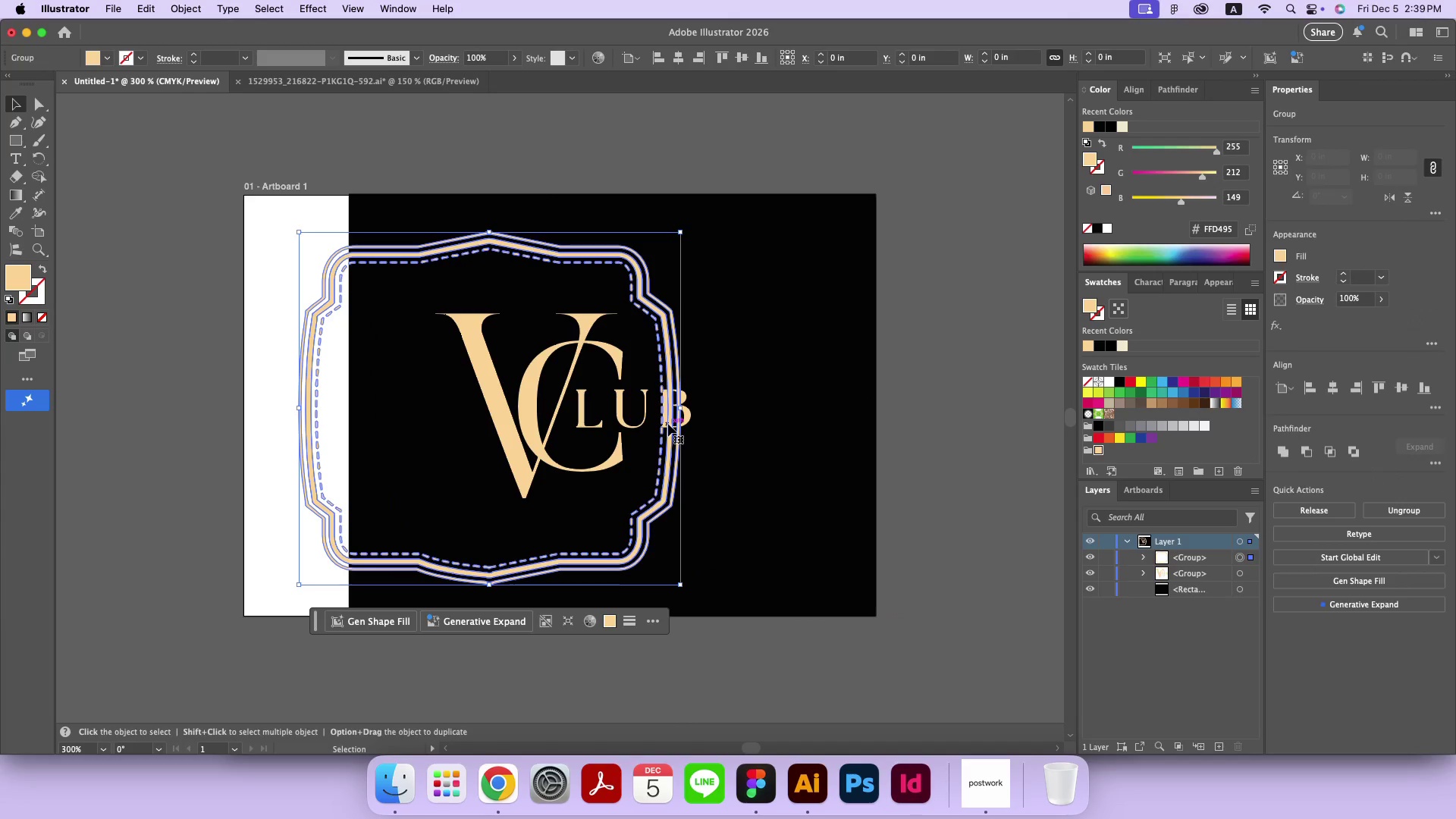 
key(Meta+CommandLeft)
 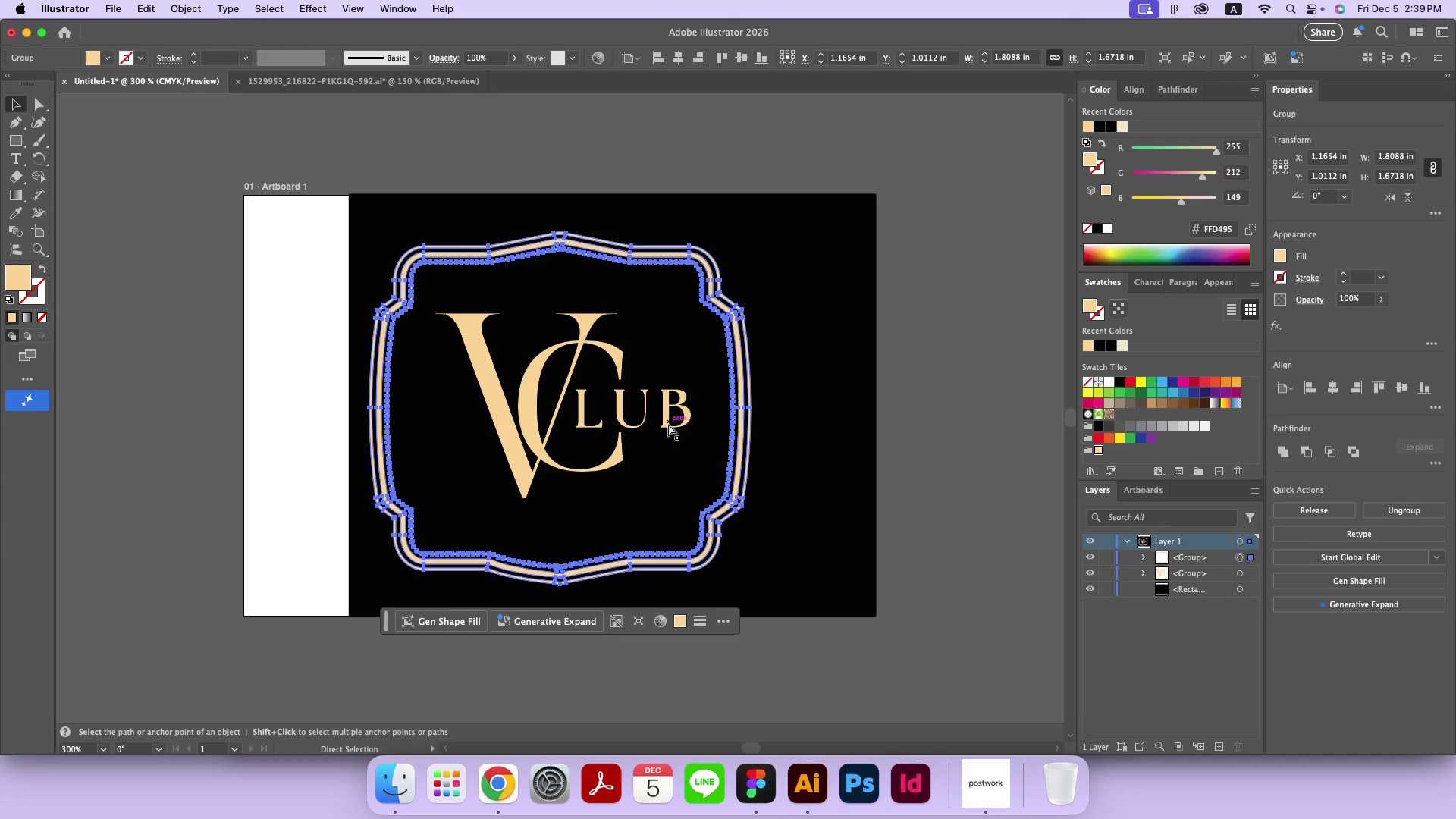 
key(Meta+Z)
 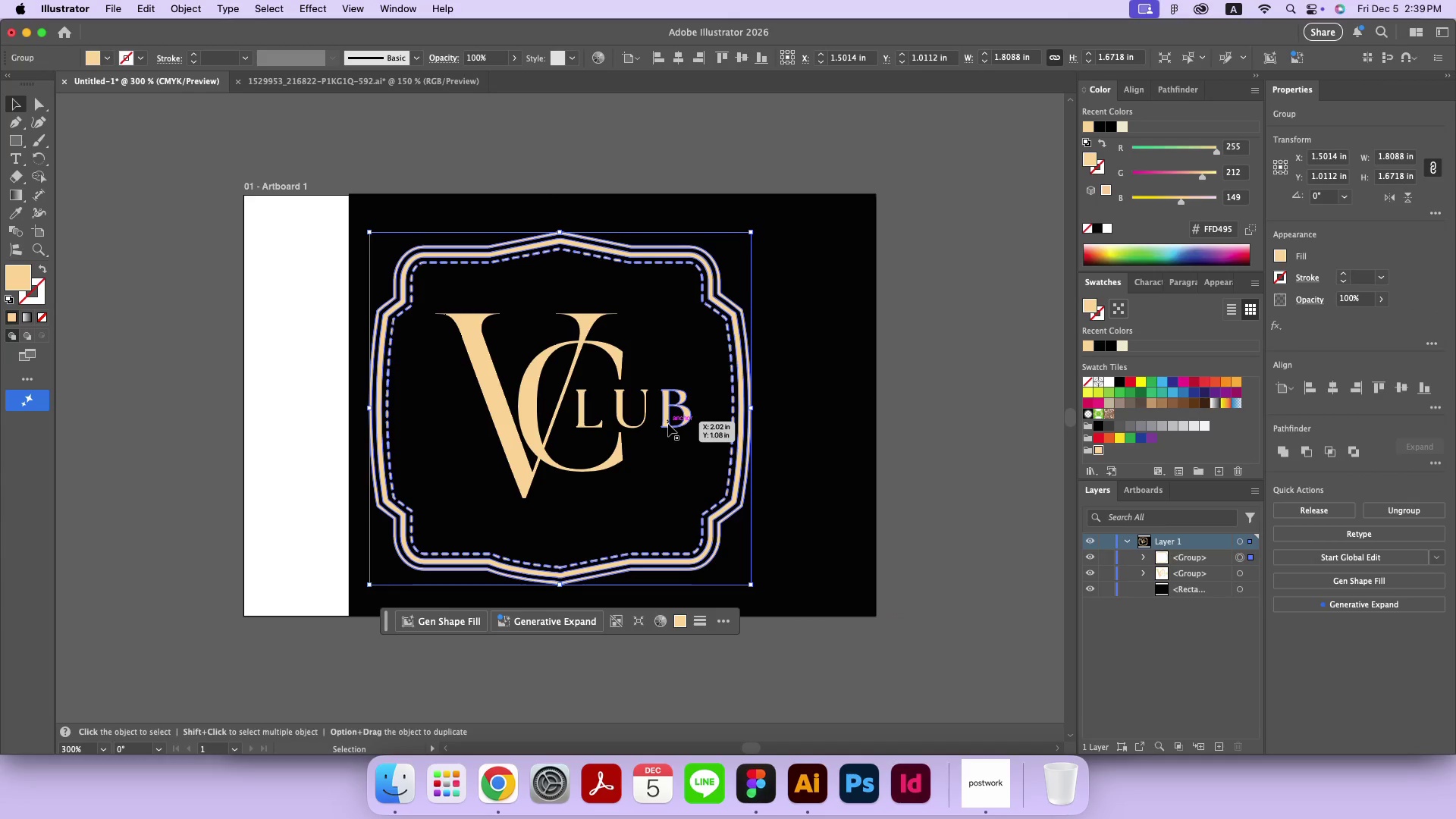 
left_click([668, 424])
 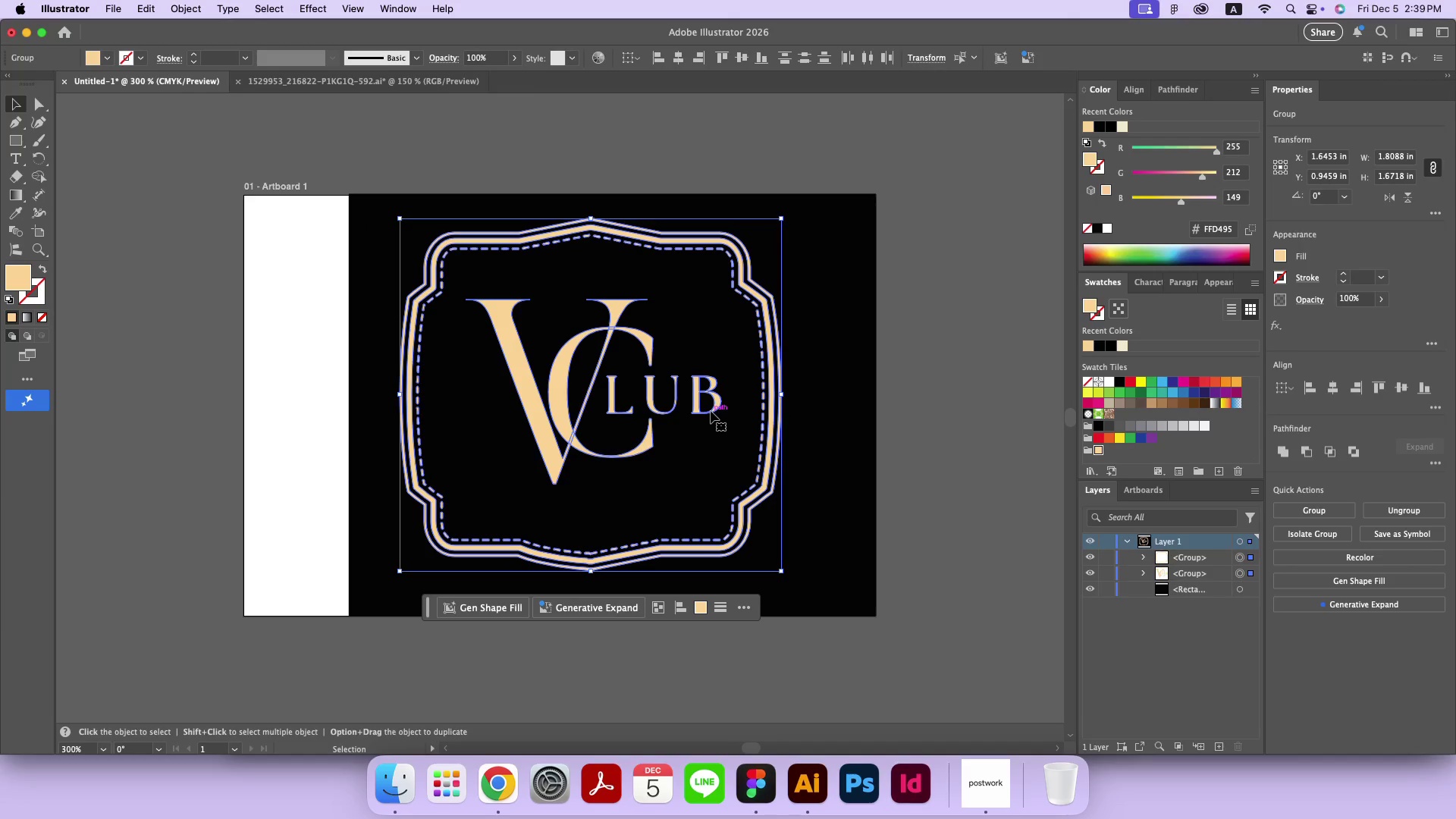 
left_click([921, 412])
 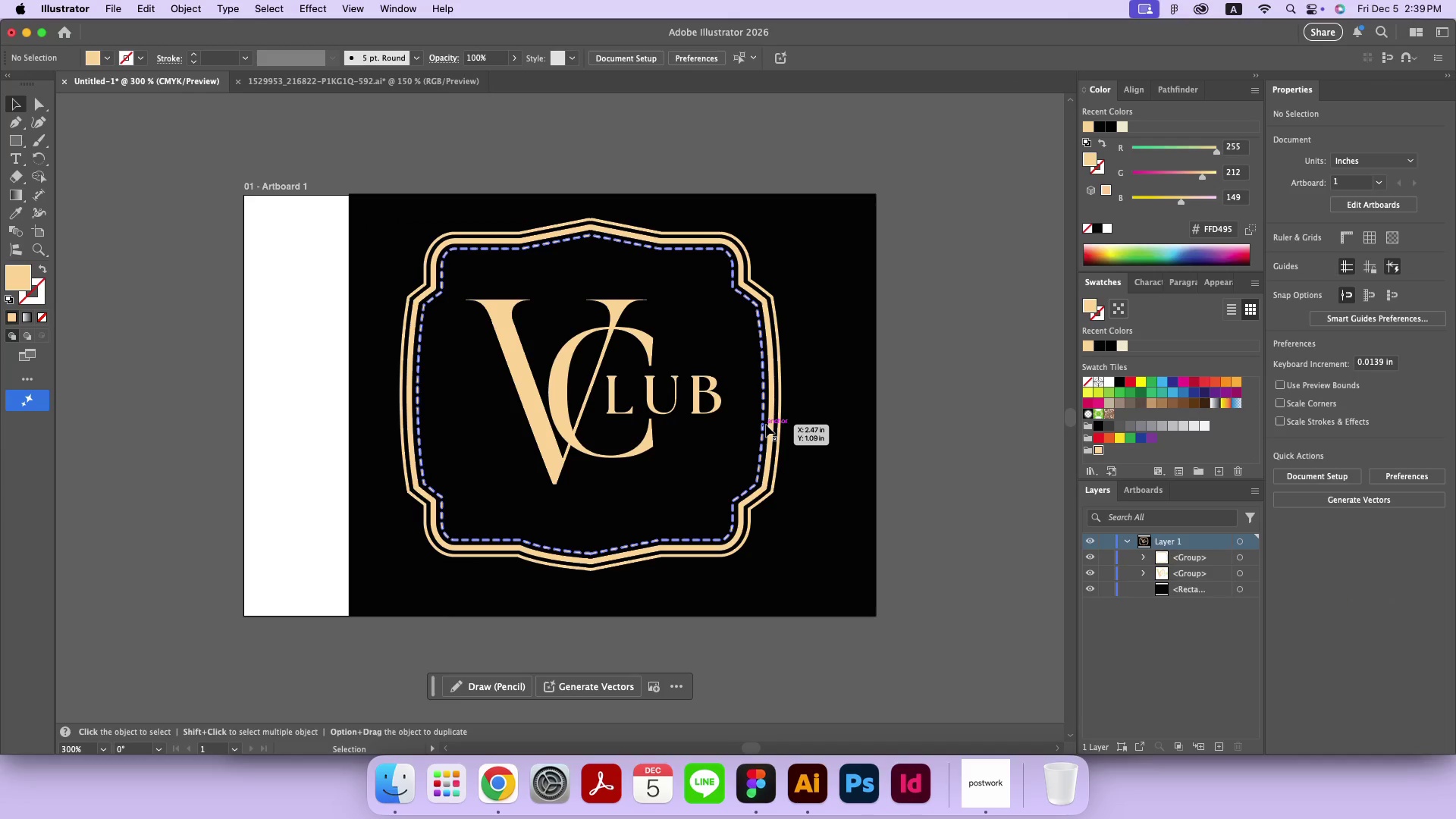 
left_click([766, 425])
 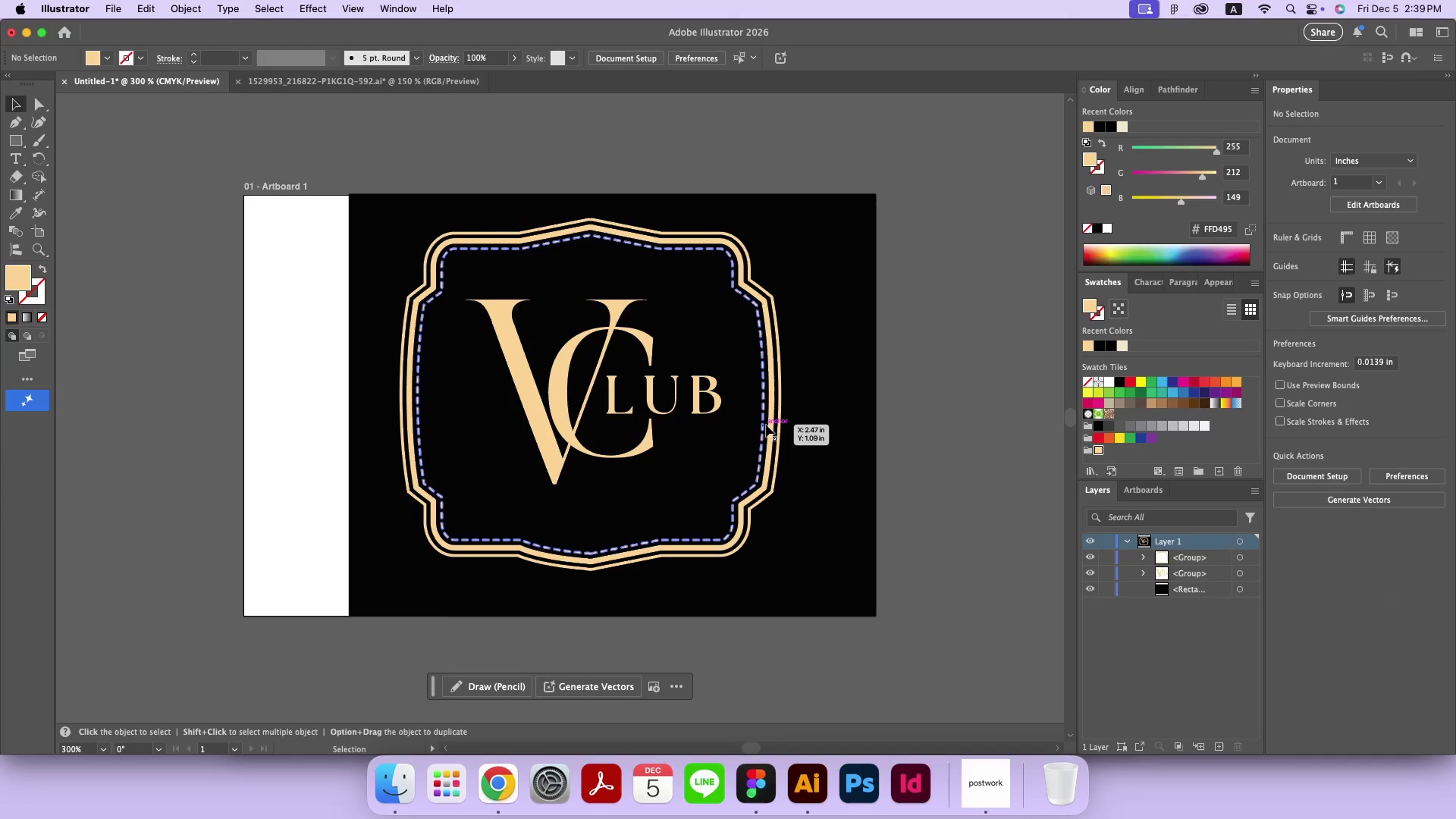 
wait(10.51)
 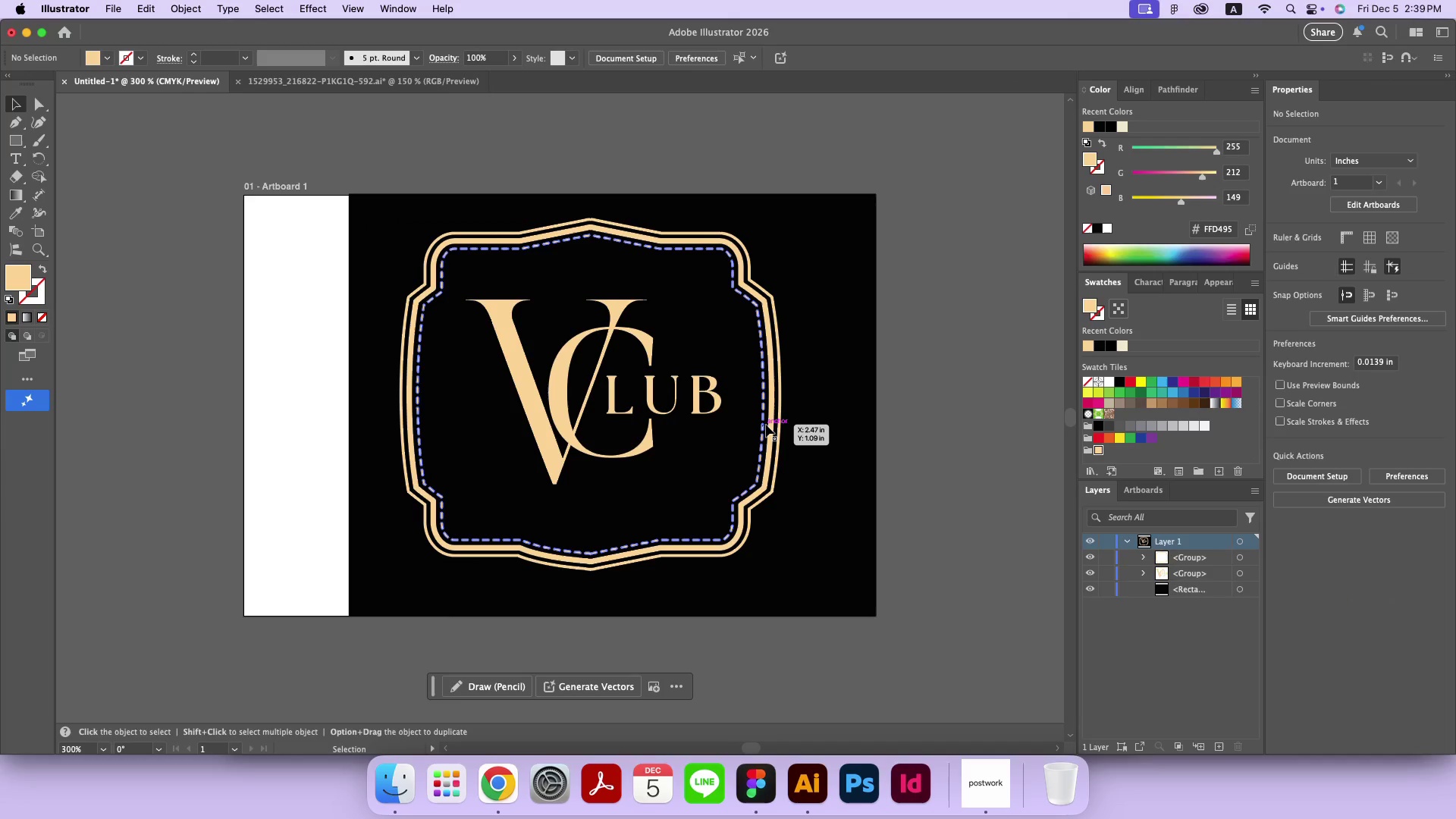 
left_click([637, 163])
 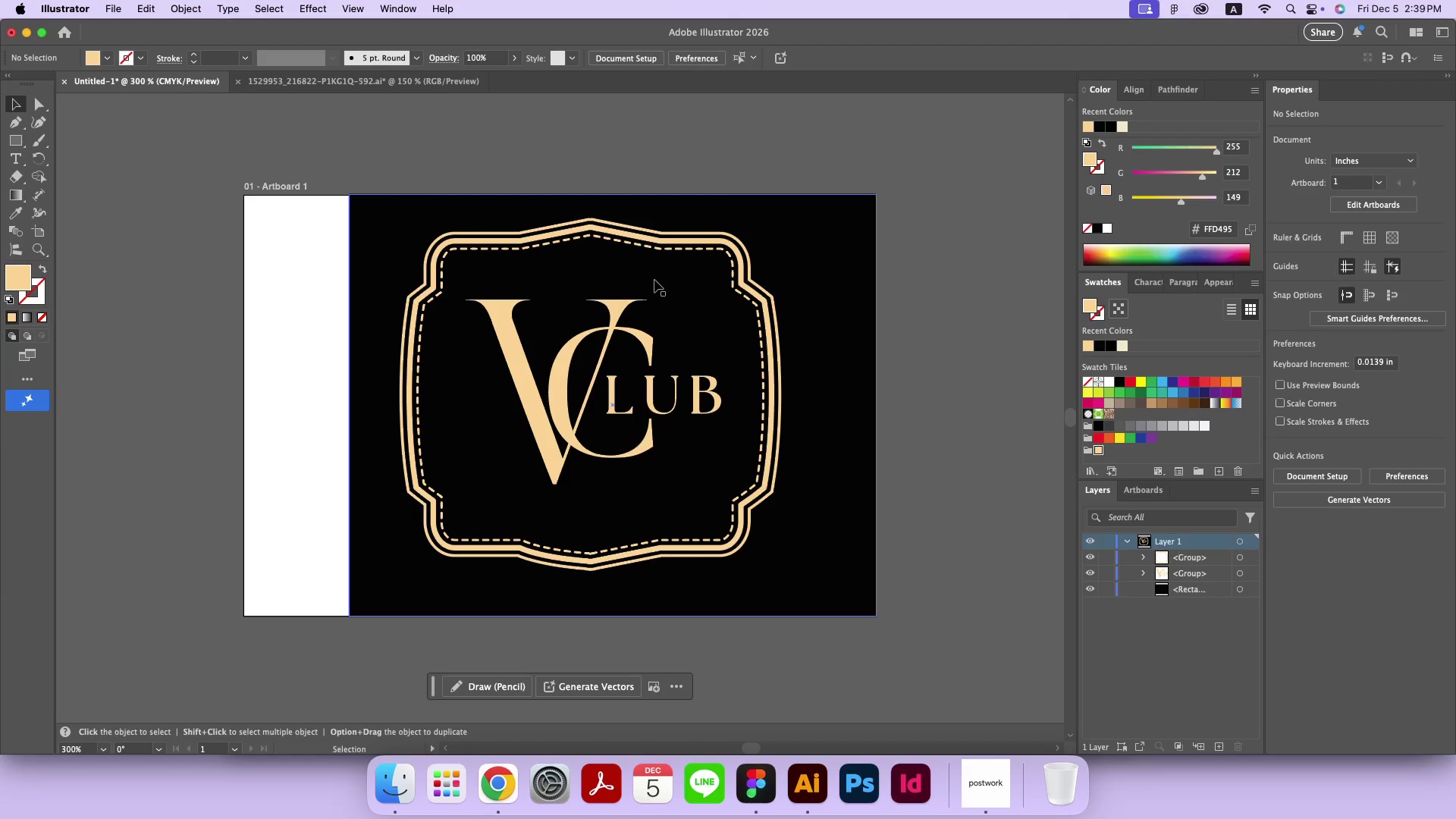 
wait(5.38)
 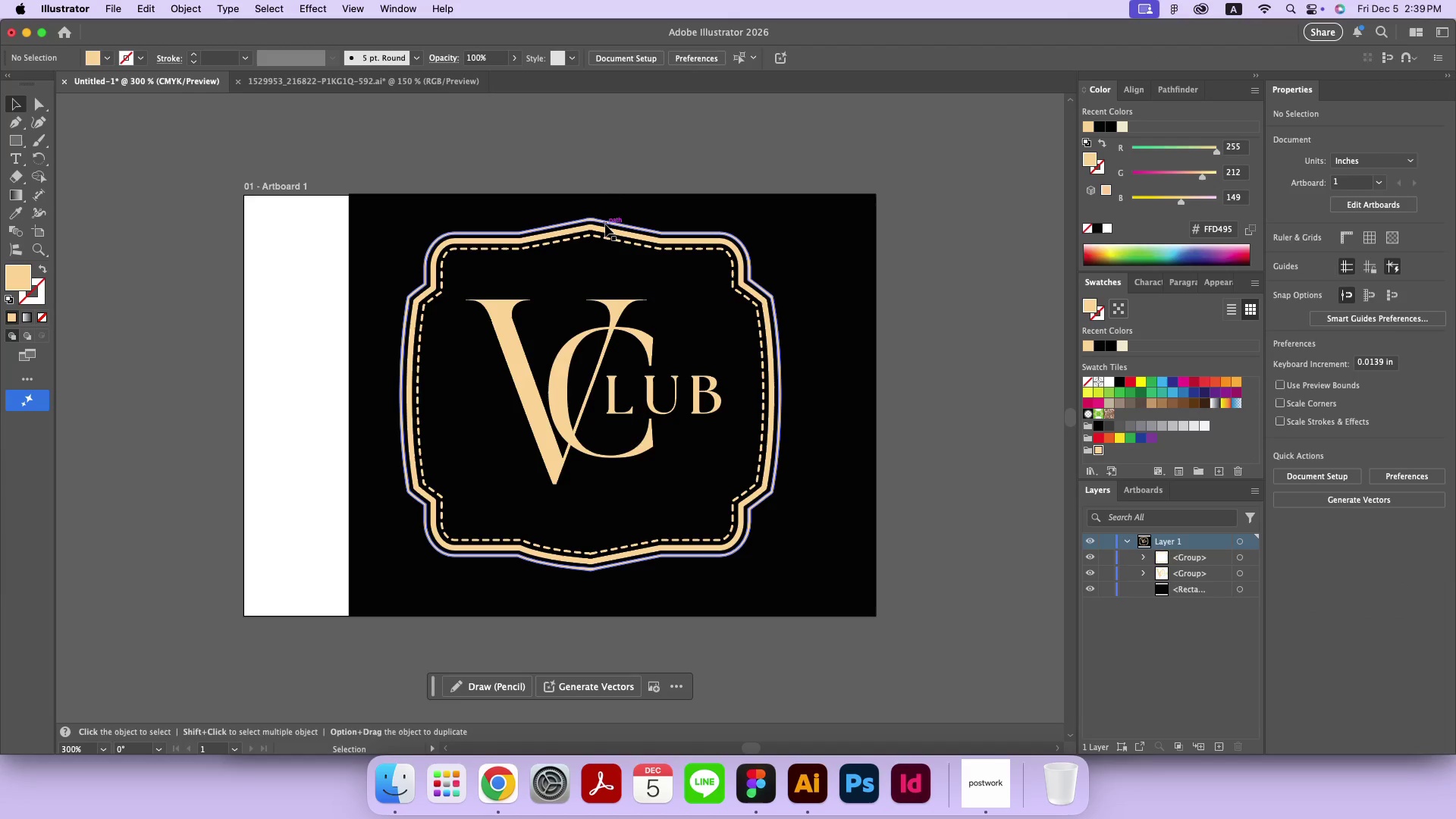 
left_click([670, 243])
 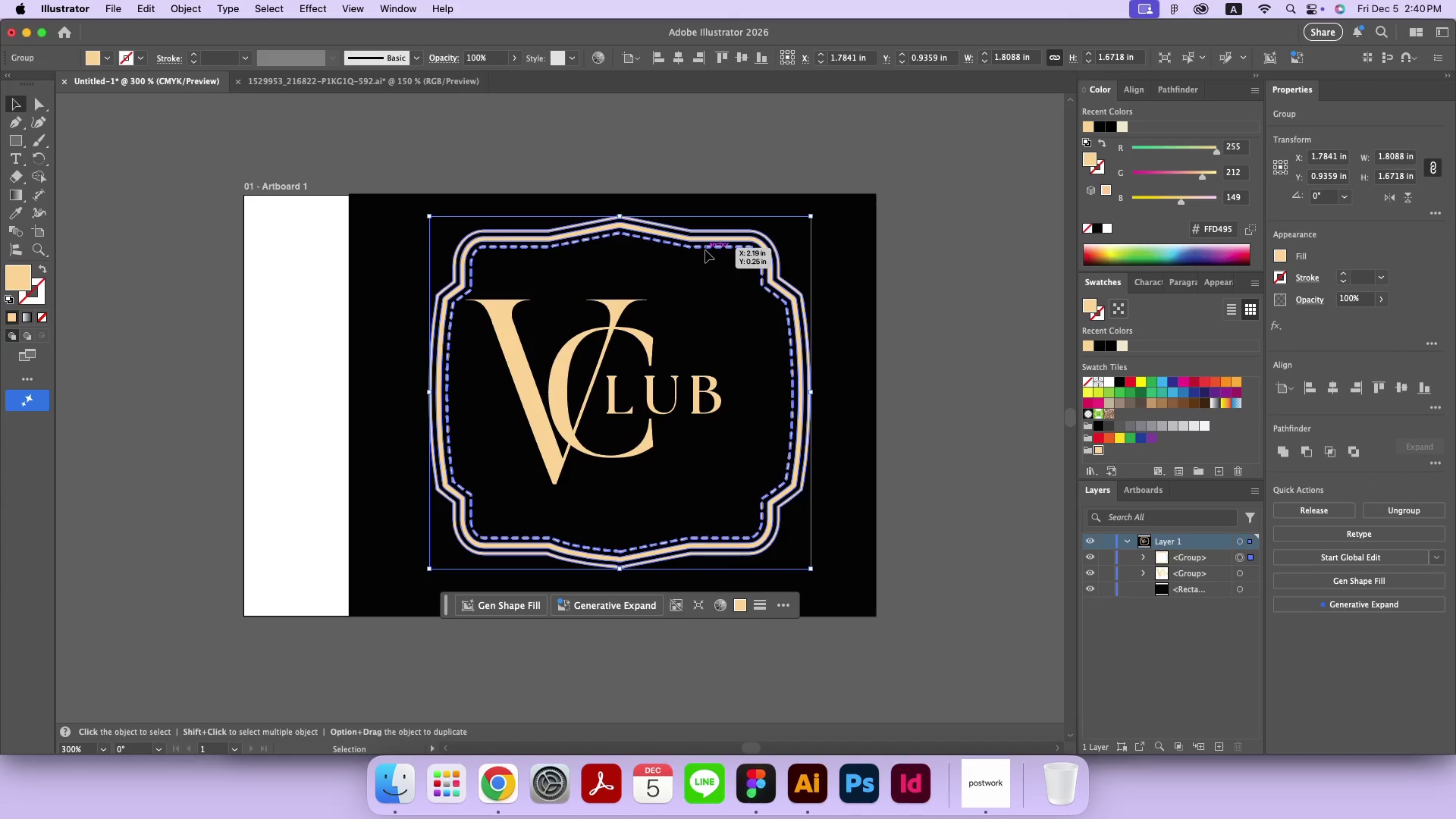 
wait(7.57)
 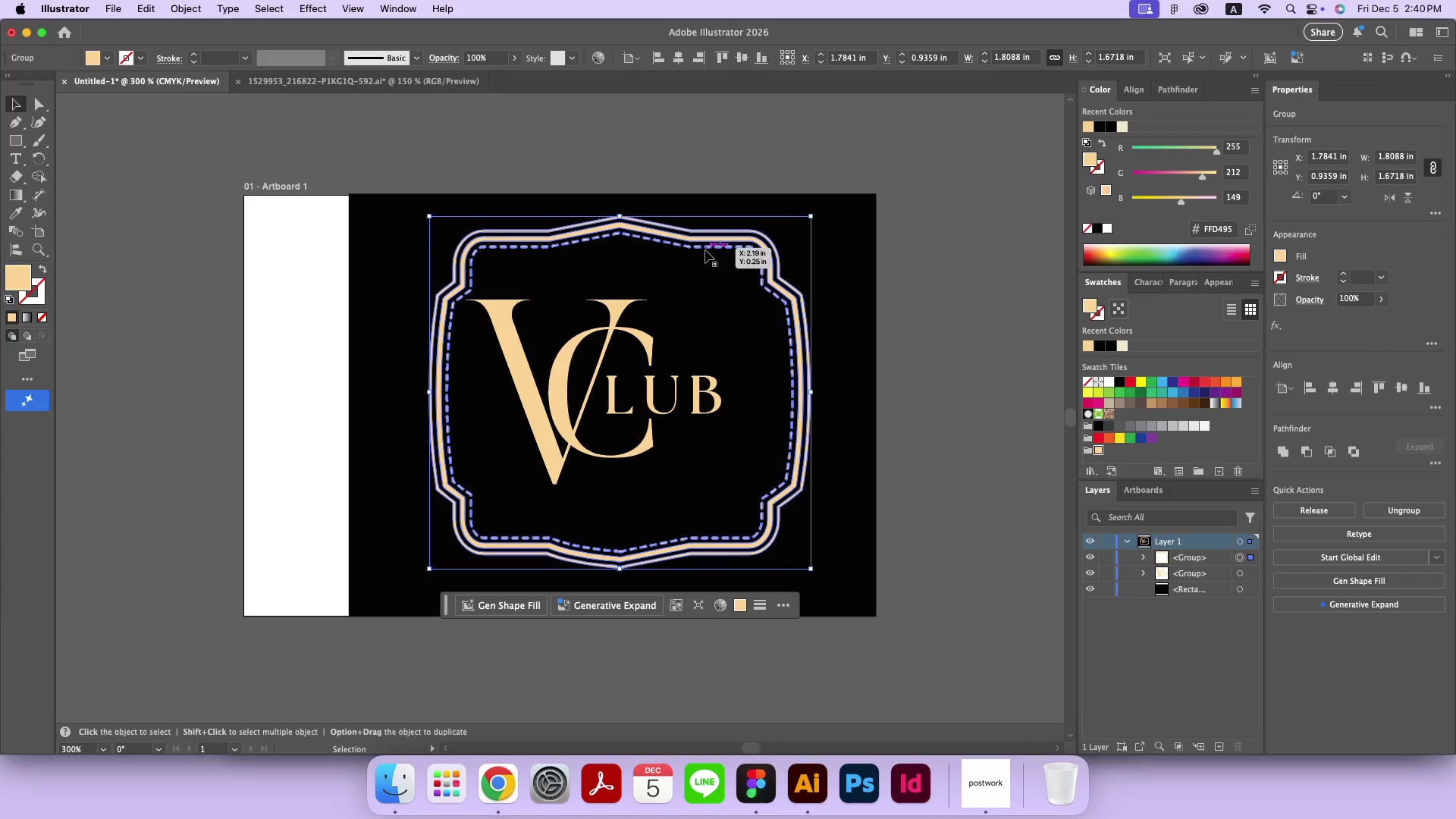 
left_click([969, 252])
 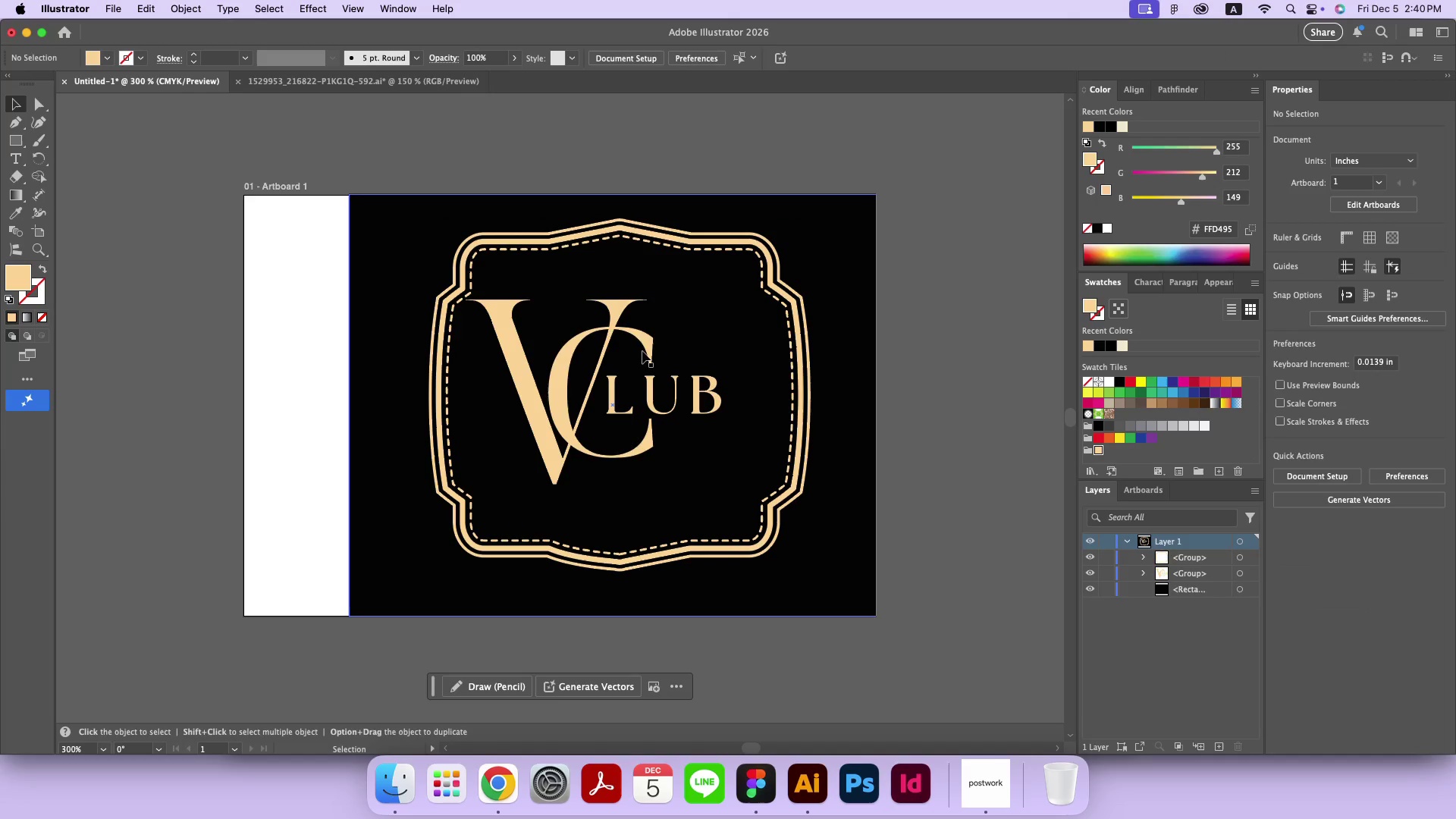 
left_click([645, 344])
 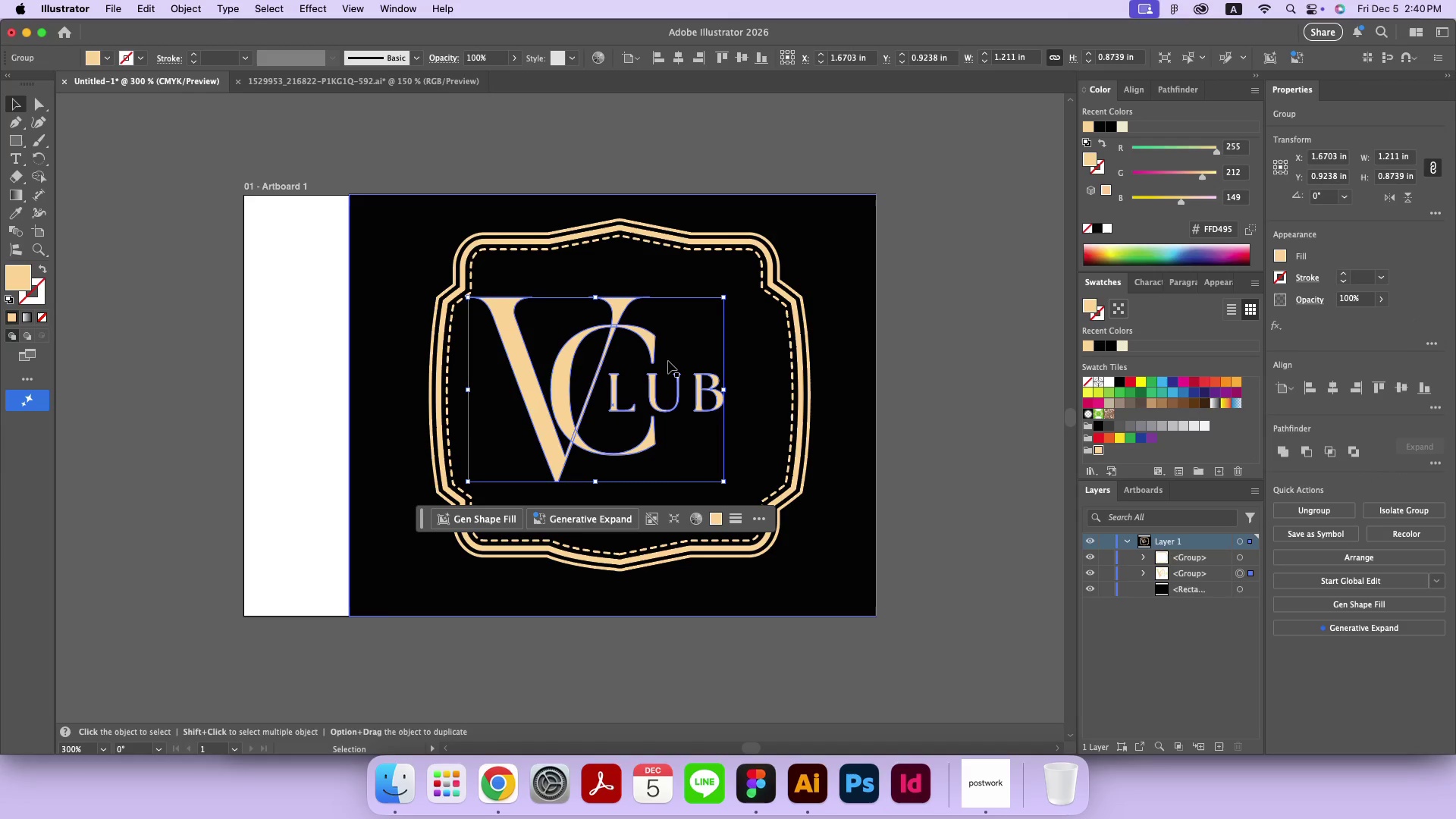 
wait(8.33)
 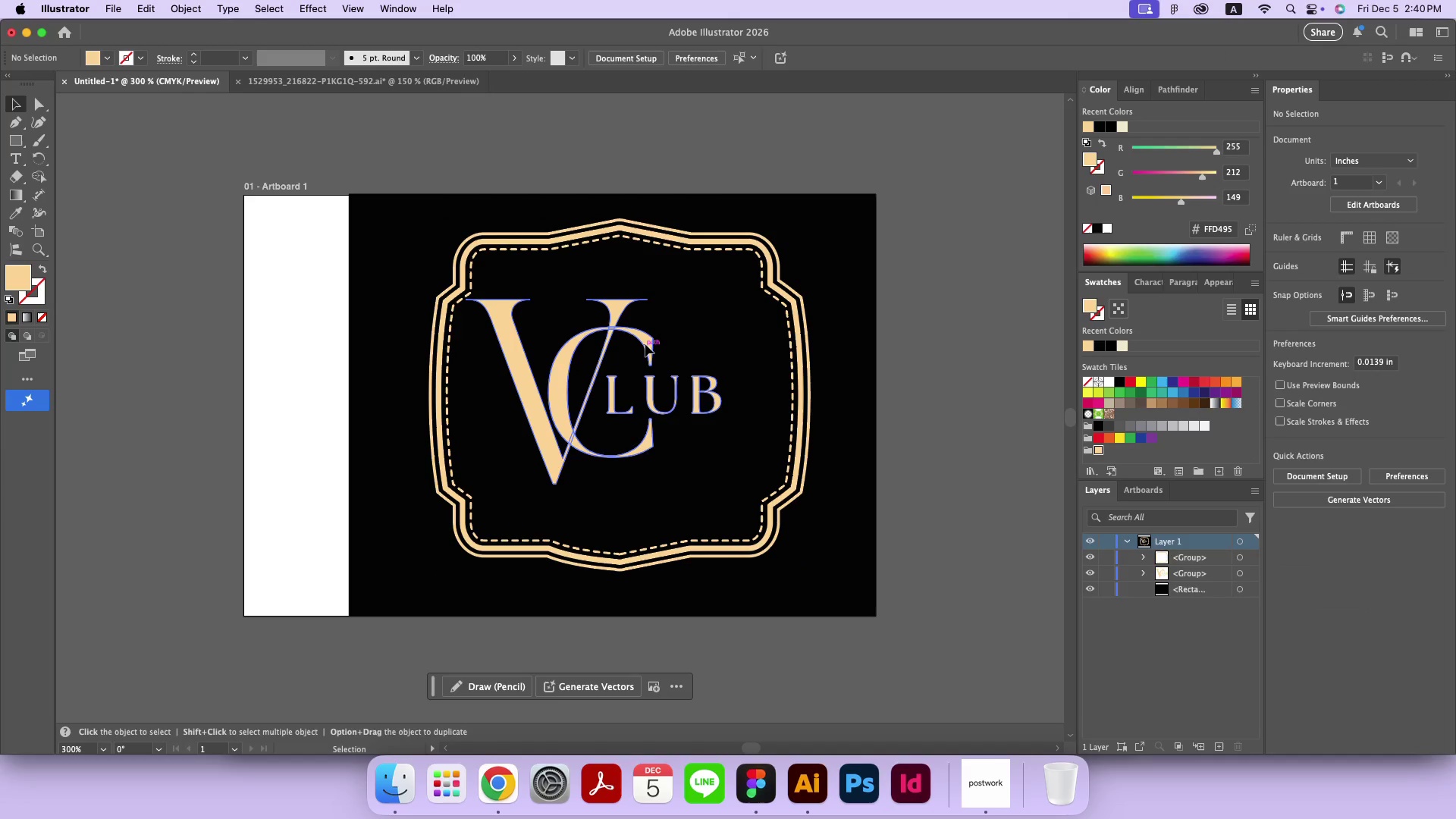 
left_click_drag(start_coordinate=[614, 305], to_coordinate=[629, 313])
 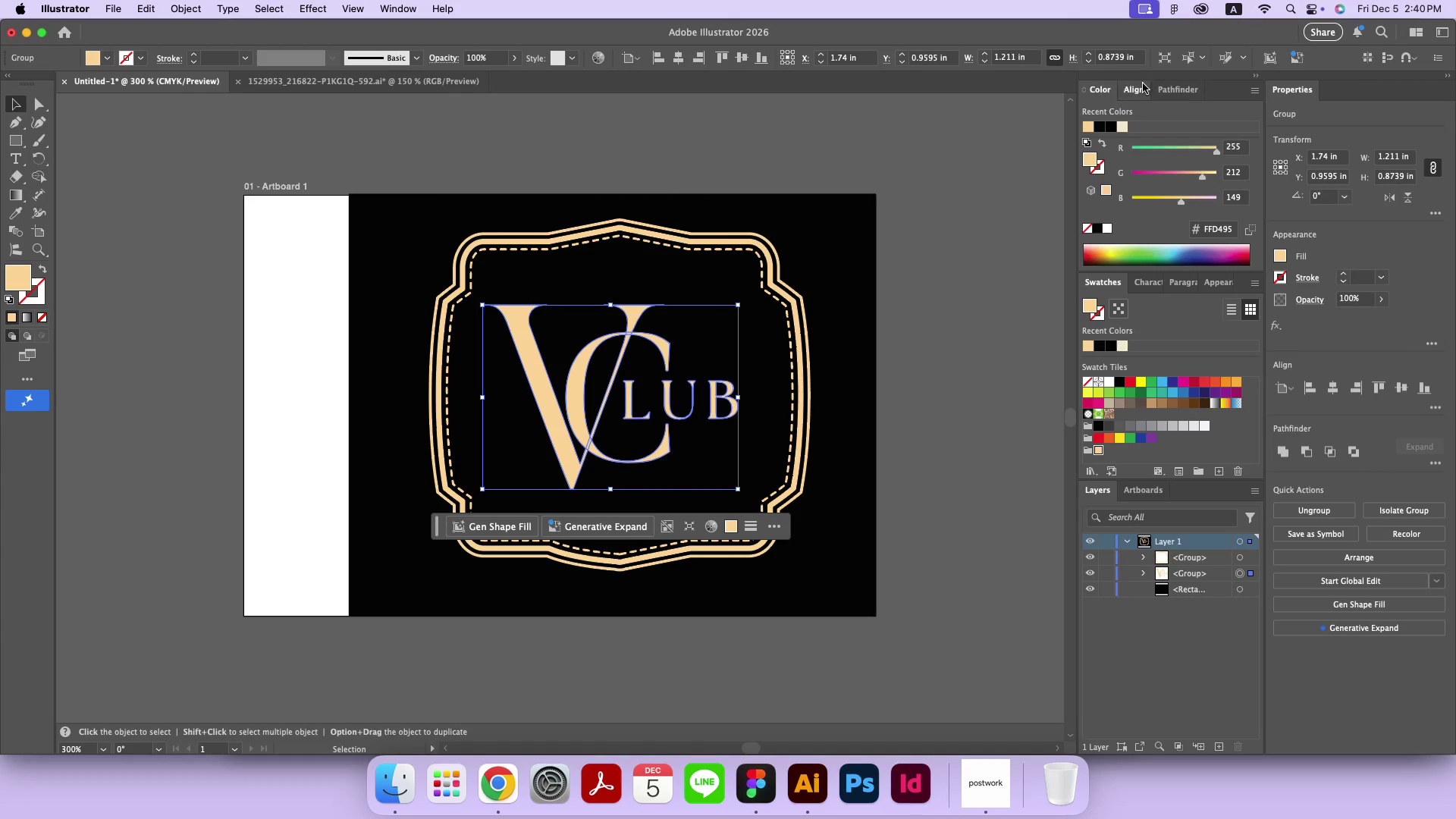 
left_click([1142, 85])
 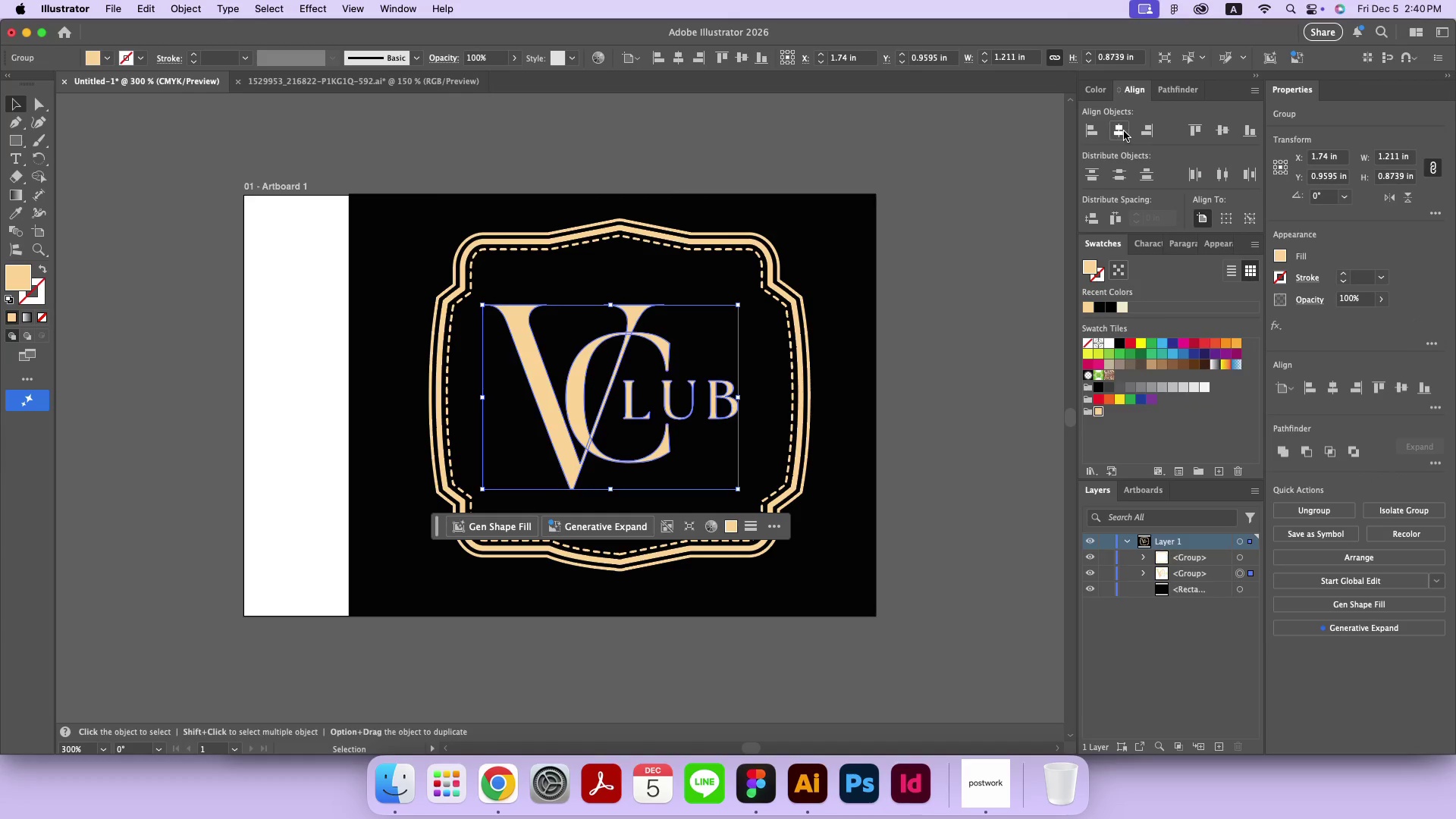 
left_click([1124, 131])
 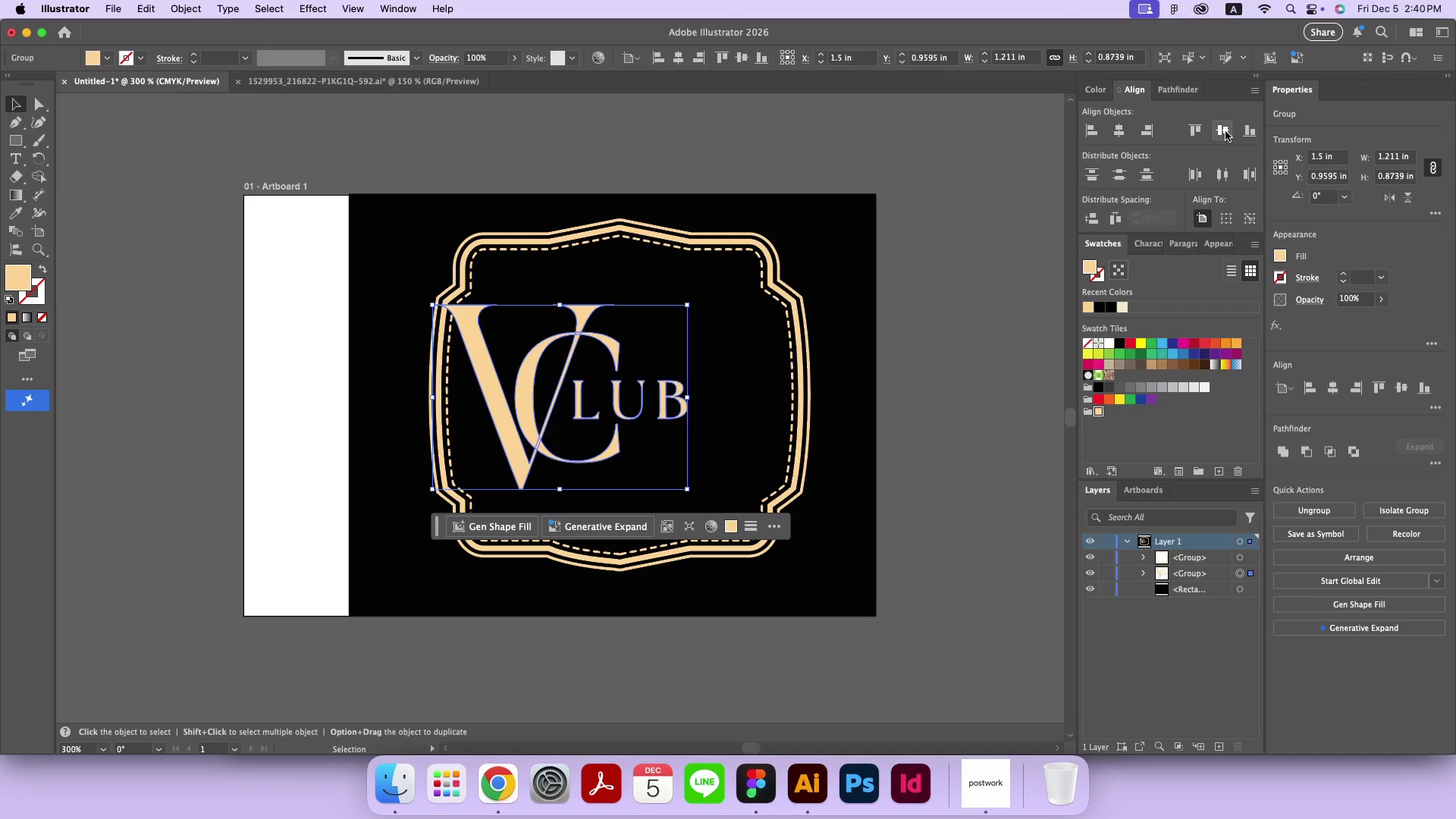 
left_click([1225, 131])
 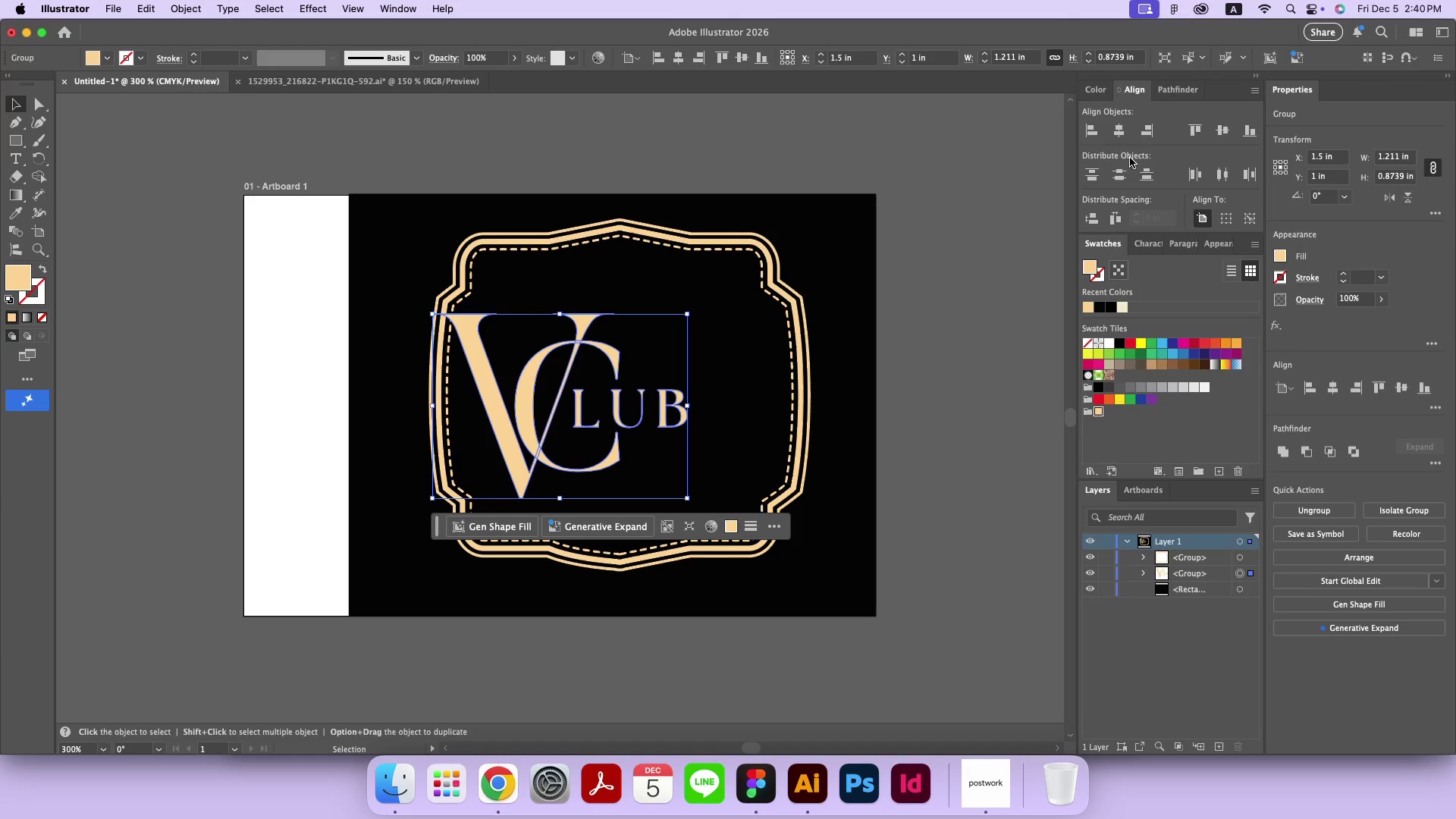 
left_click([776, 271])
 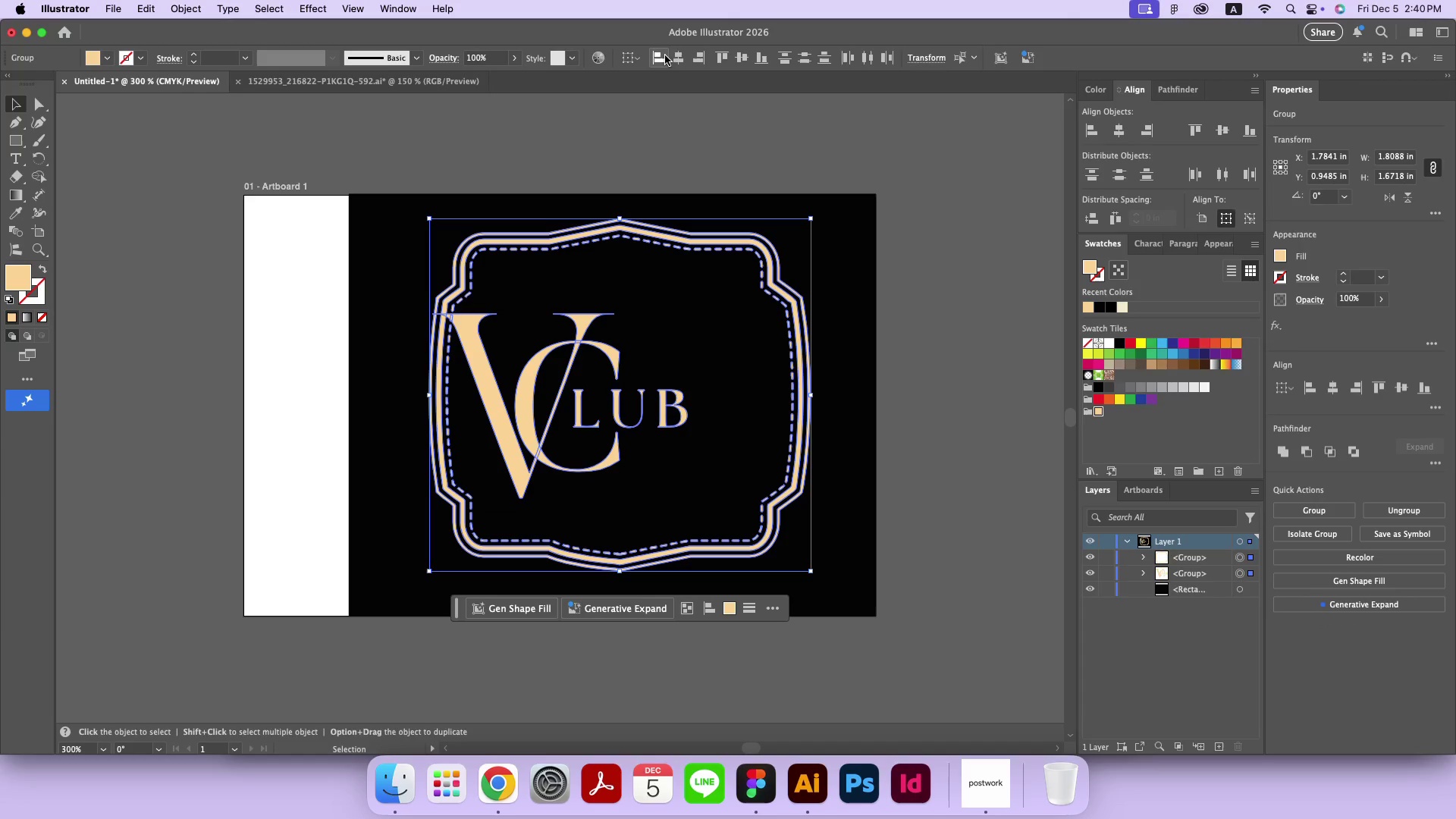 
left_click([668, 56])
 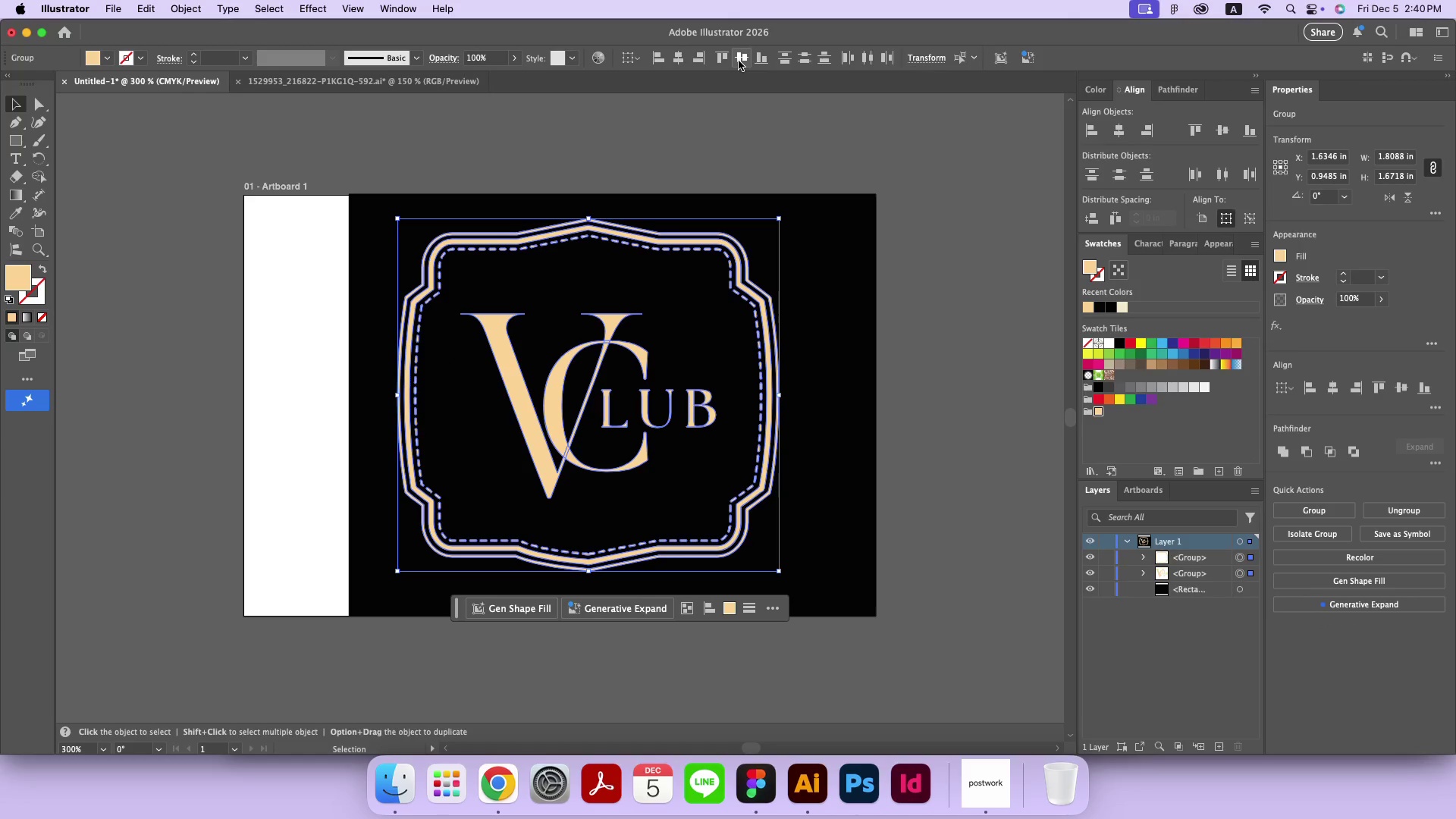 
left_click([739, 61])
 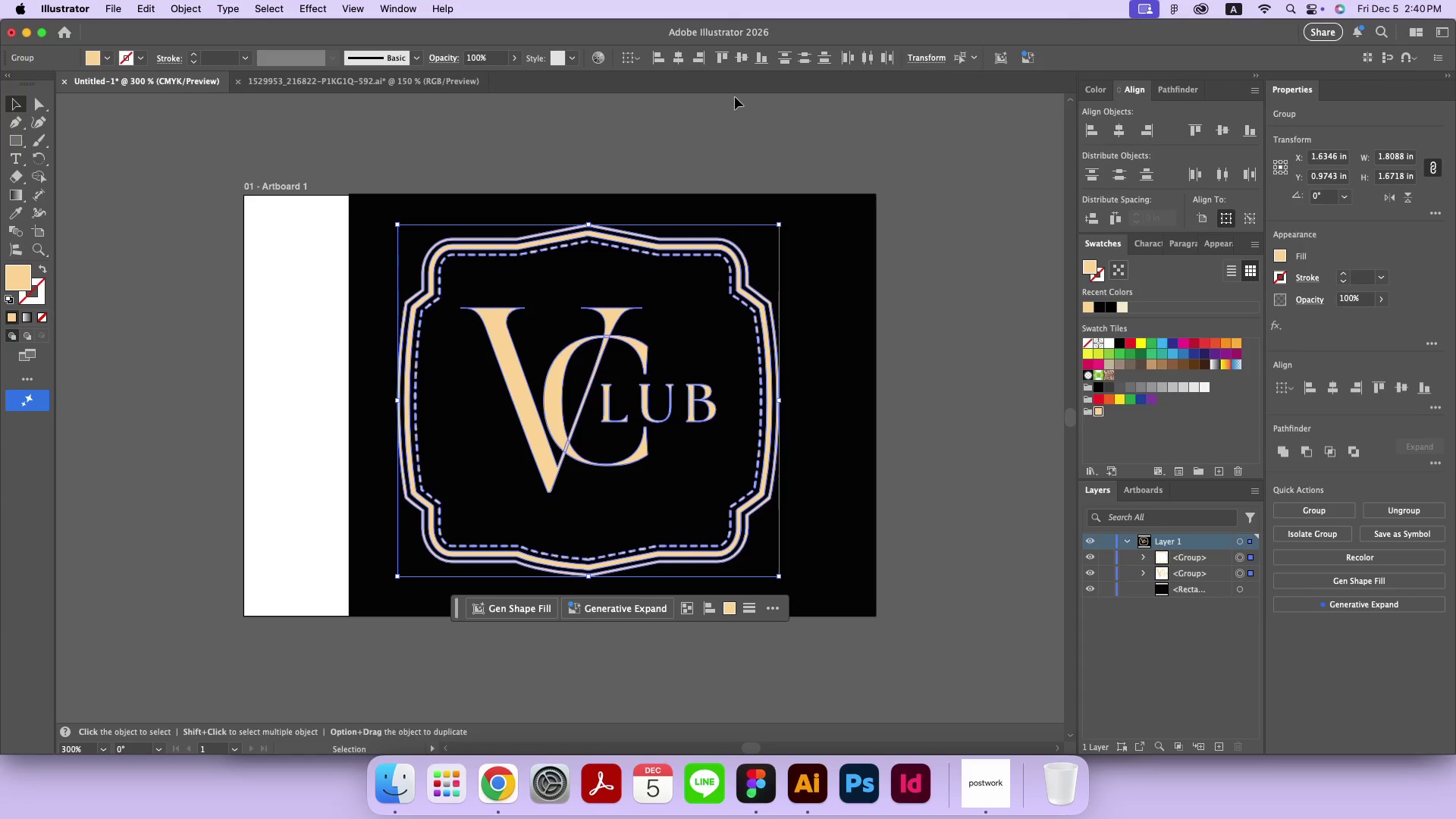 
left_click([709, 221])
 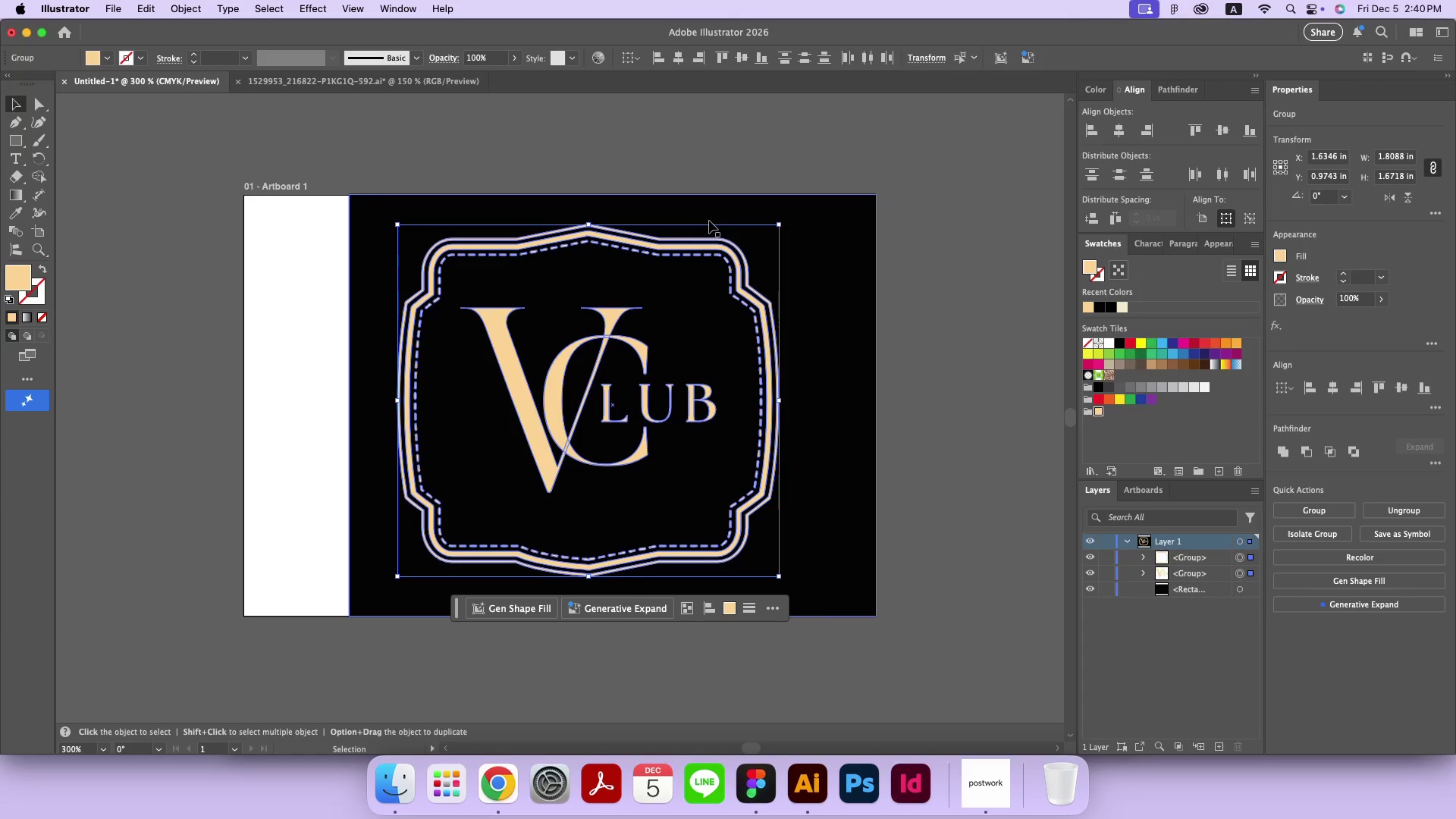 
key(Meta+Shift+CommandLeft)
 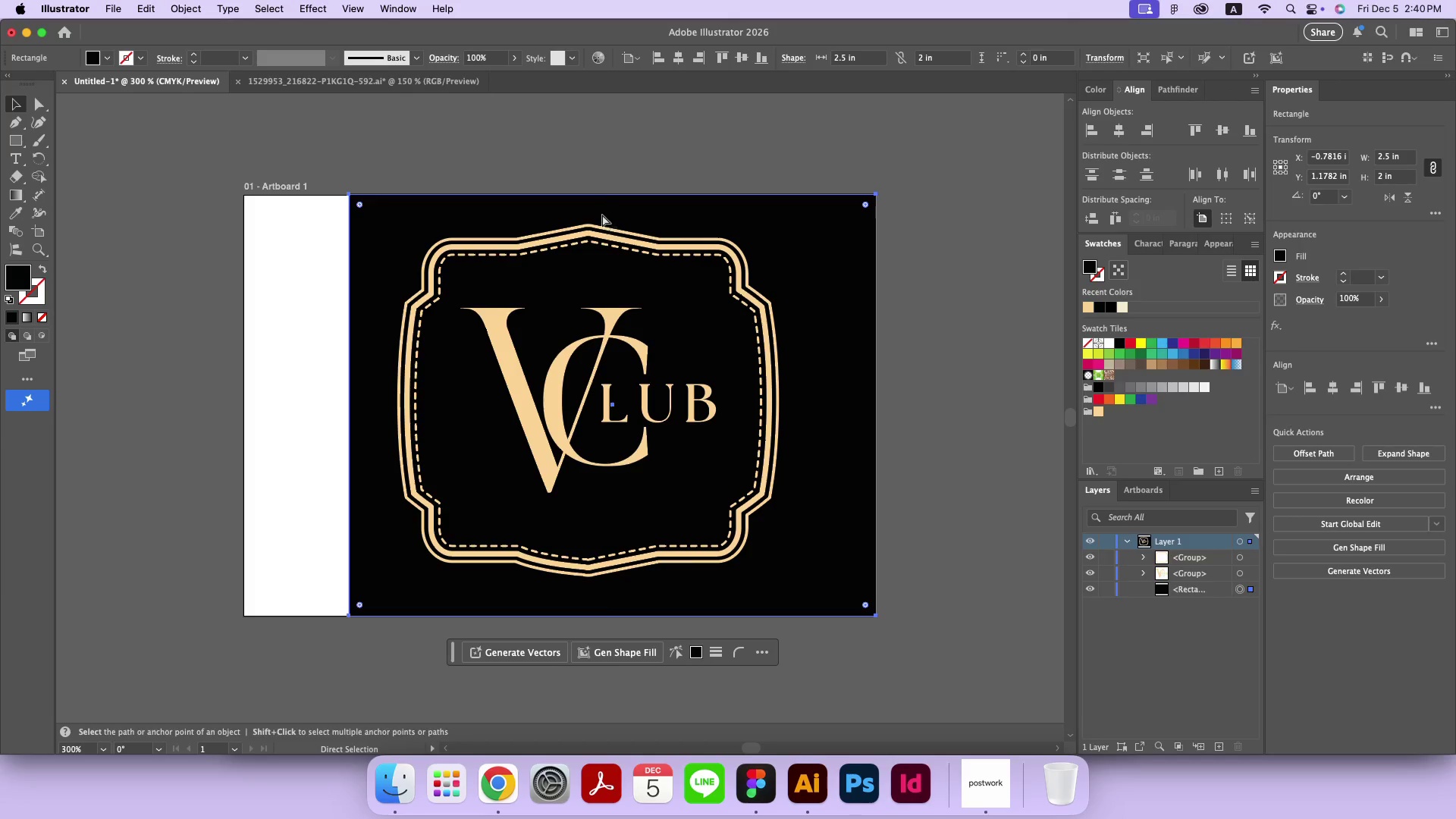 
key(Meta+Shift+Z)
 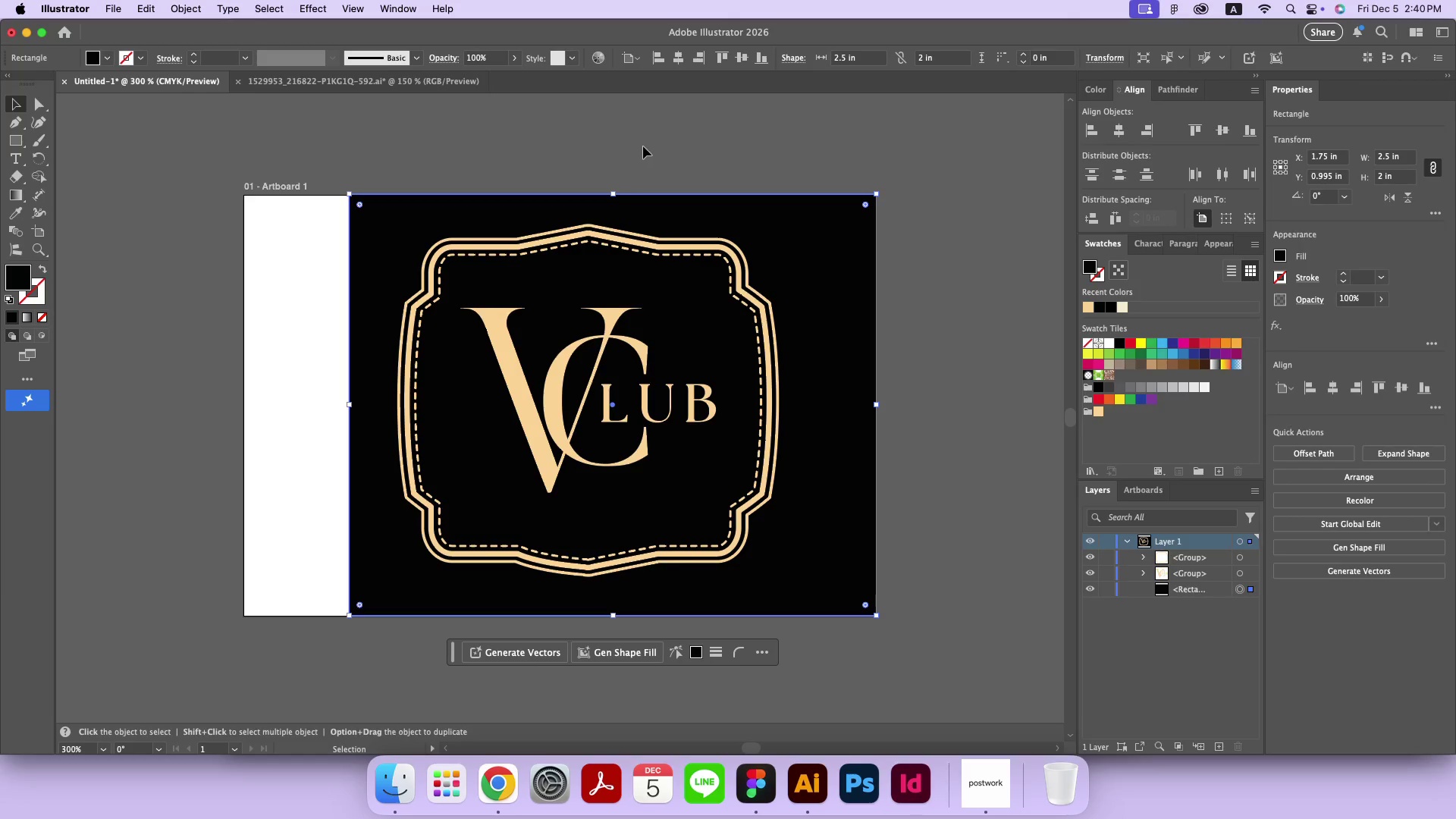 
left_click([643, 146])
 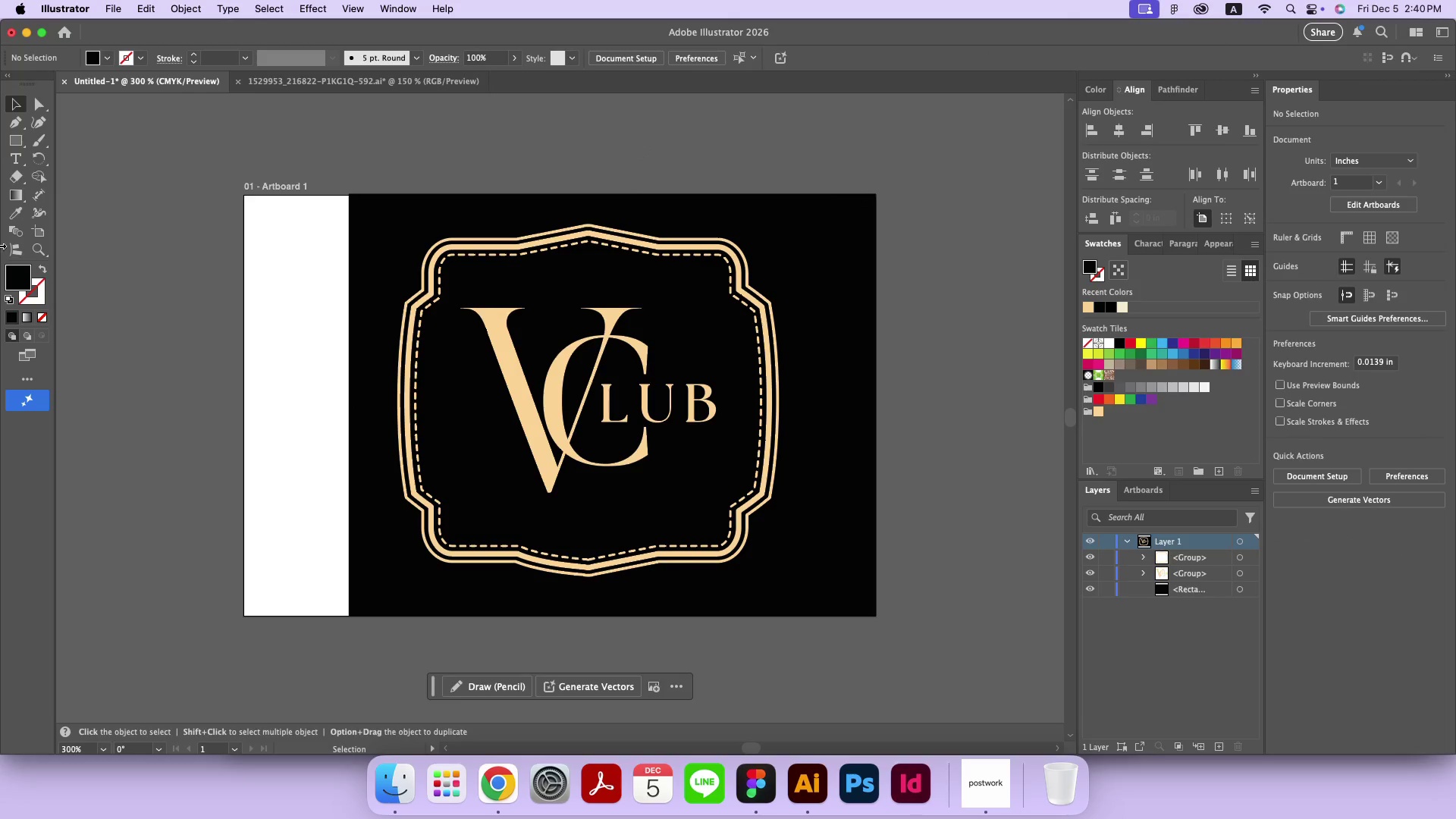 
left_click([35, 227])
 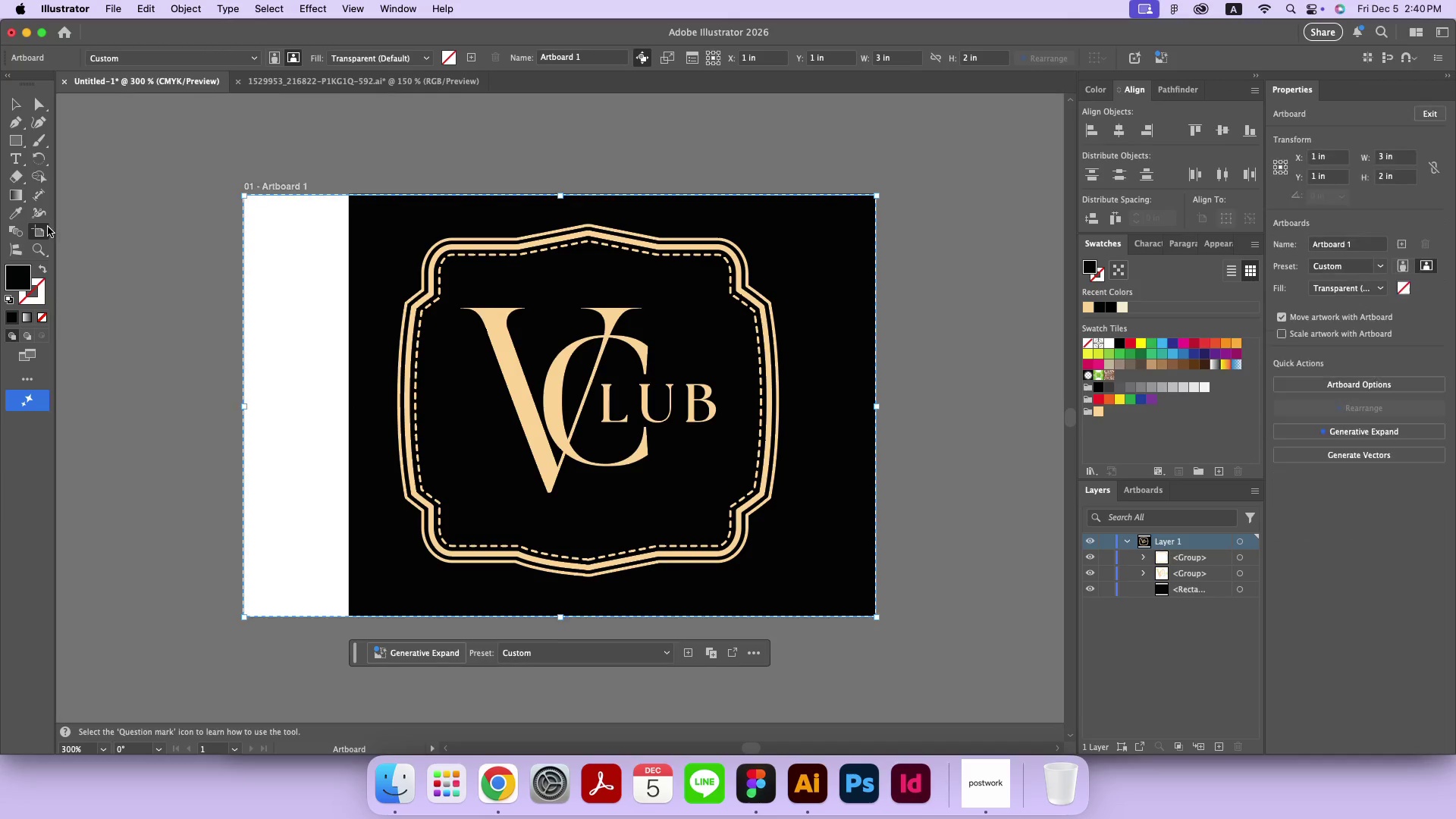 
left_click_drag(start_coordinate=[242, 407], to_coordinate=[349, 410])
 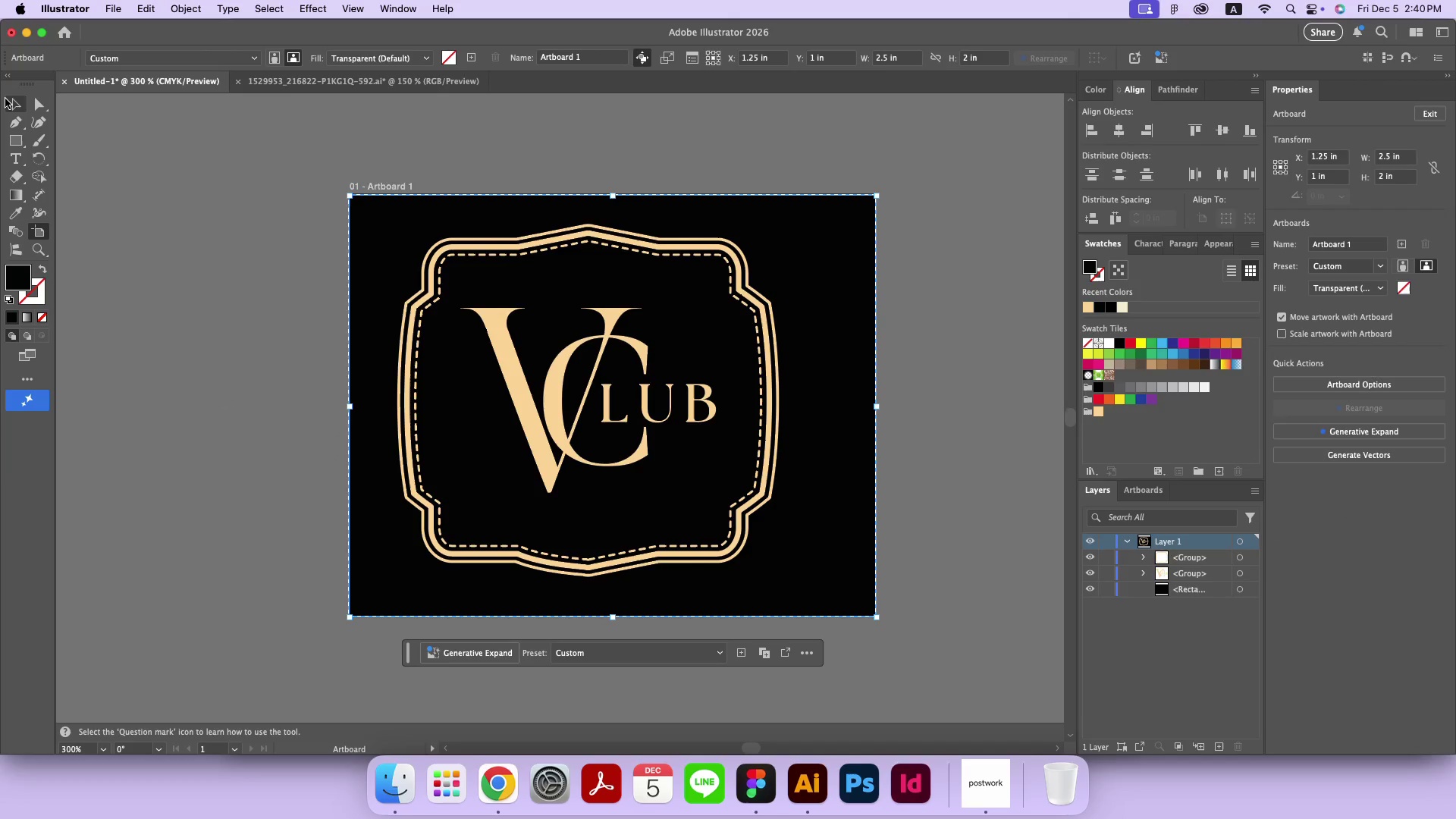 
double_click([191, 178])
 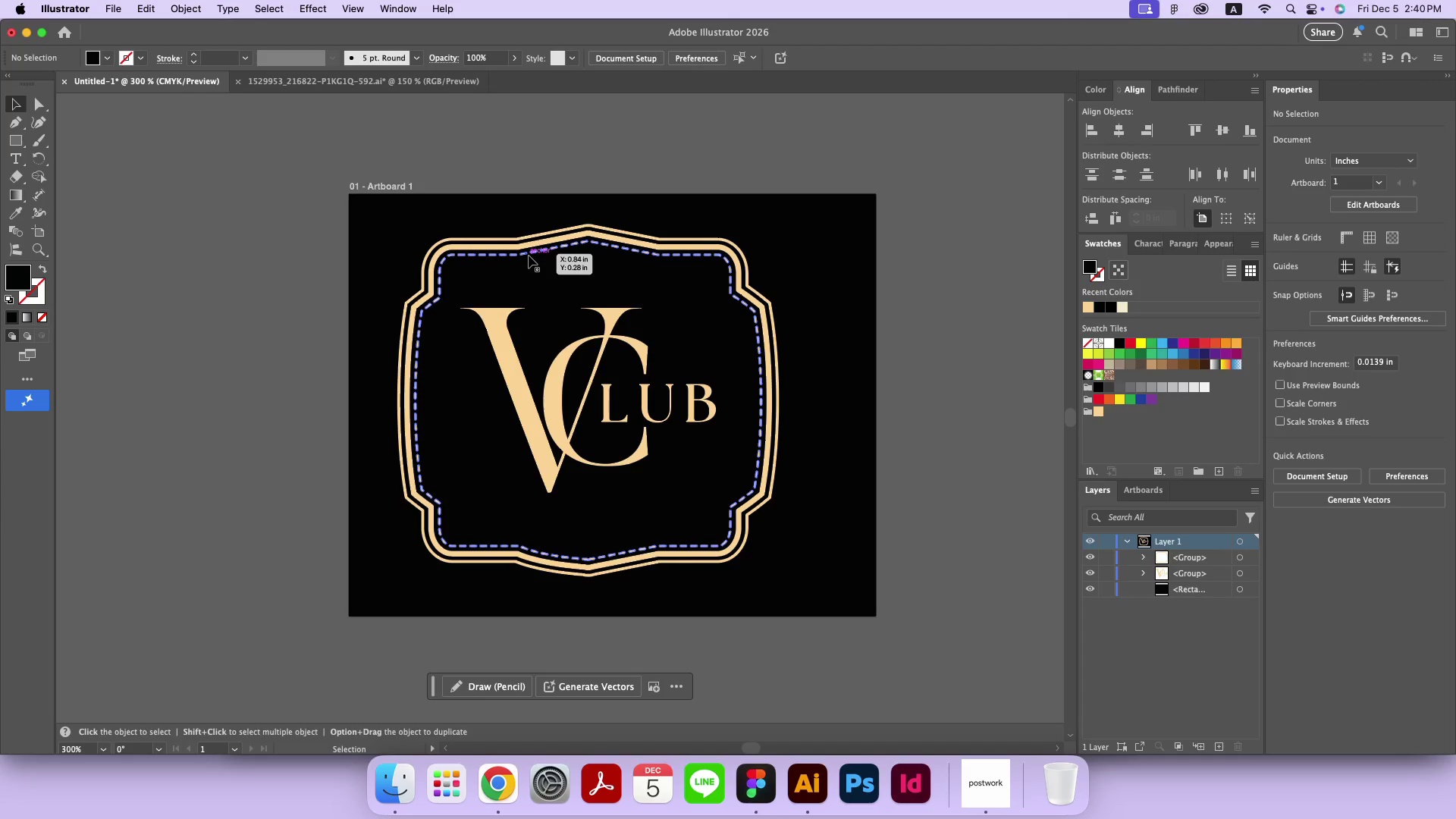 
left_click([529, 256])
 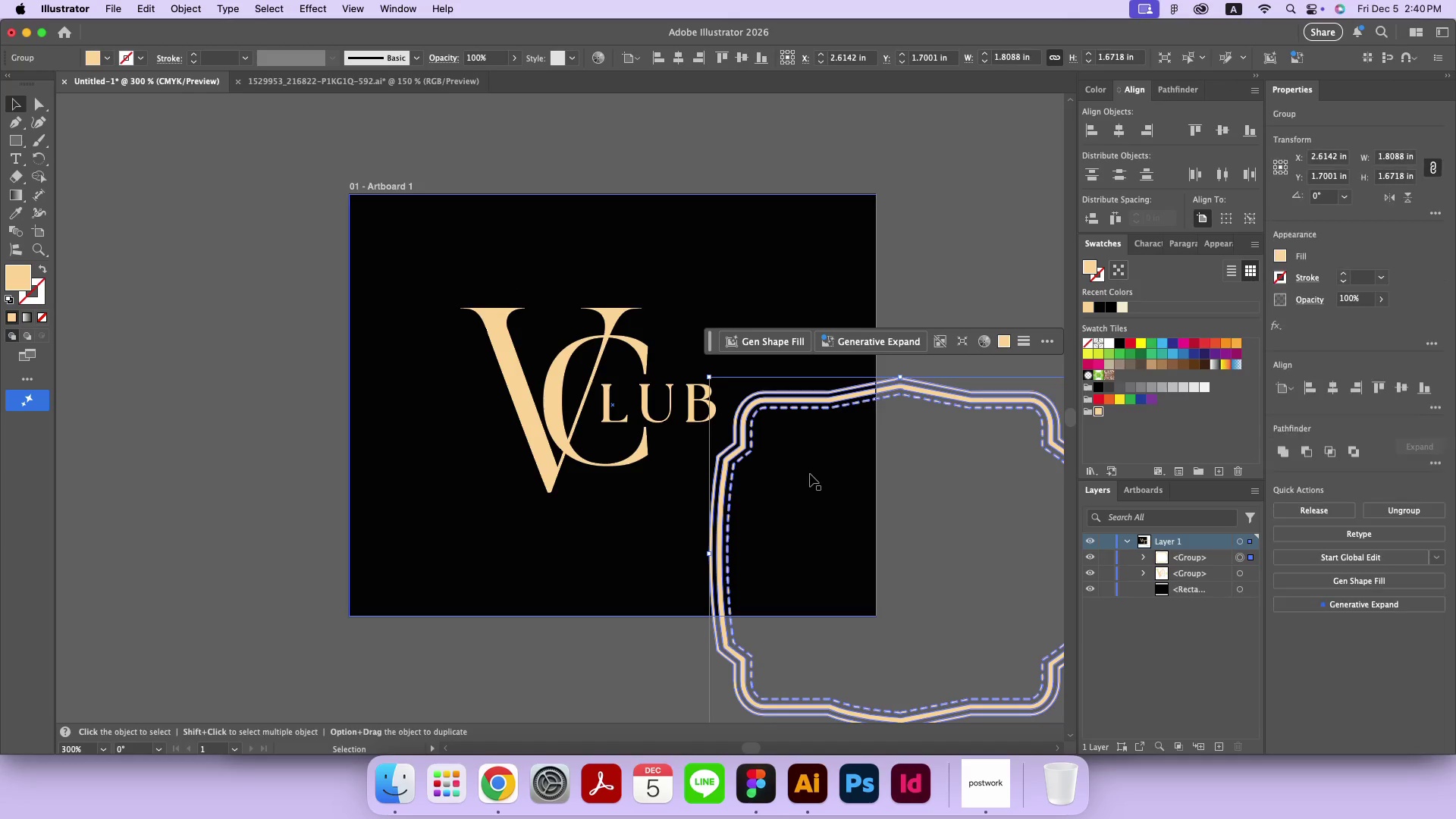 
key(Meta+Shift+CommandLeft)
 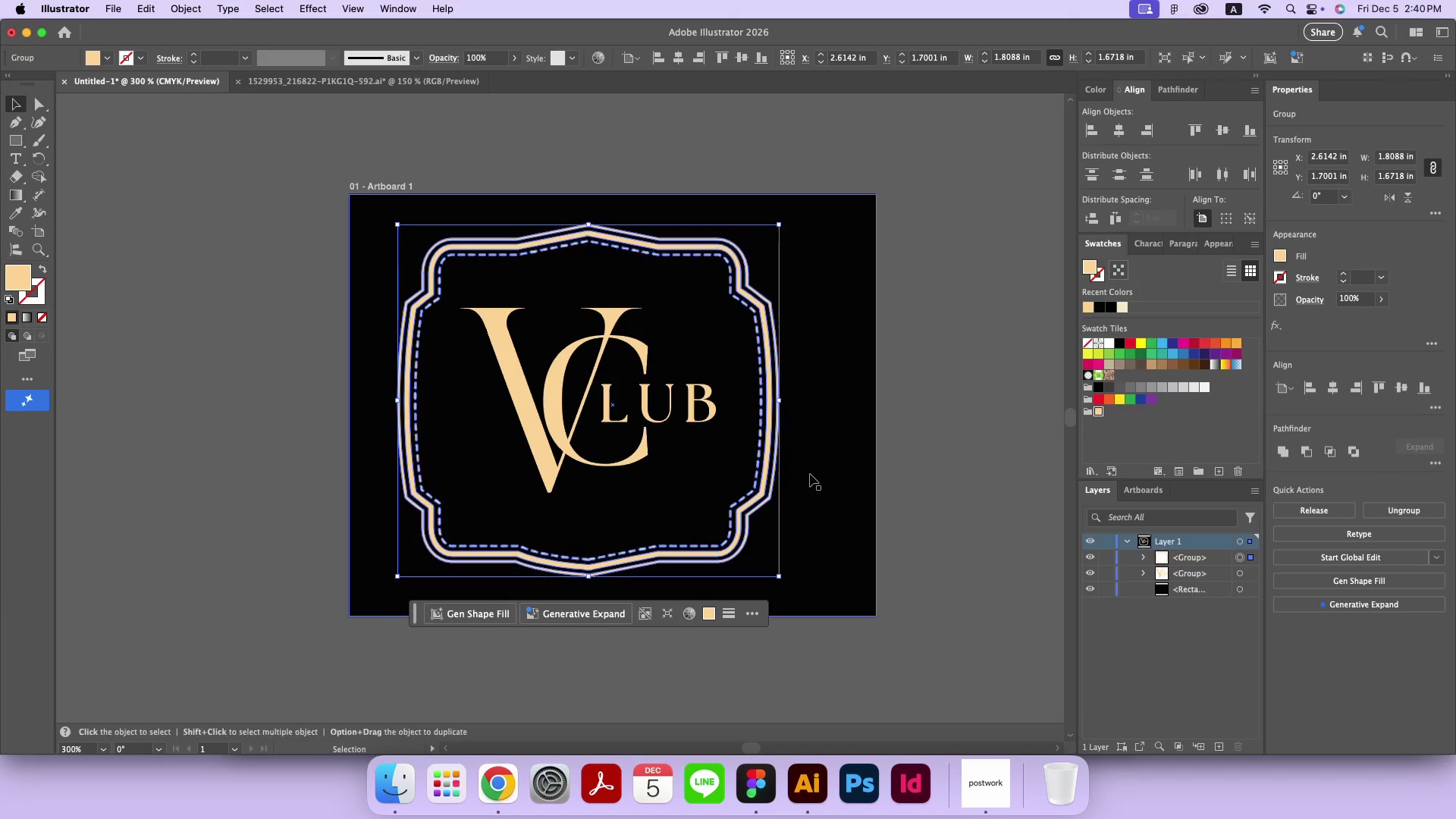 
key(Meta+Shift+Z)
 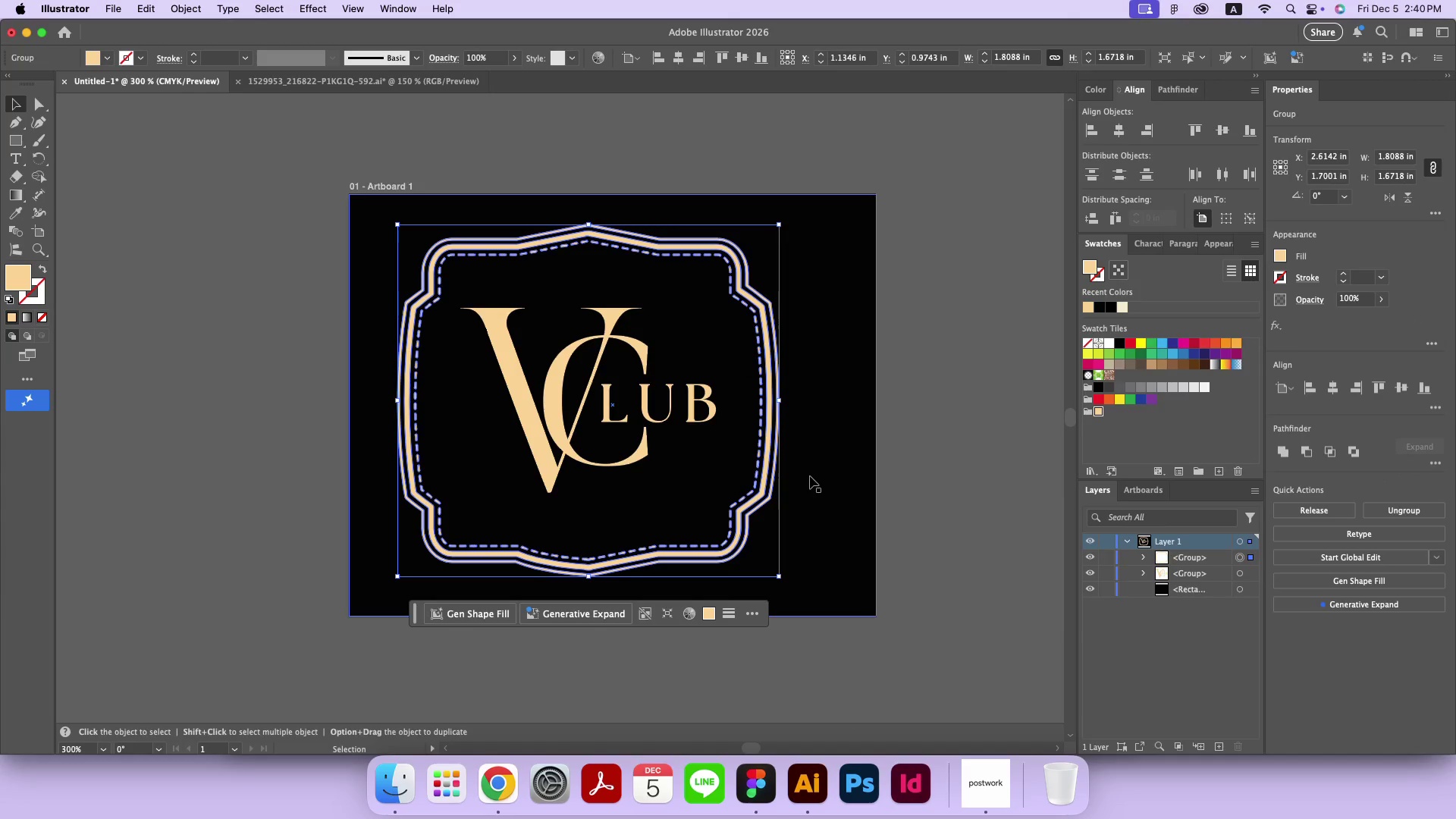 
hold_key(key=ShiftLeft, duration=2.64)
left_click_drag(start_coordinate=[778, 574], to_coordinate=[826, 598])
 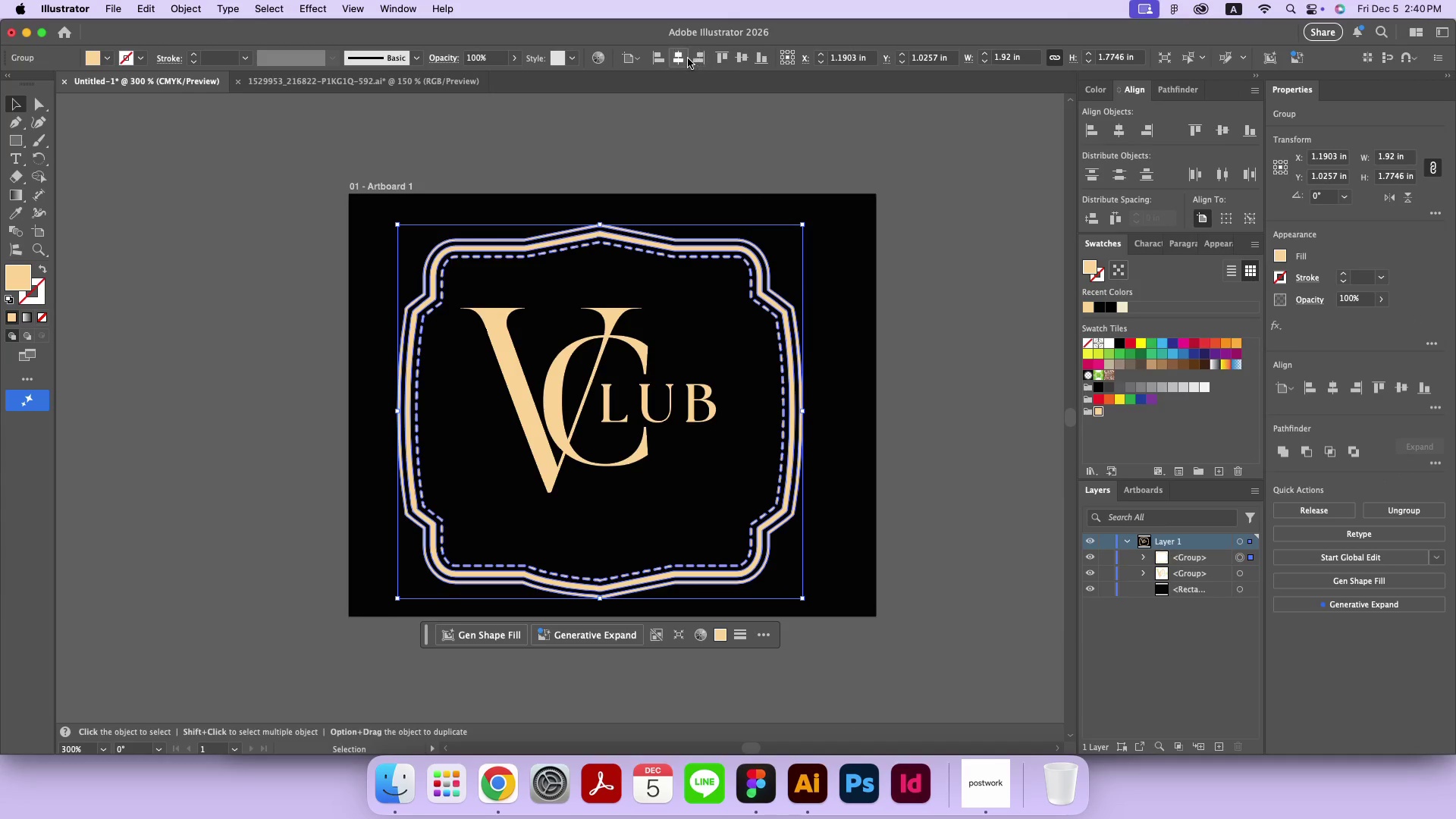 
left_click([683, 58])
 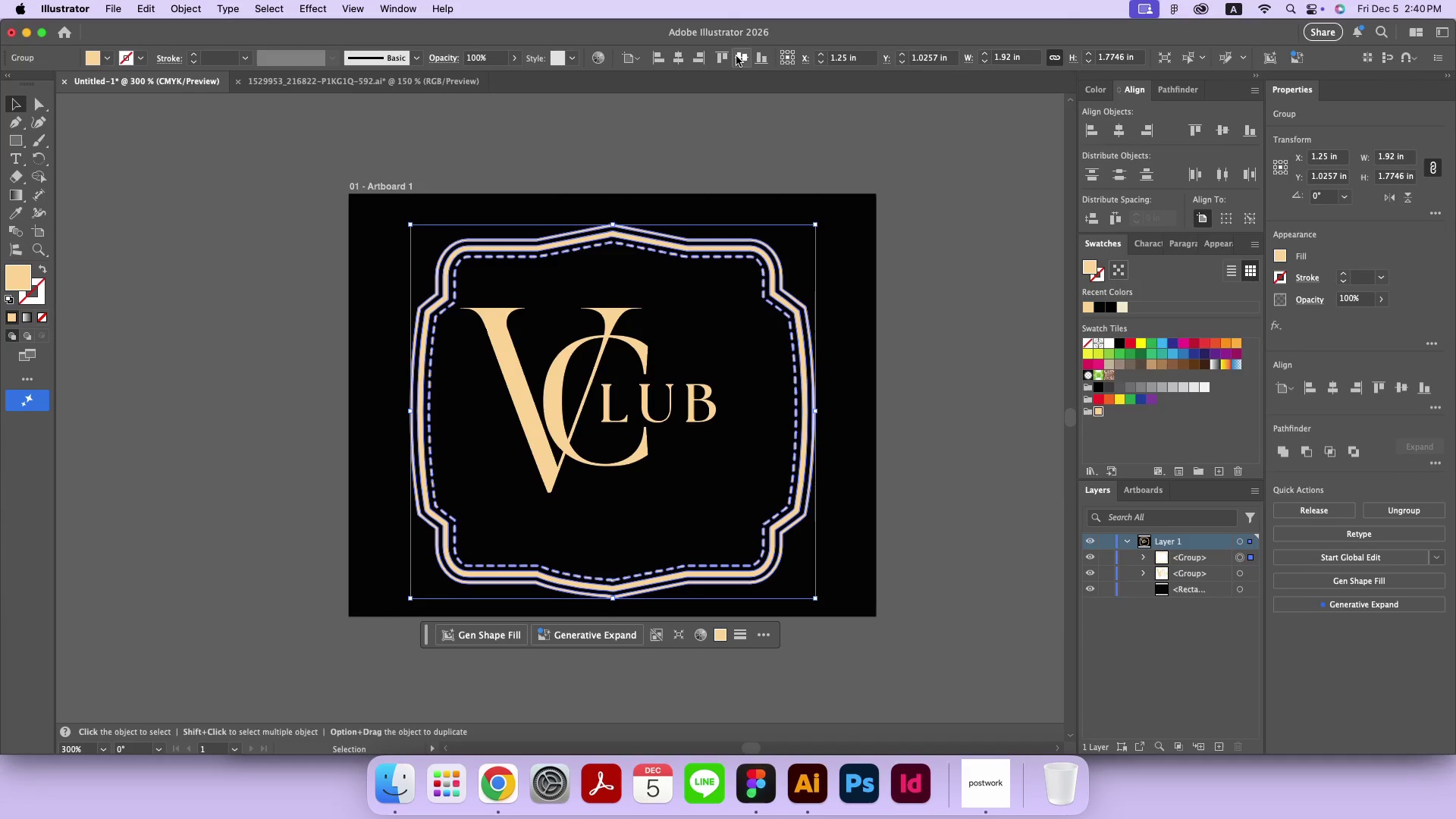 
left_click([736, 56])
 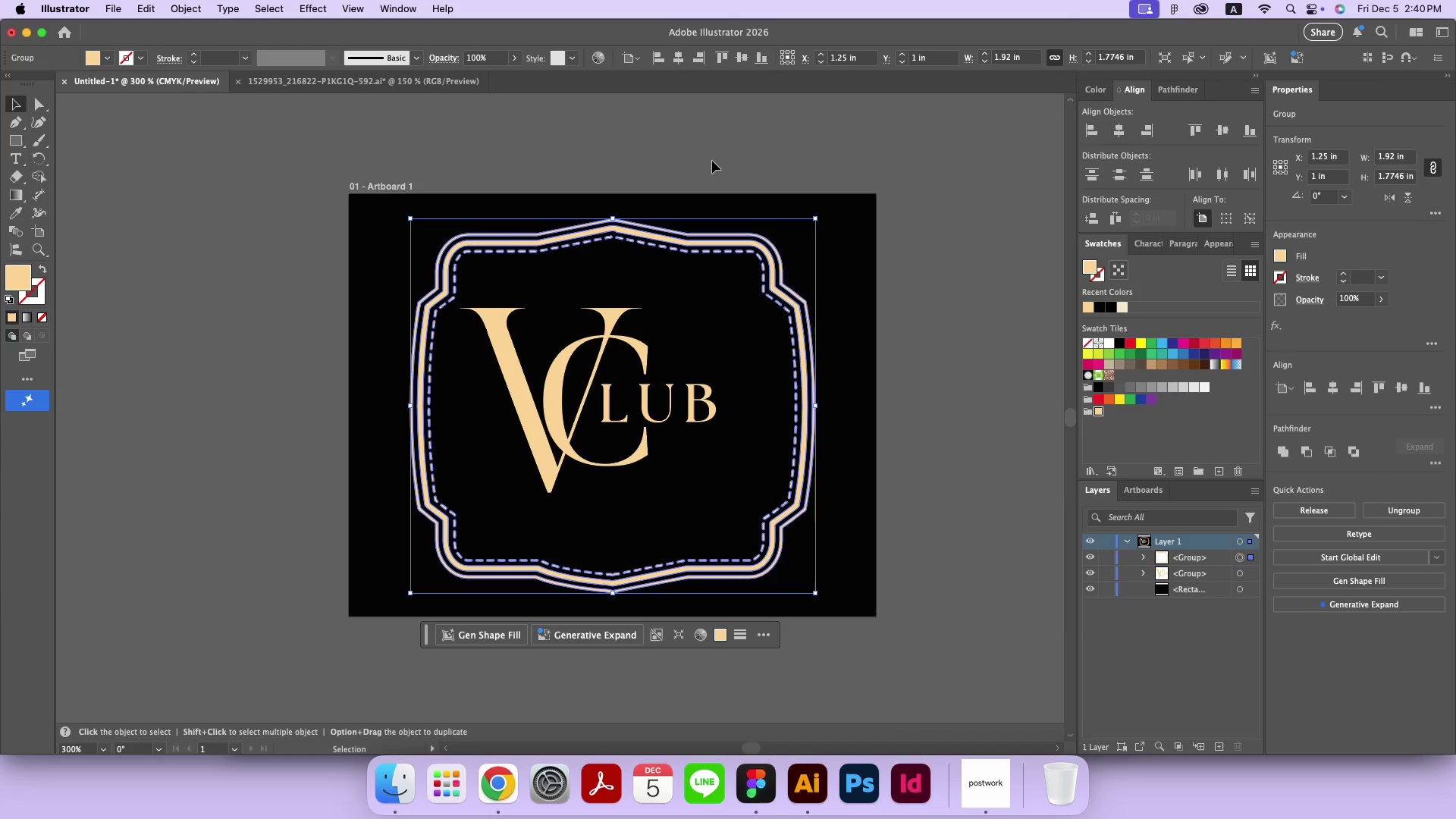 
left_click([712, 161])
 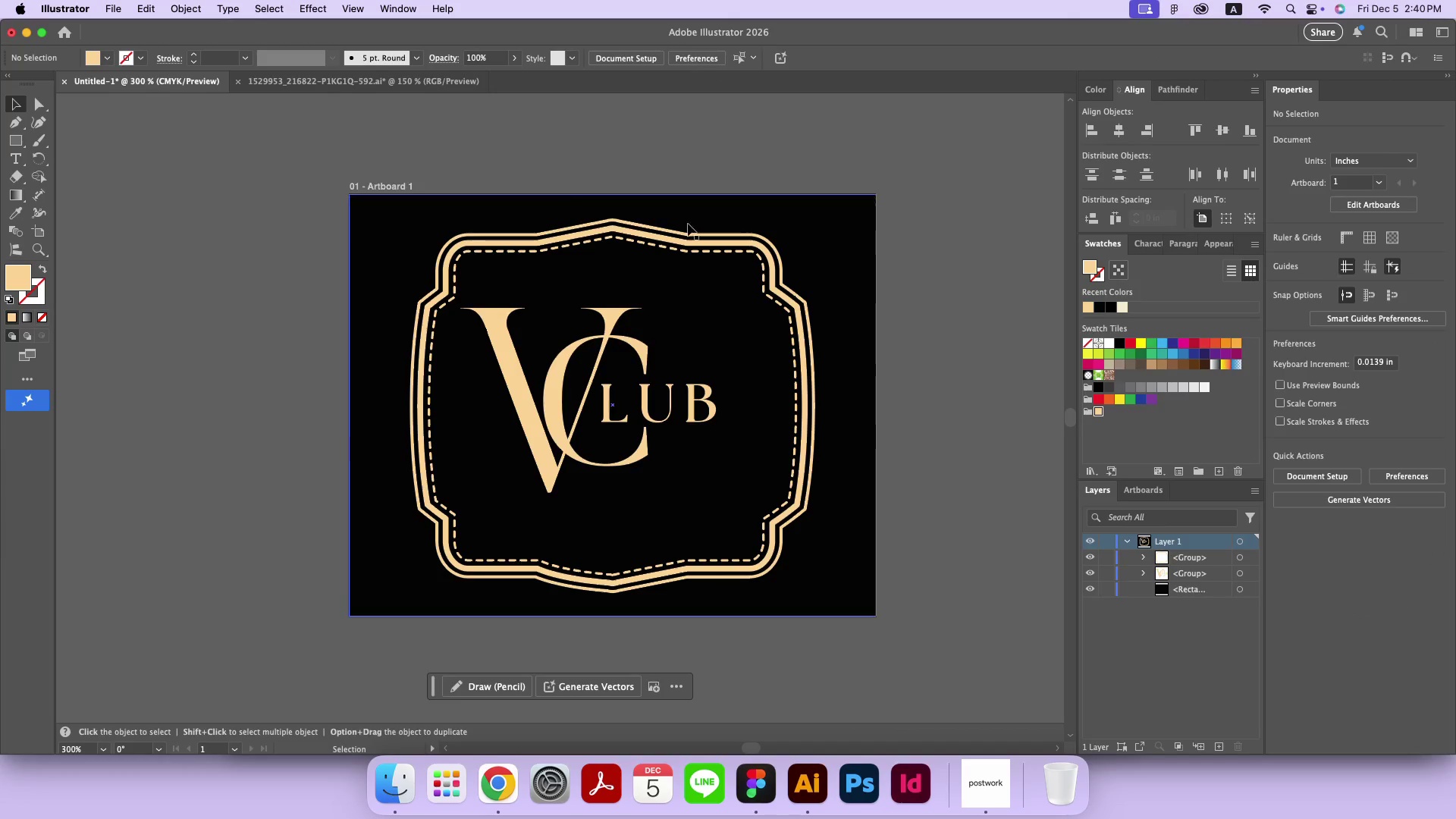 
left_click([605, 334])
 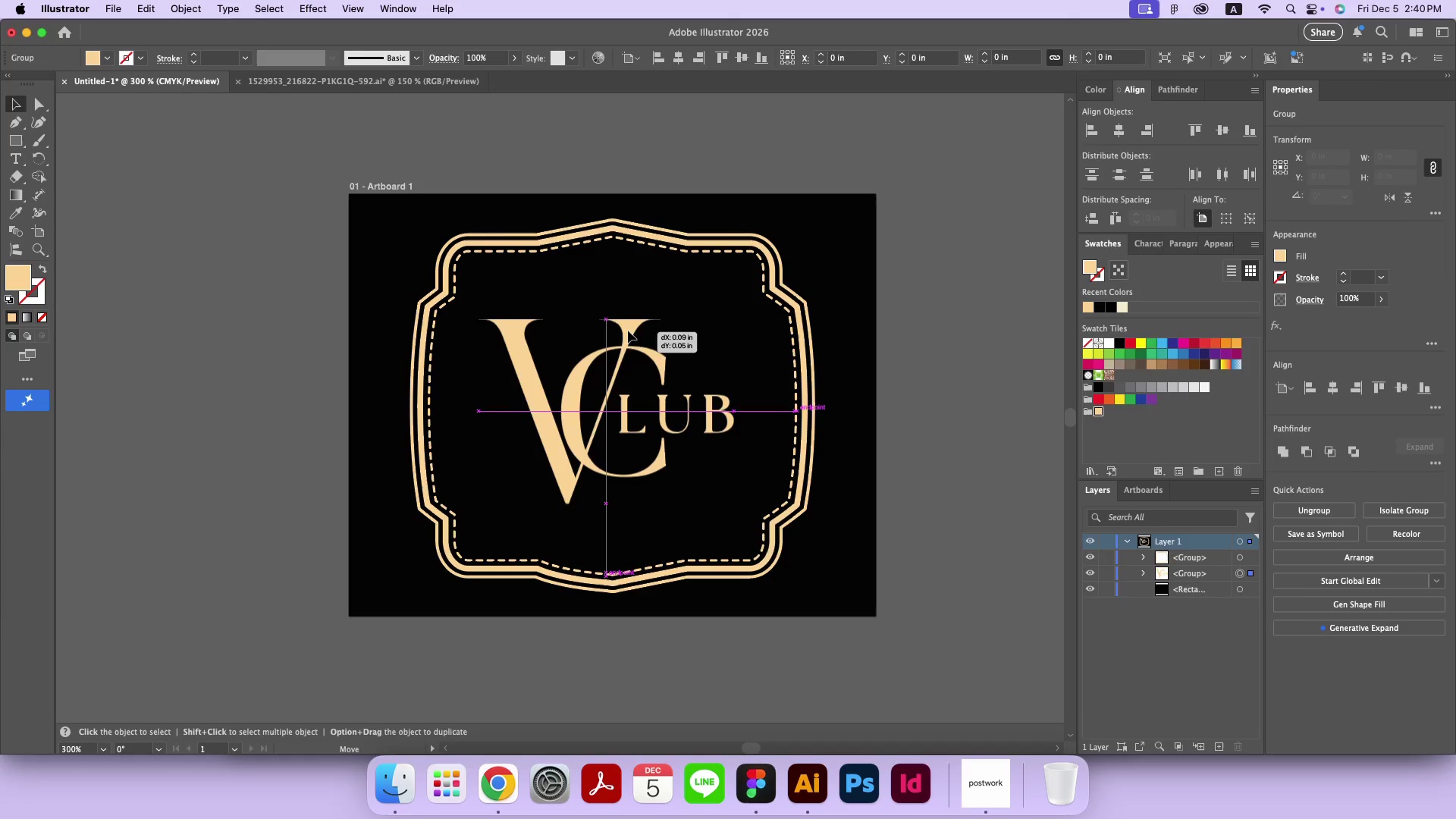 
left_click([683, 55])
 